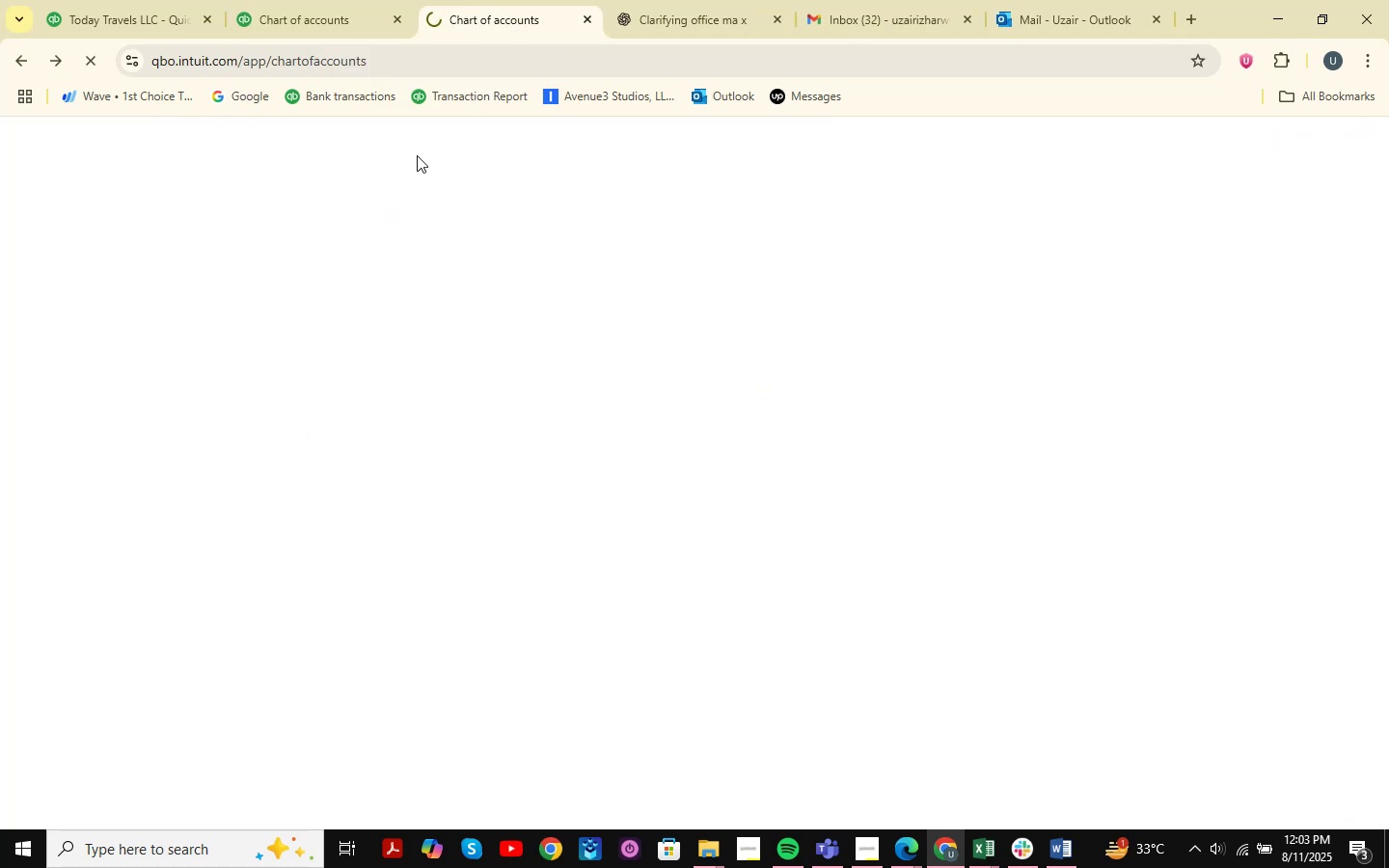 
left_click([303, 2])
 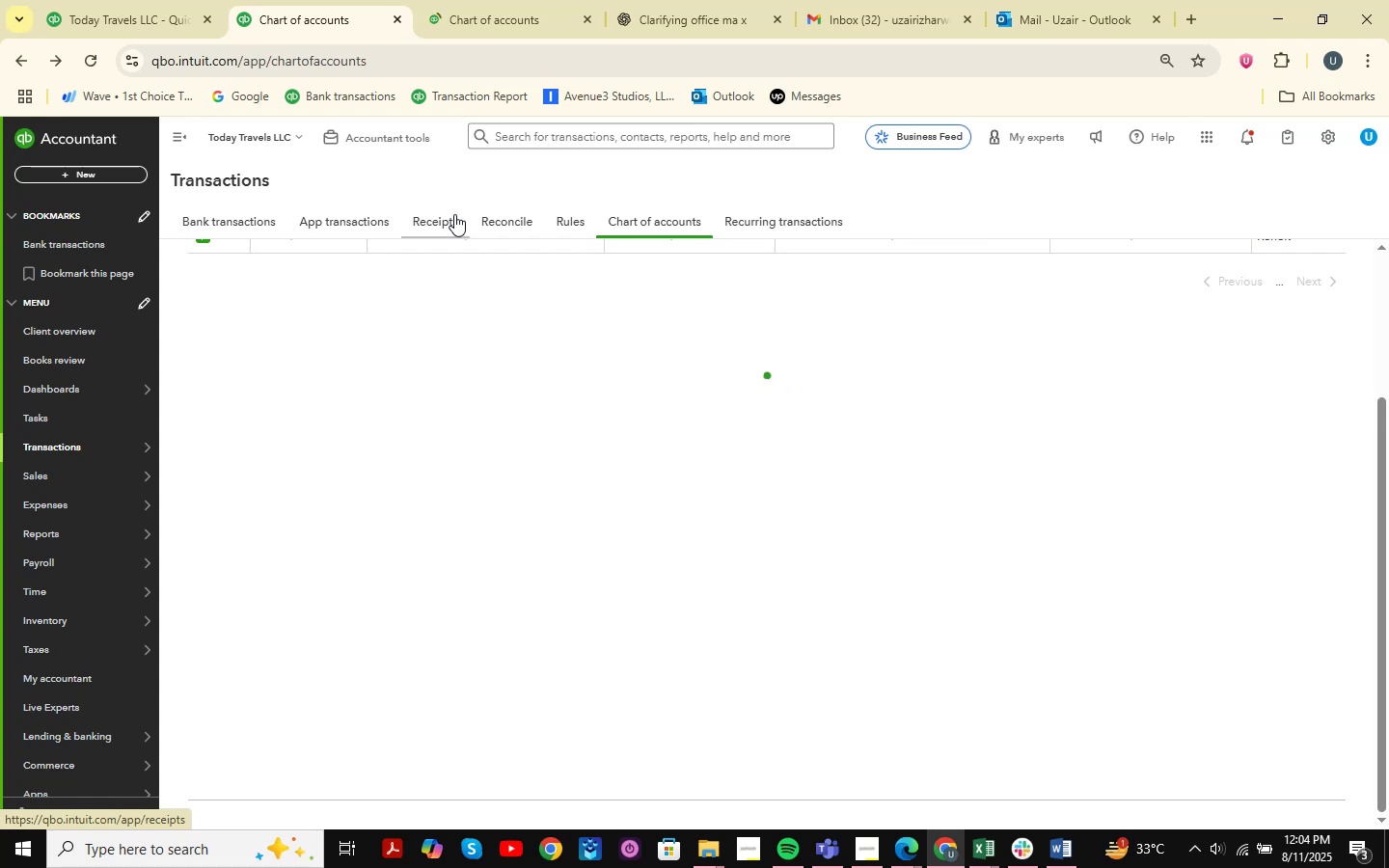 
wait(16.04)
 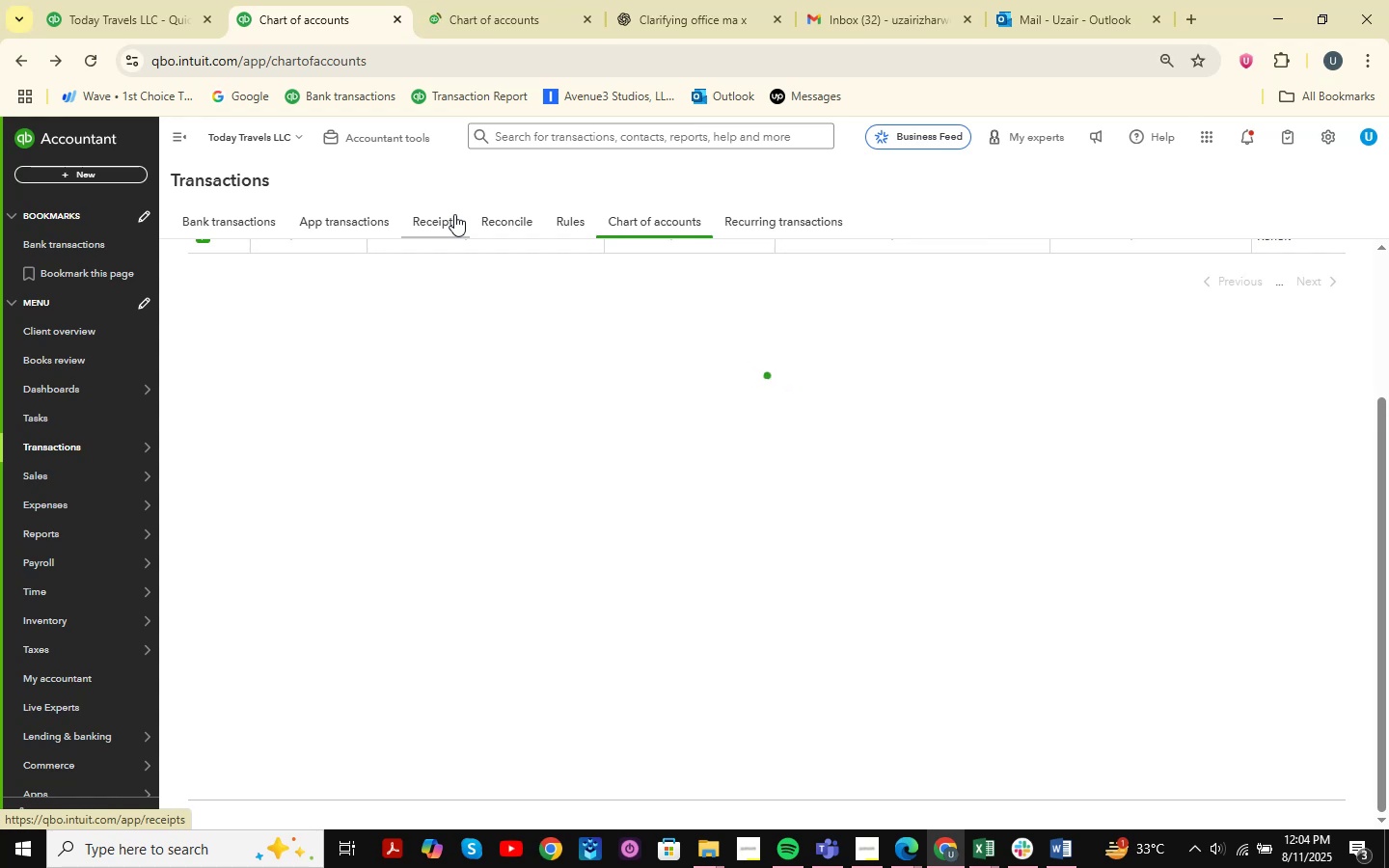 
left_click([546, 0])
 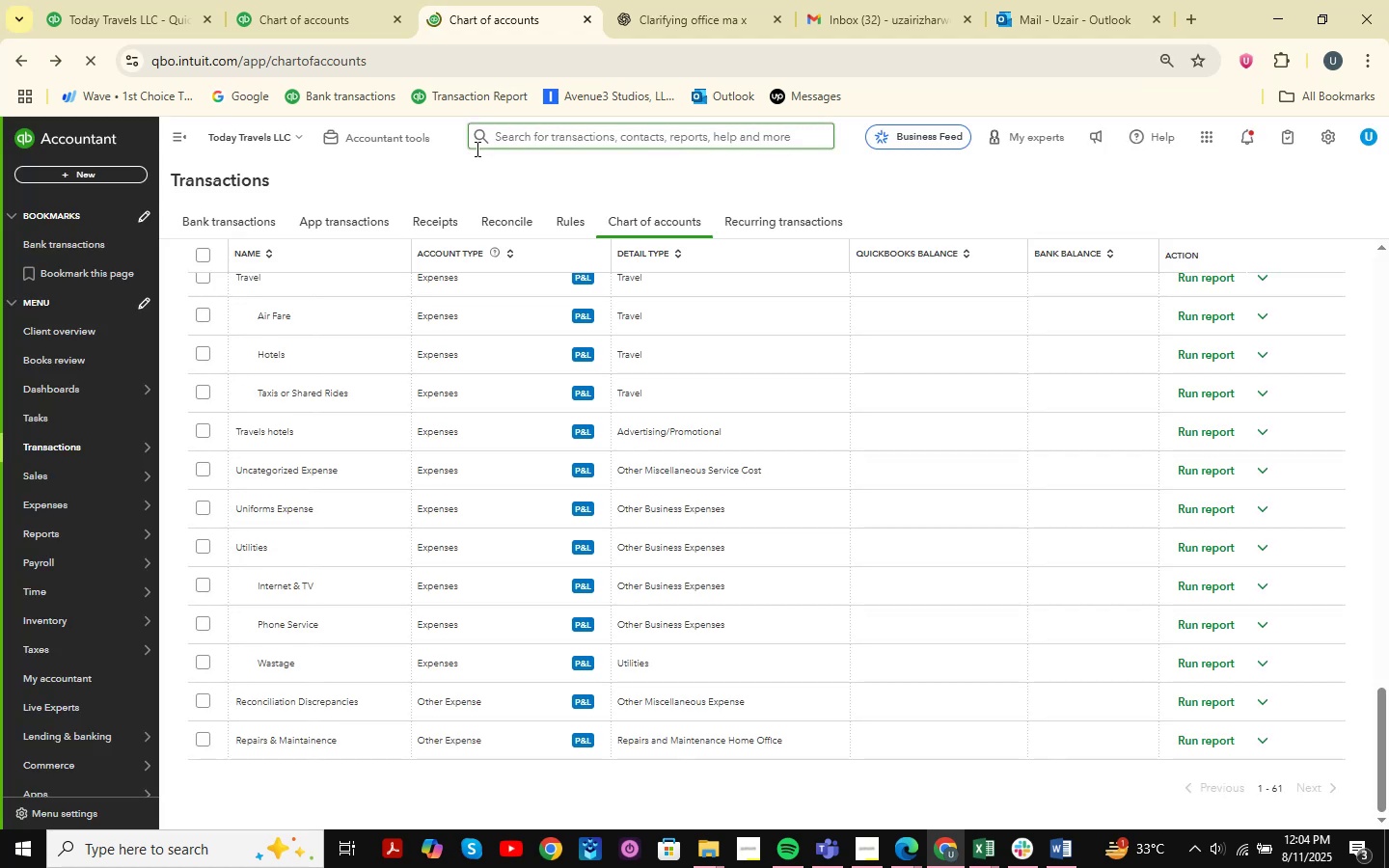 
scroll: coordinate [675, 480], scroll_direction: up, amount: 31.0
 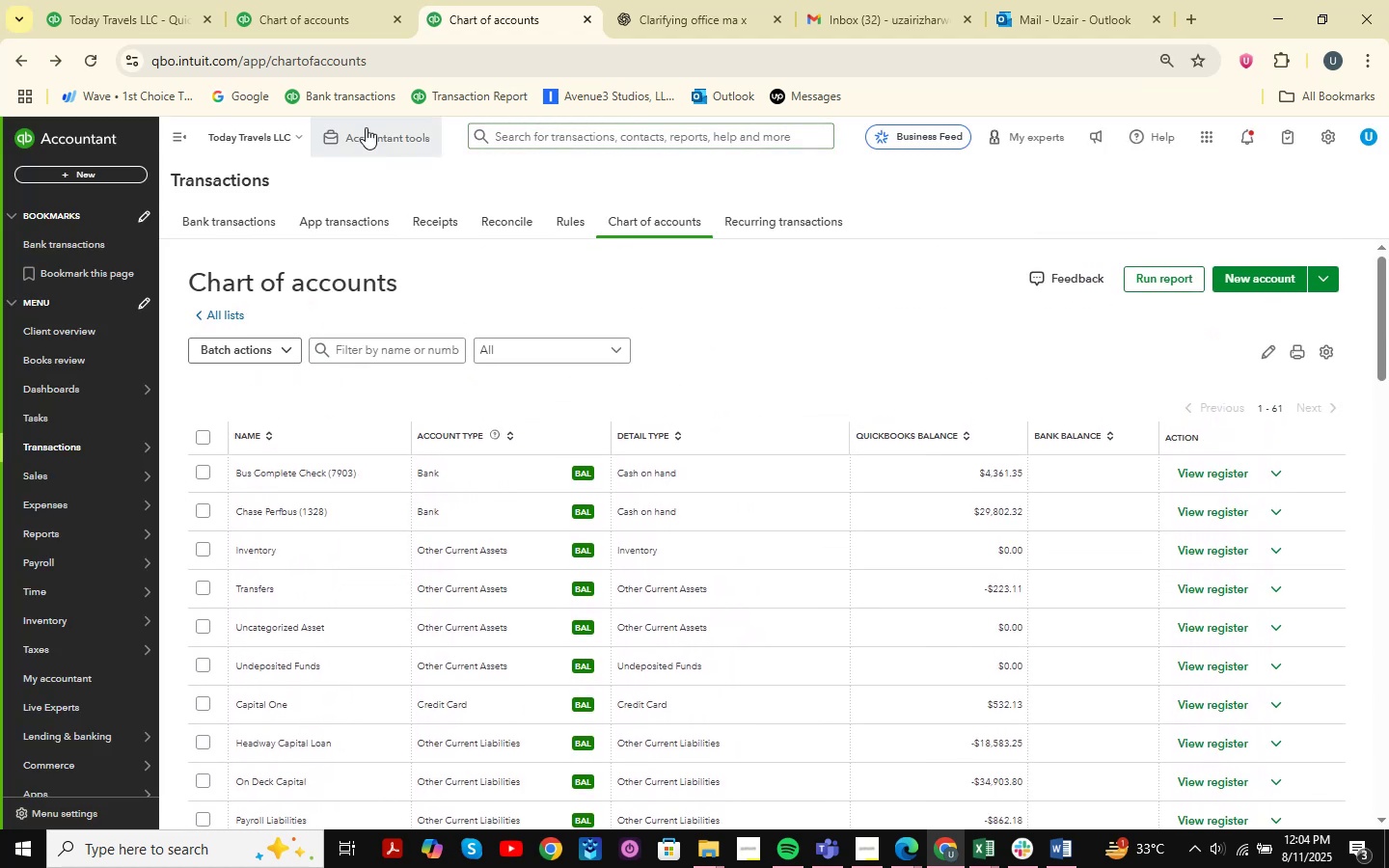 
left_click([375, 136])
 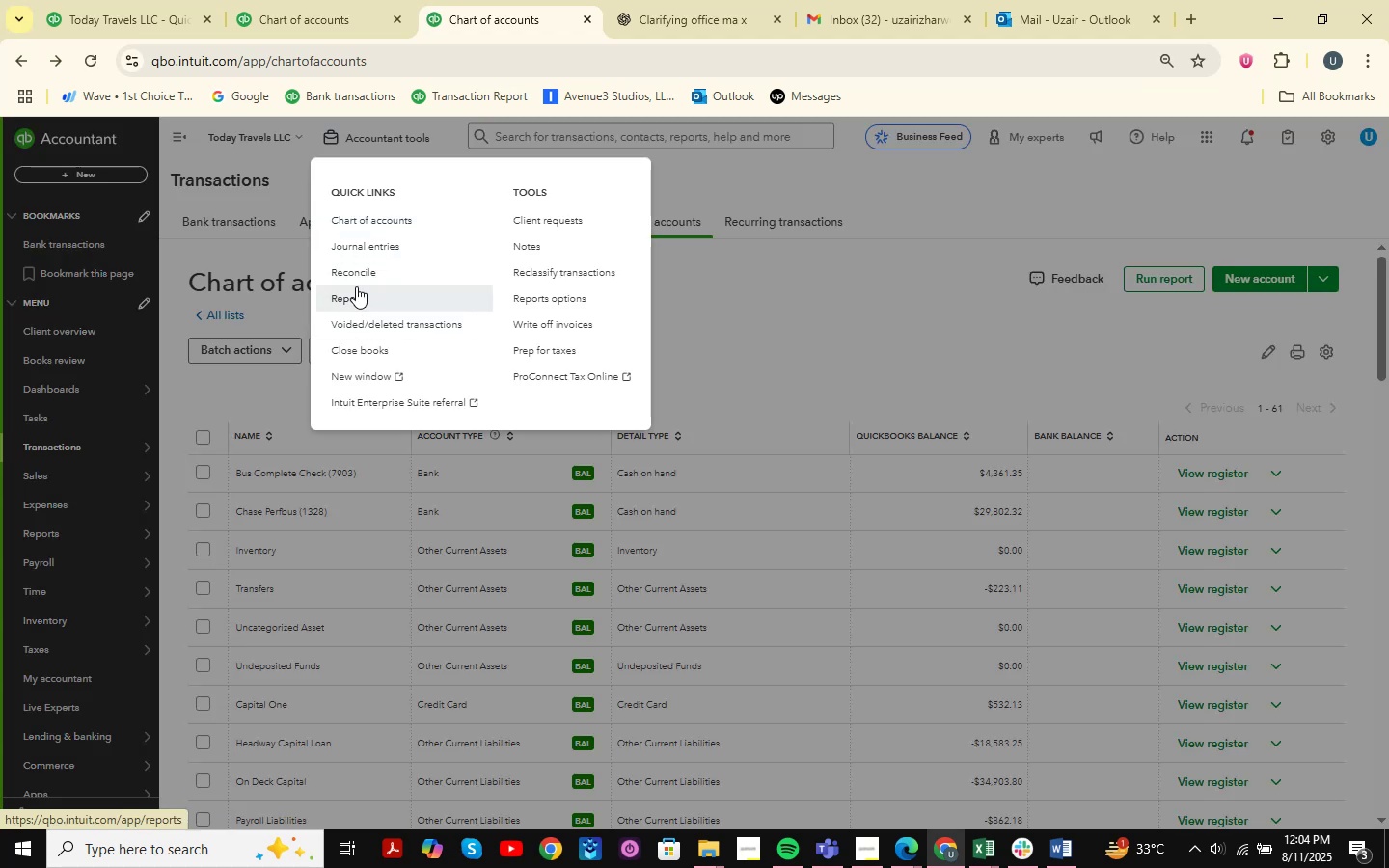 
left_click([359, 277])
 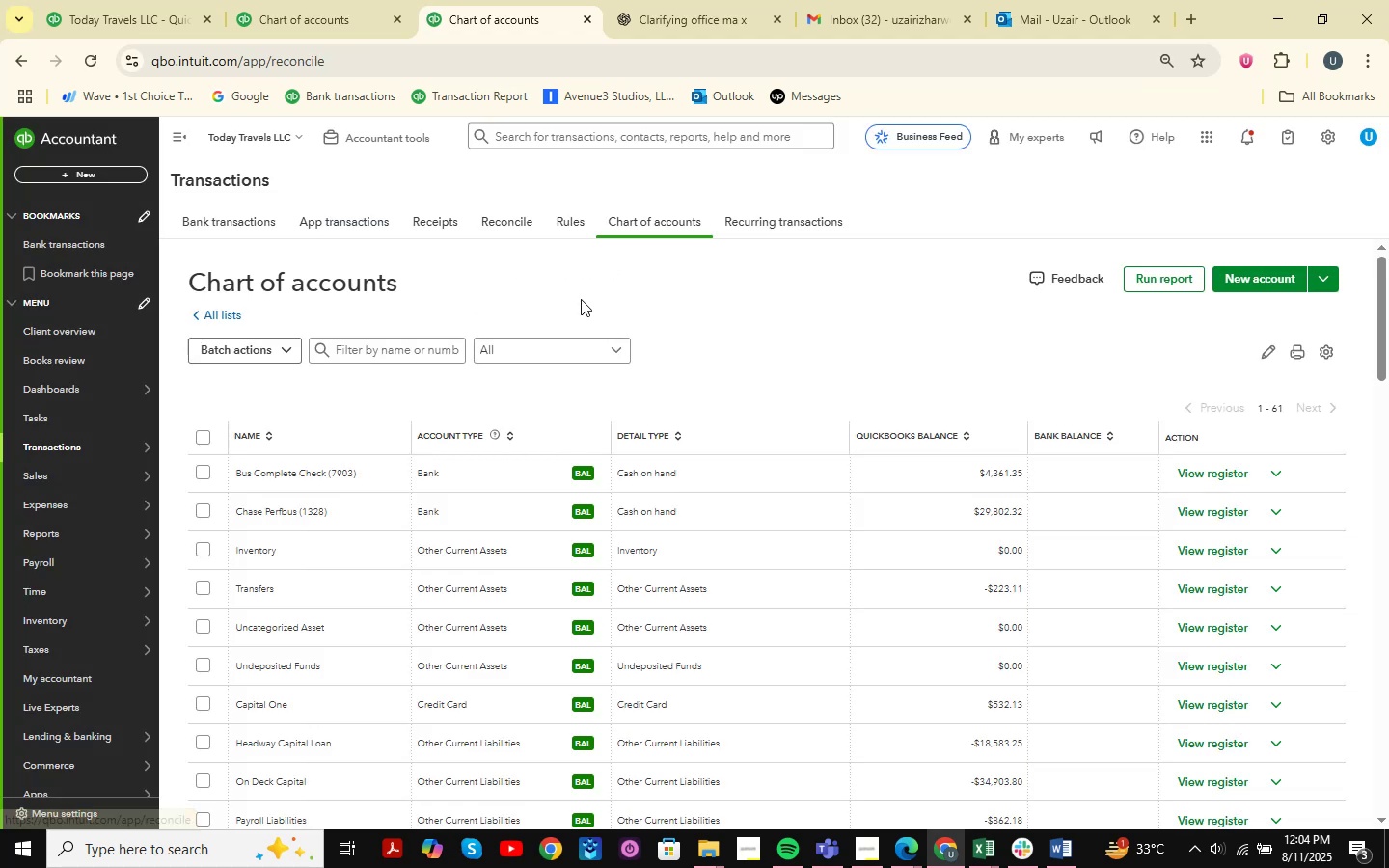 
mouse_move([331, 147])
 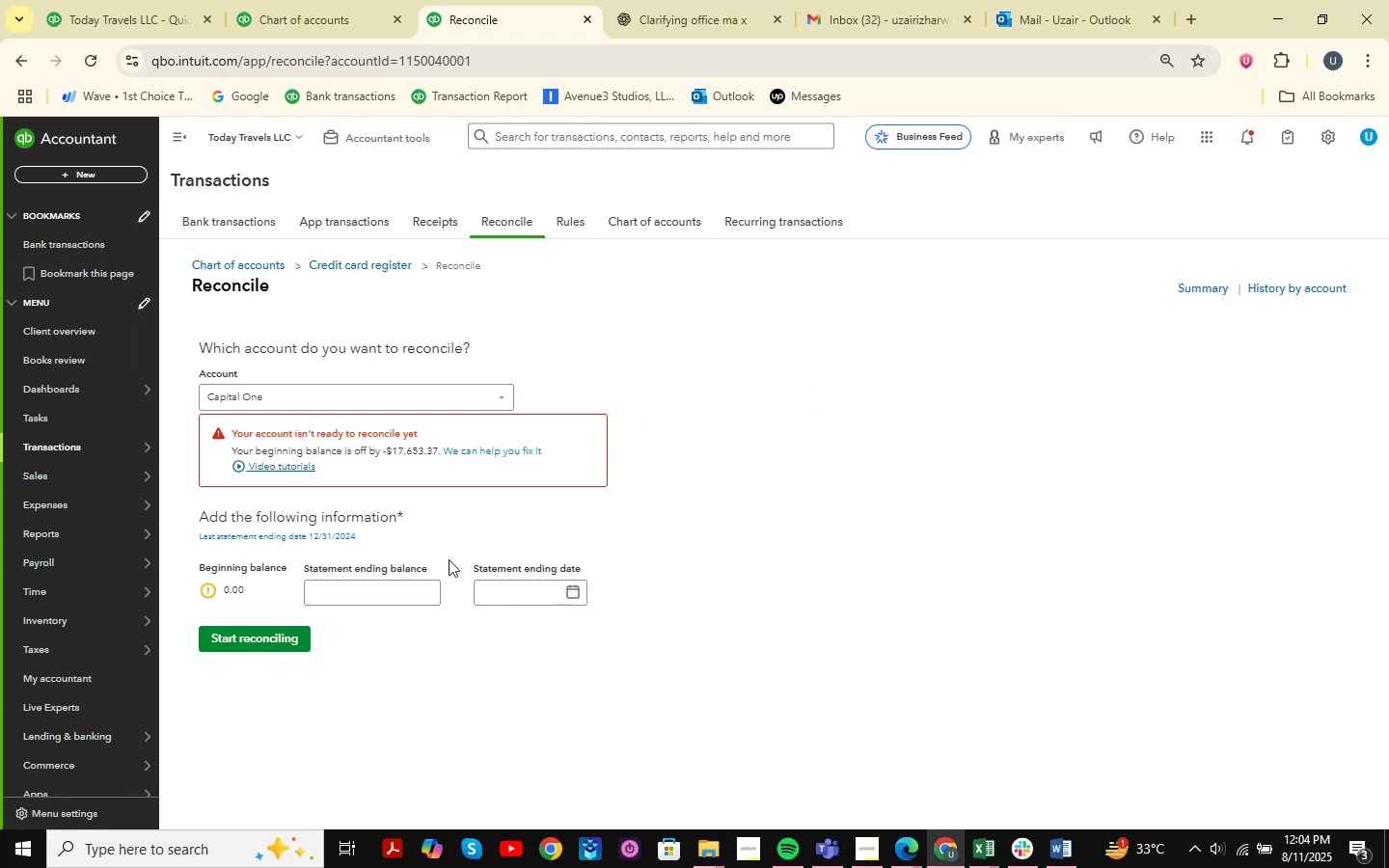 
wait(7.23)
 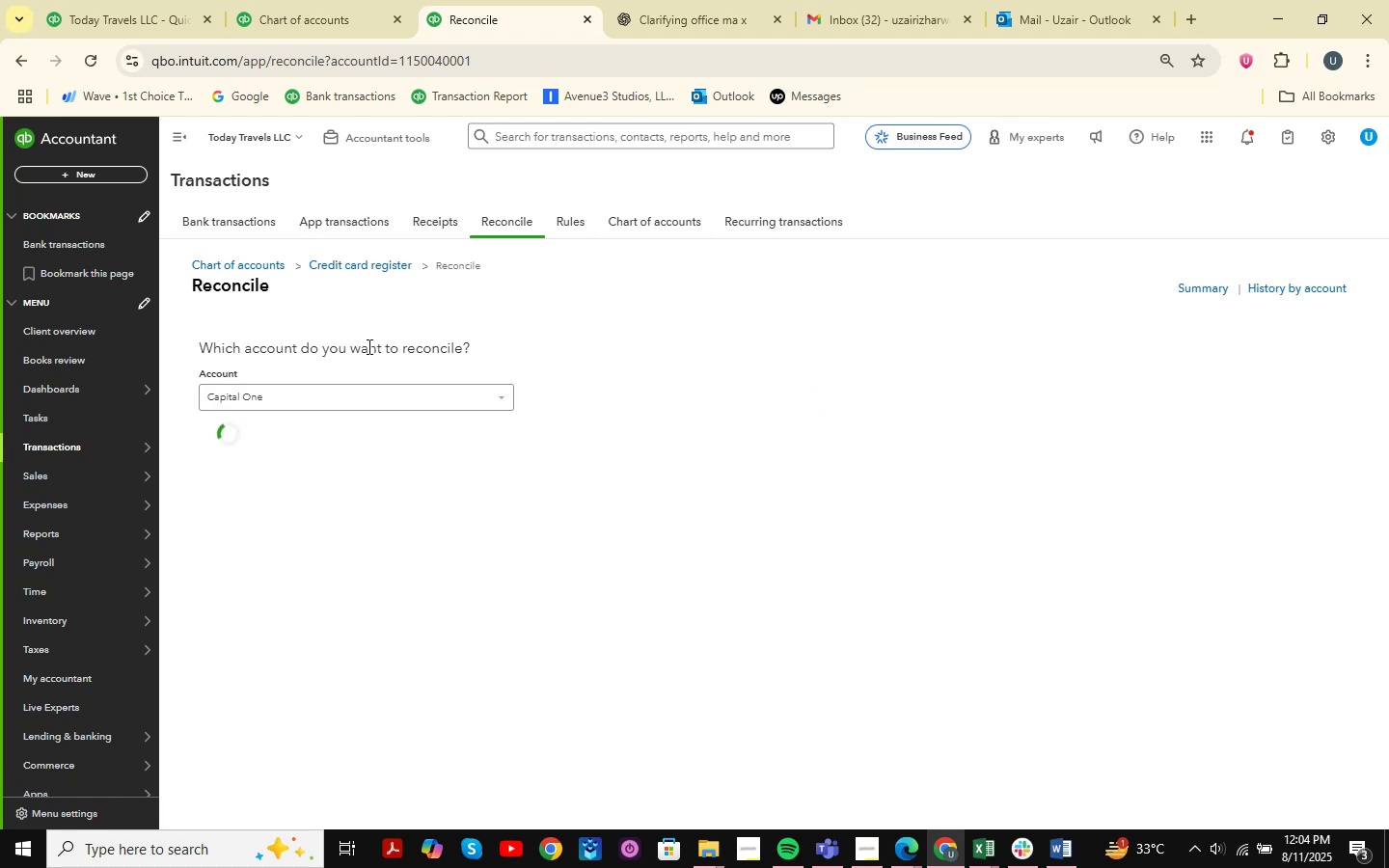 
left_click([327, 537])
 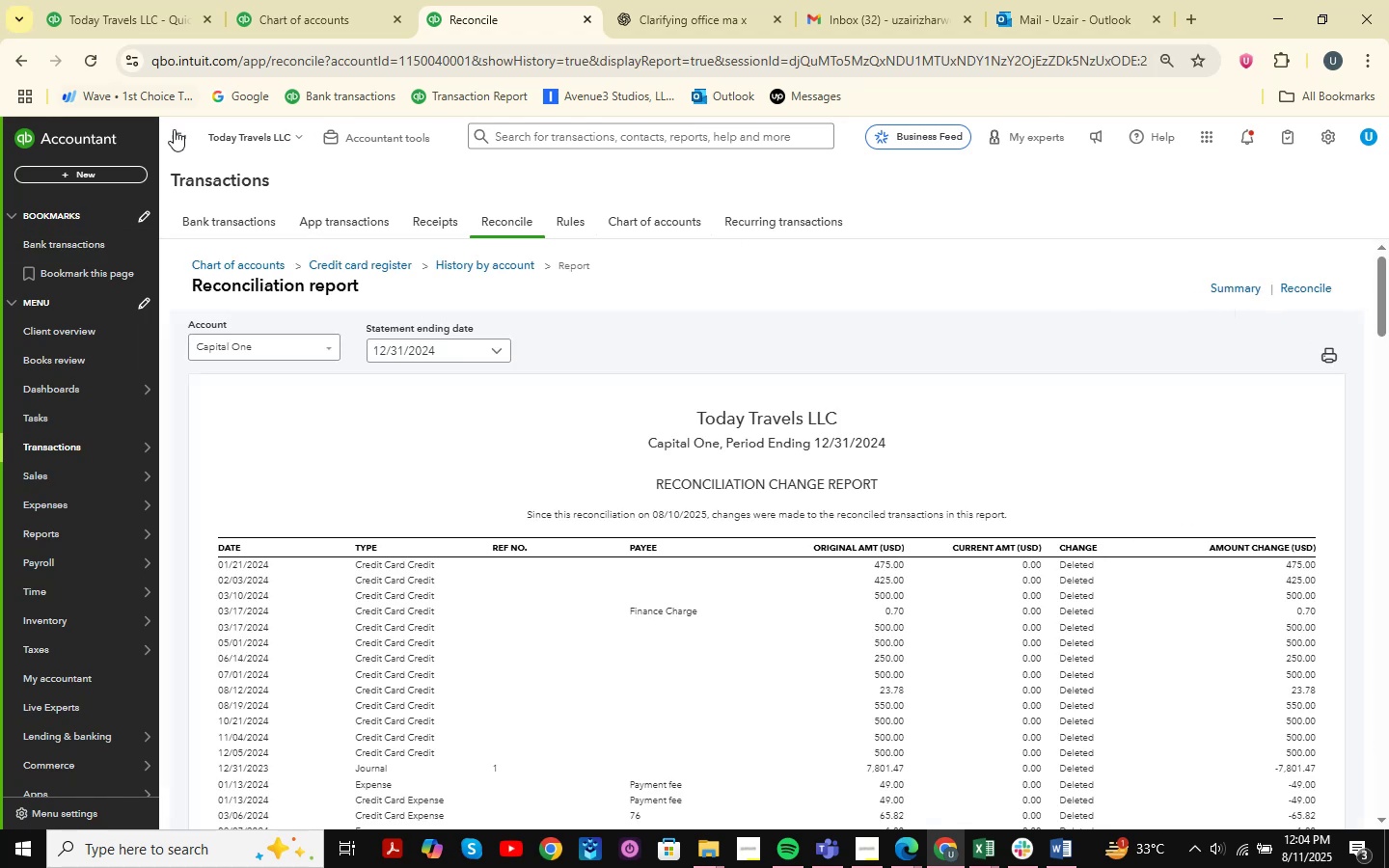 
wait(5.54)
 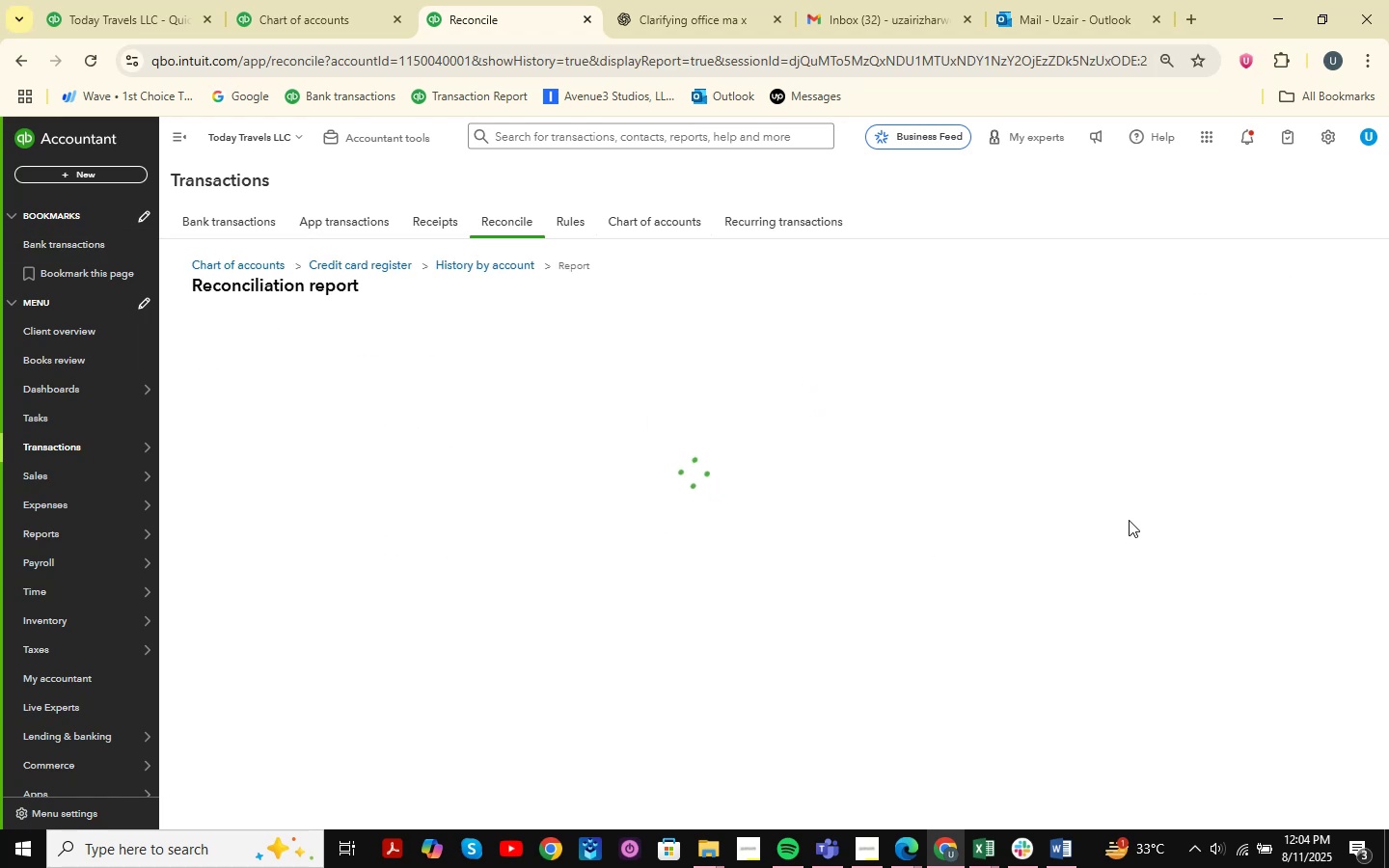 
left_click([18, 50])
 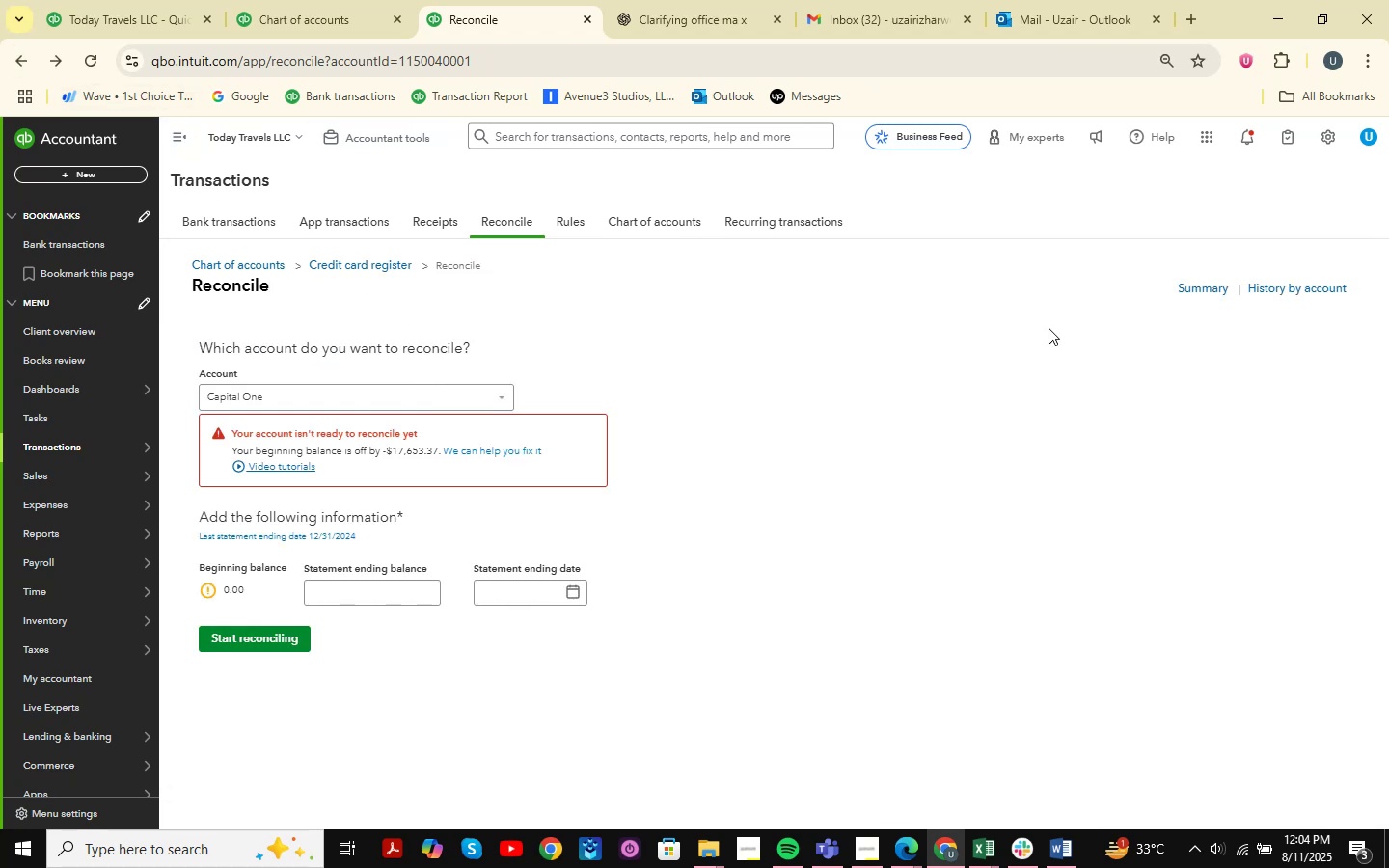 
left_click([1313, 294])
 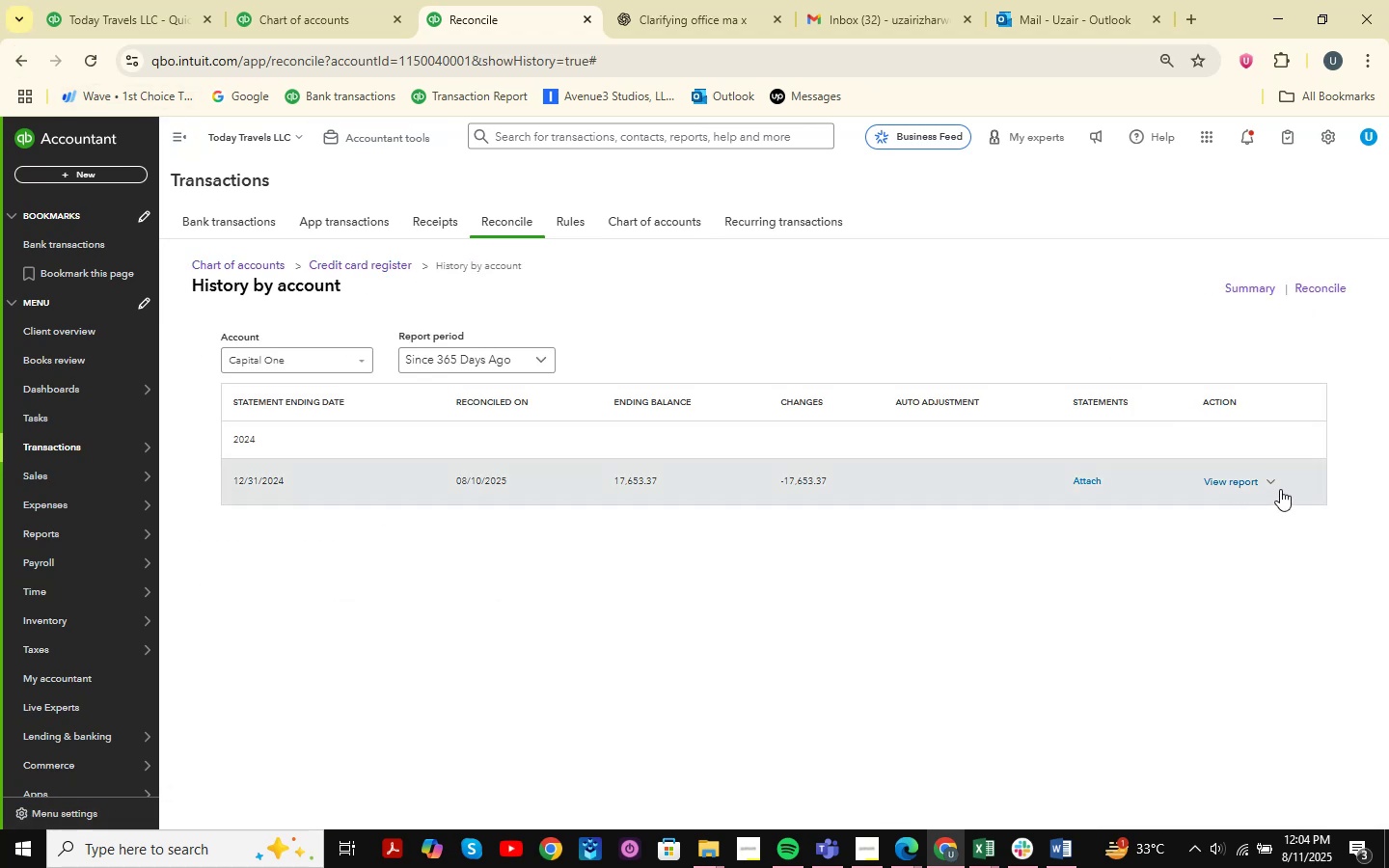 
wait(5.55)
 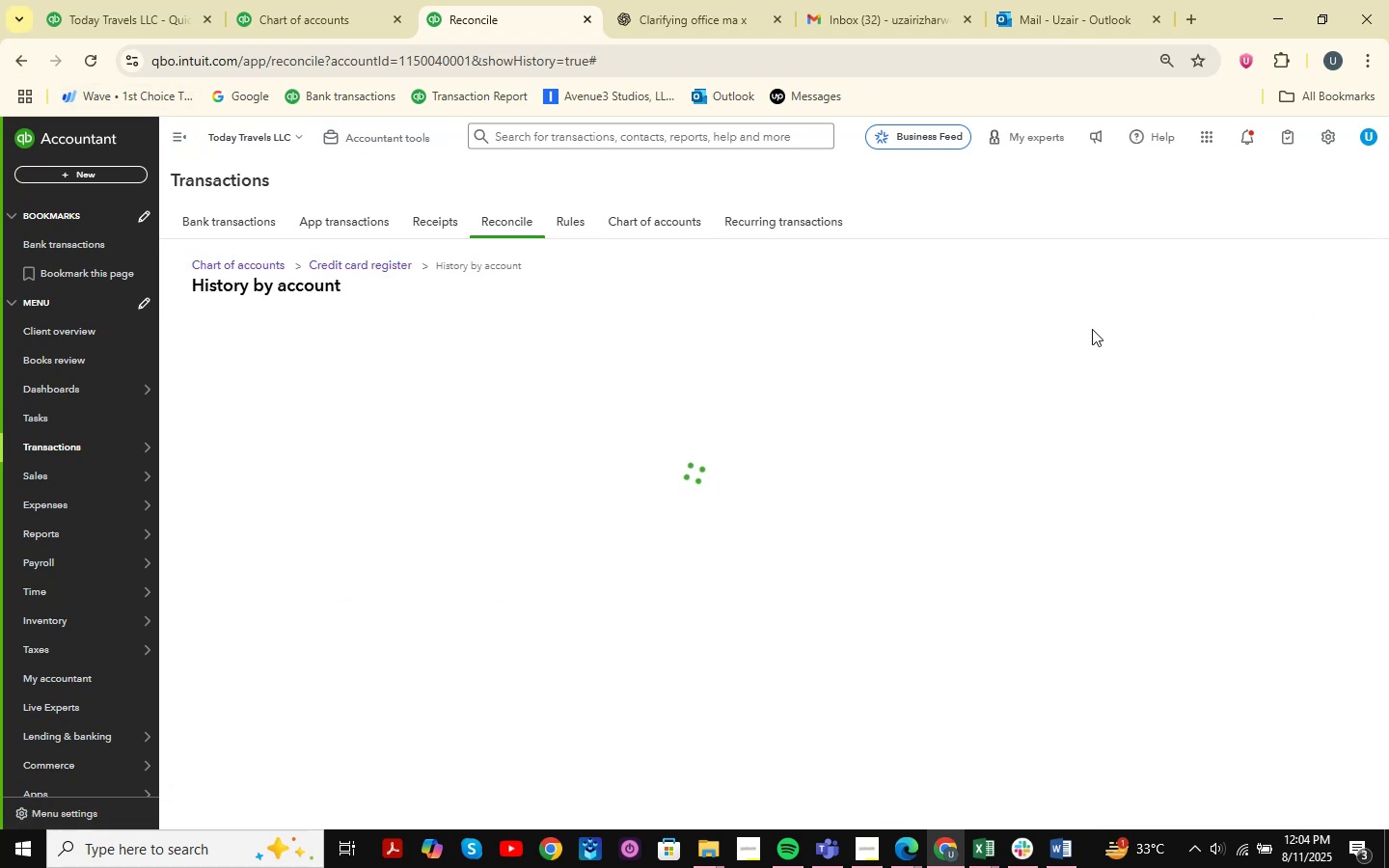 
left_click([1227, 534])
 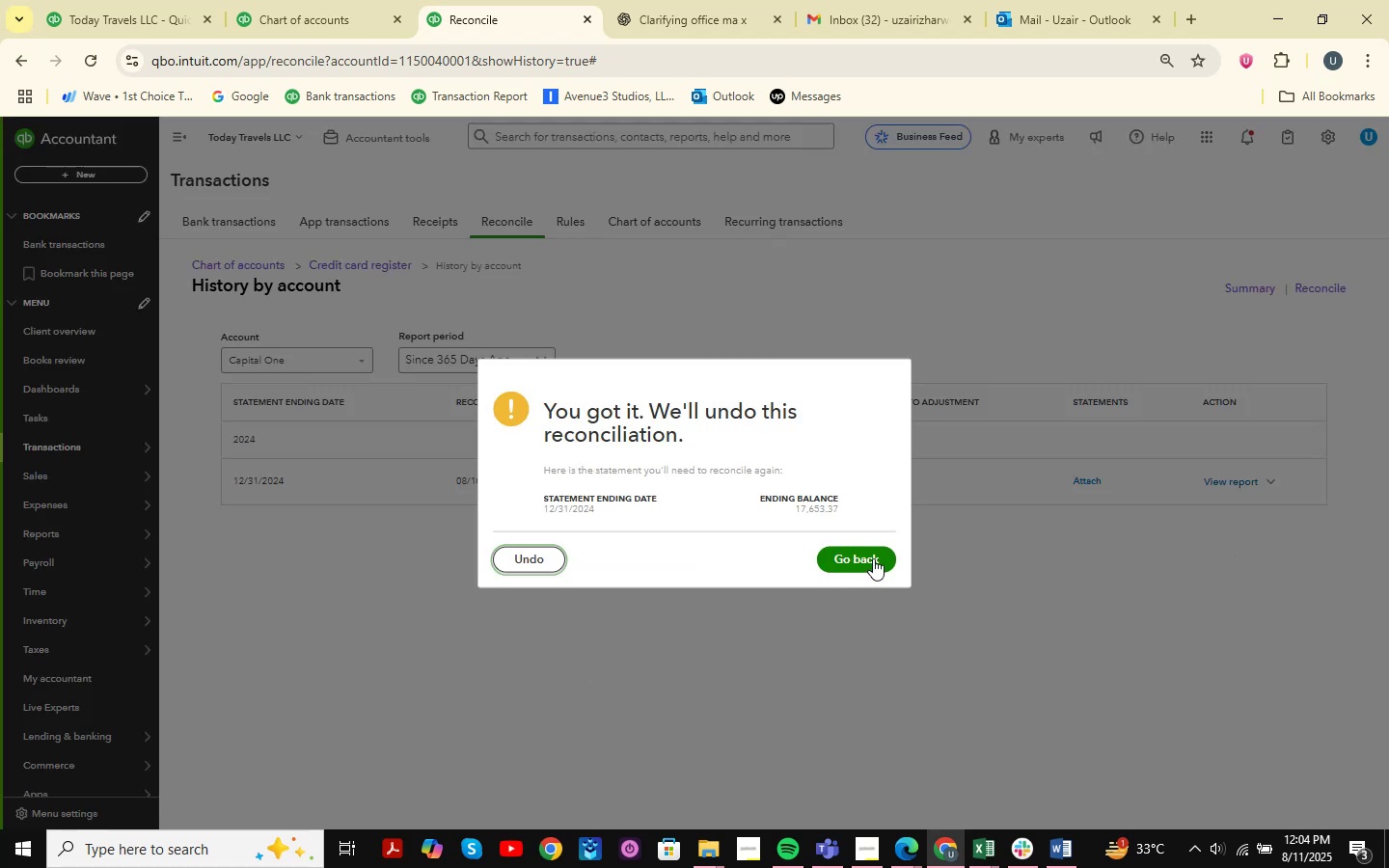 
double_click([524, 570])
 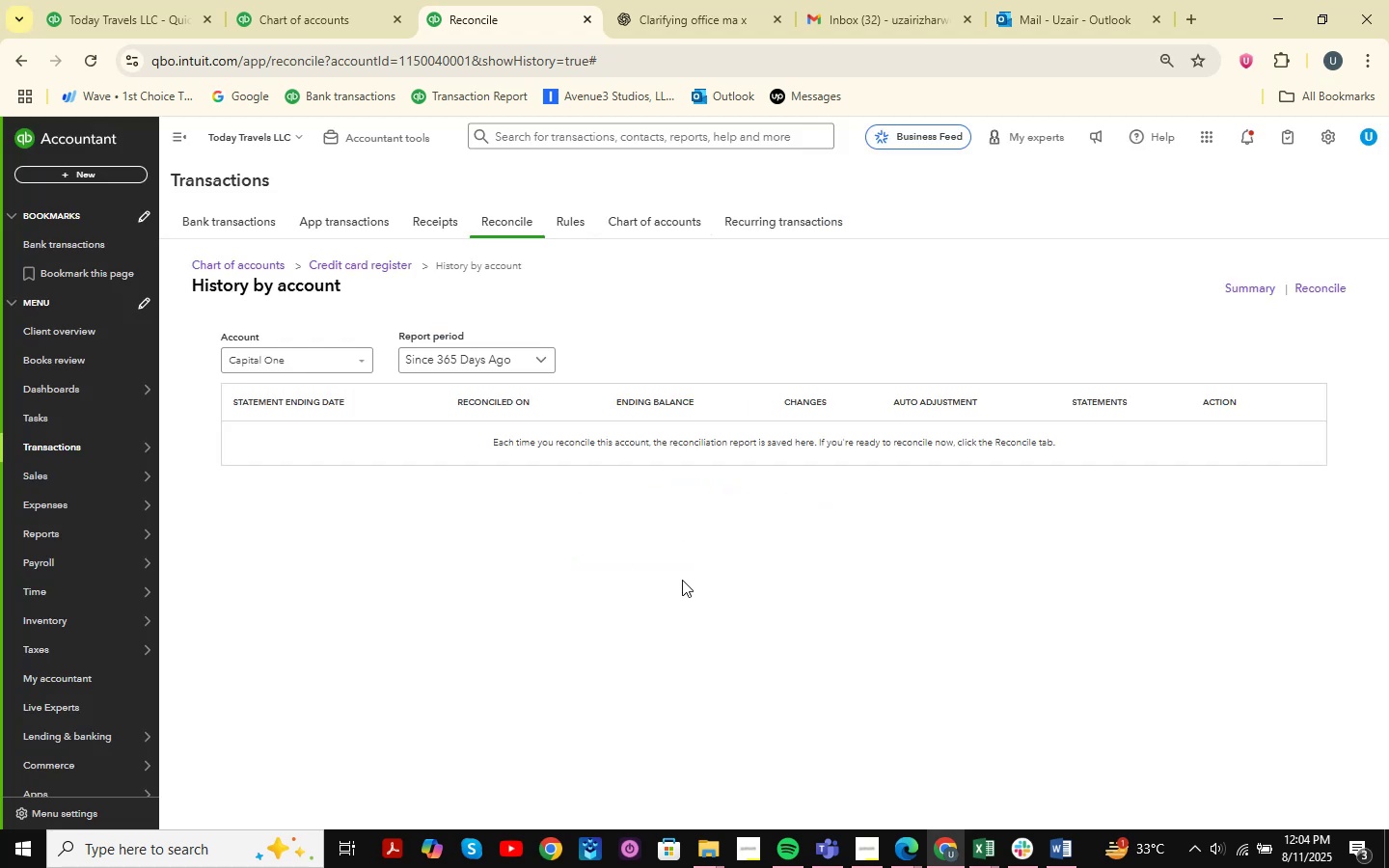 
left_click([231, 129])
 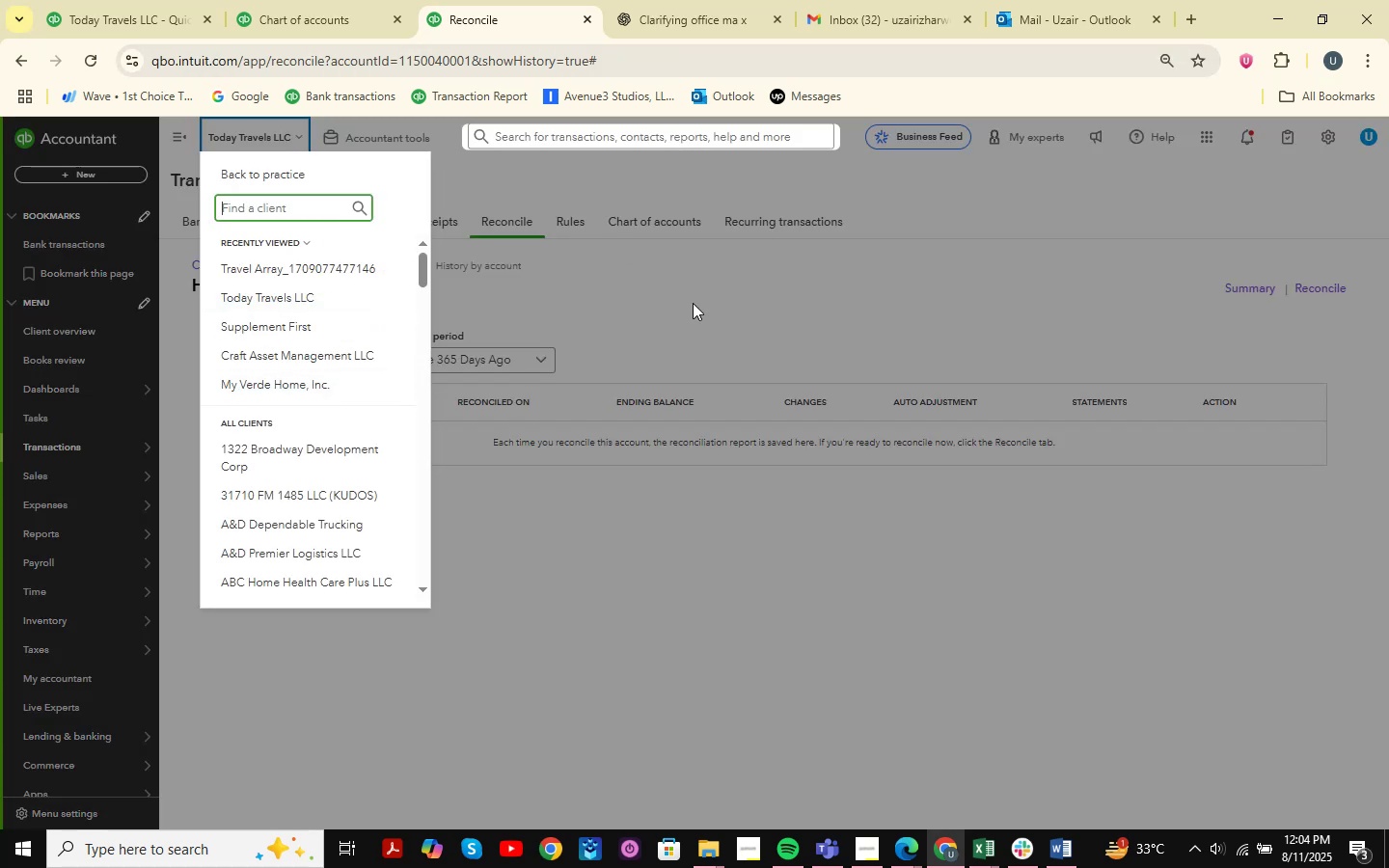 
double_click([391, 143])
 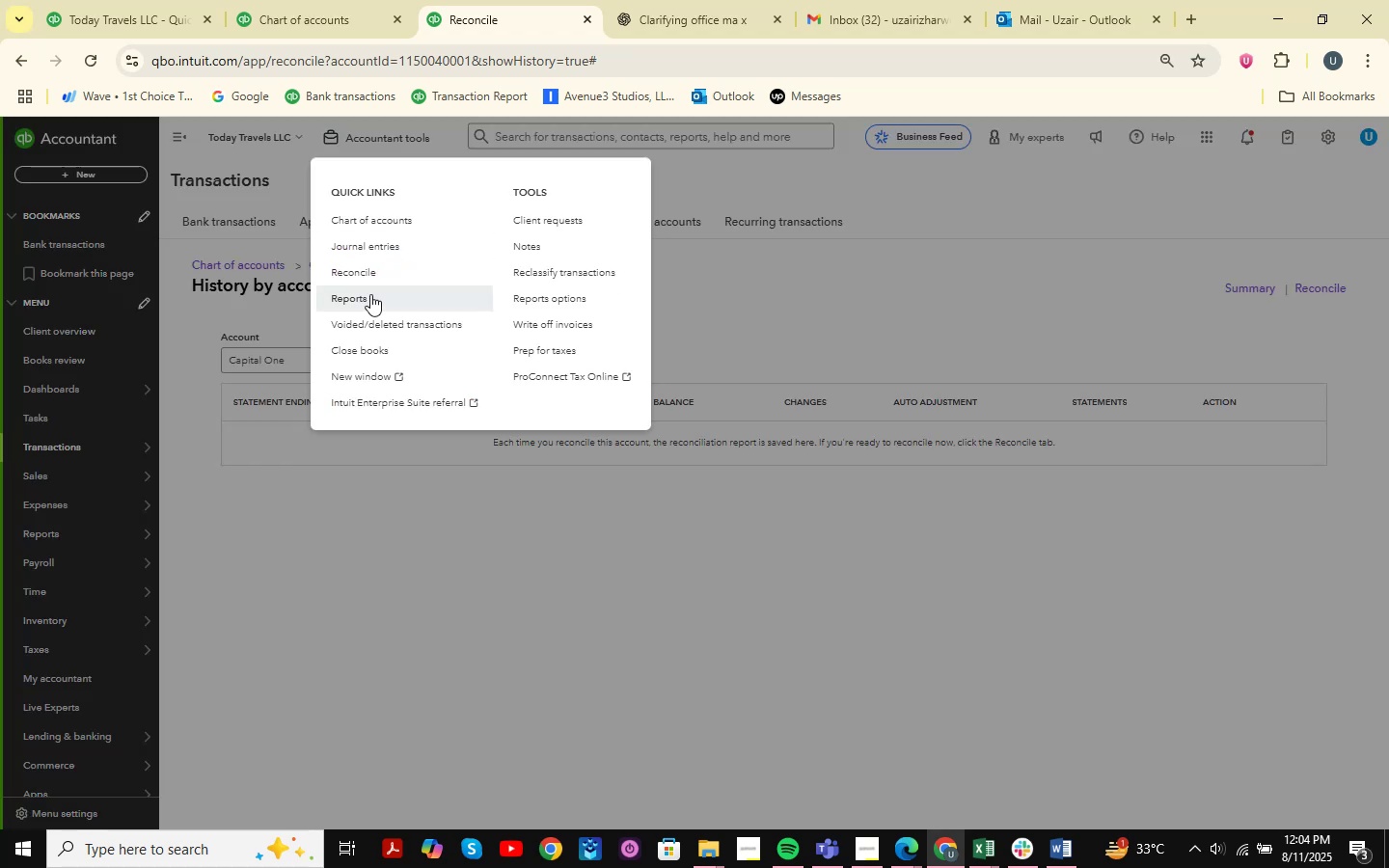 
left_click([360, 276])
 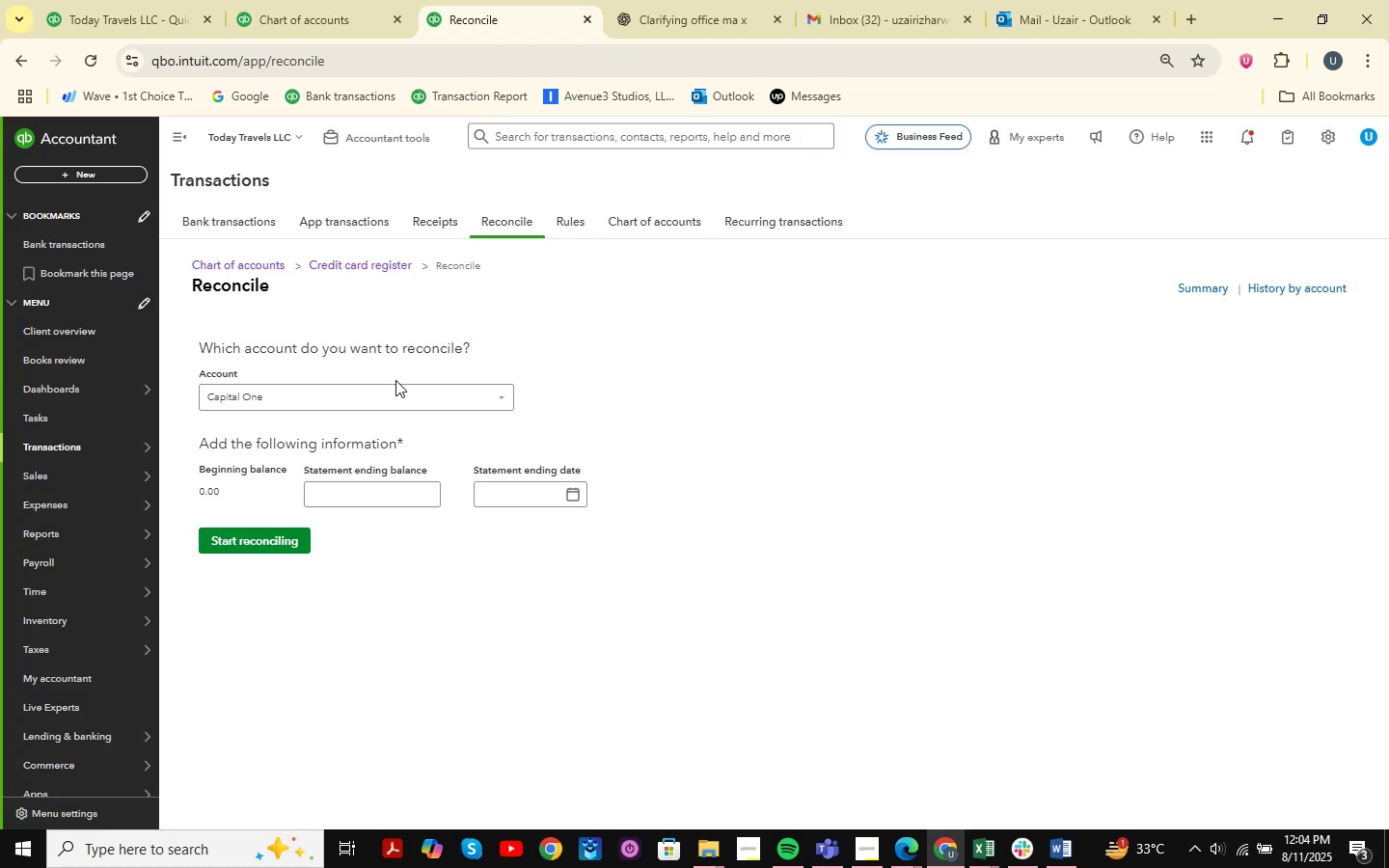 
left_click([377, 397])
 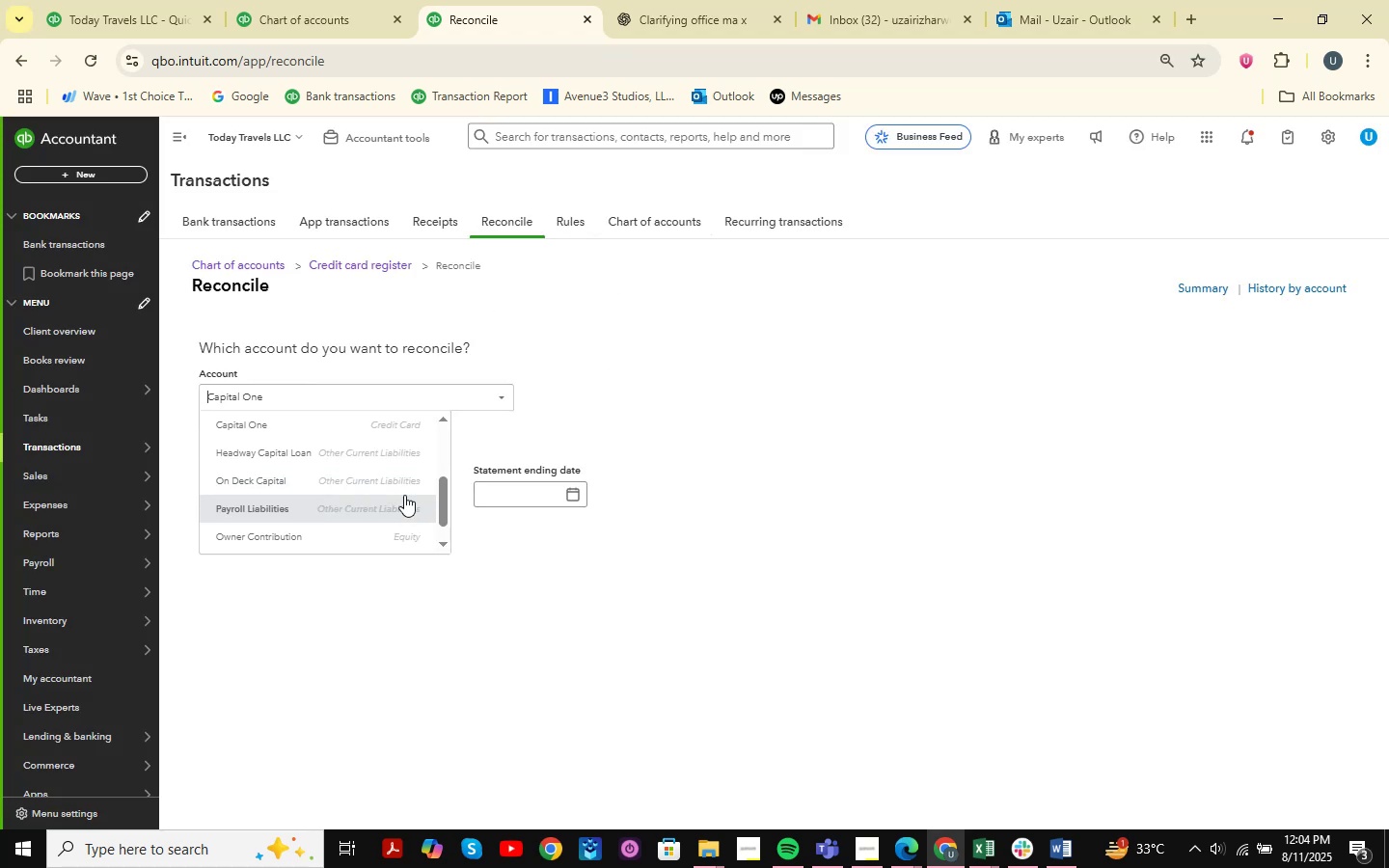 
scroll: coordinate [413, 450], scroll_direction: up, amount: 3.0
 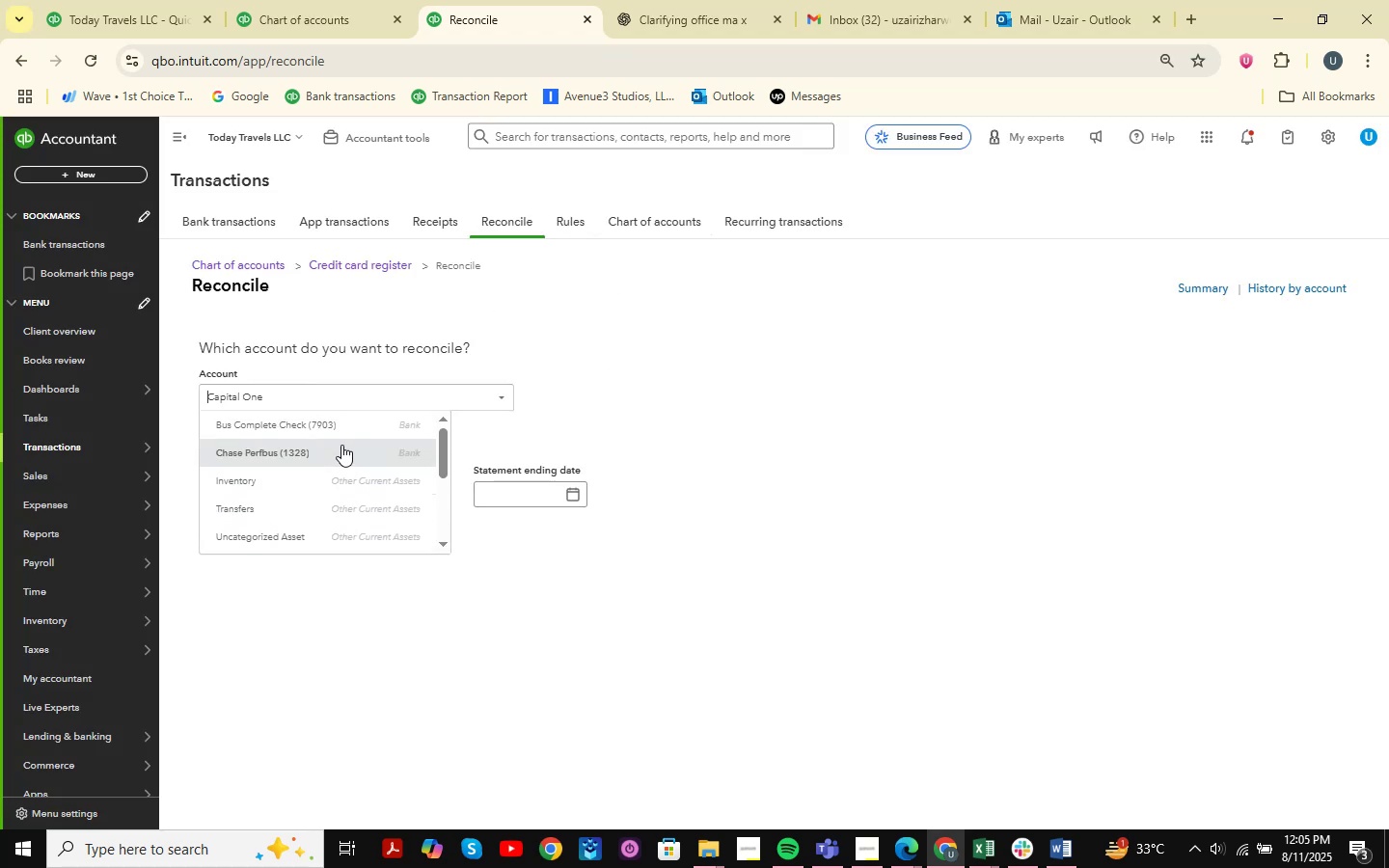 
left_click([350, 420])
 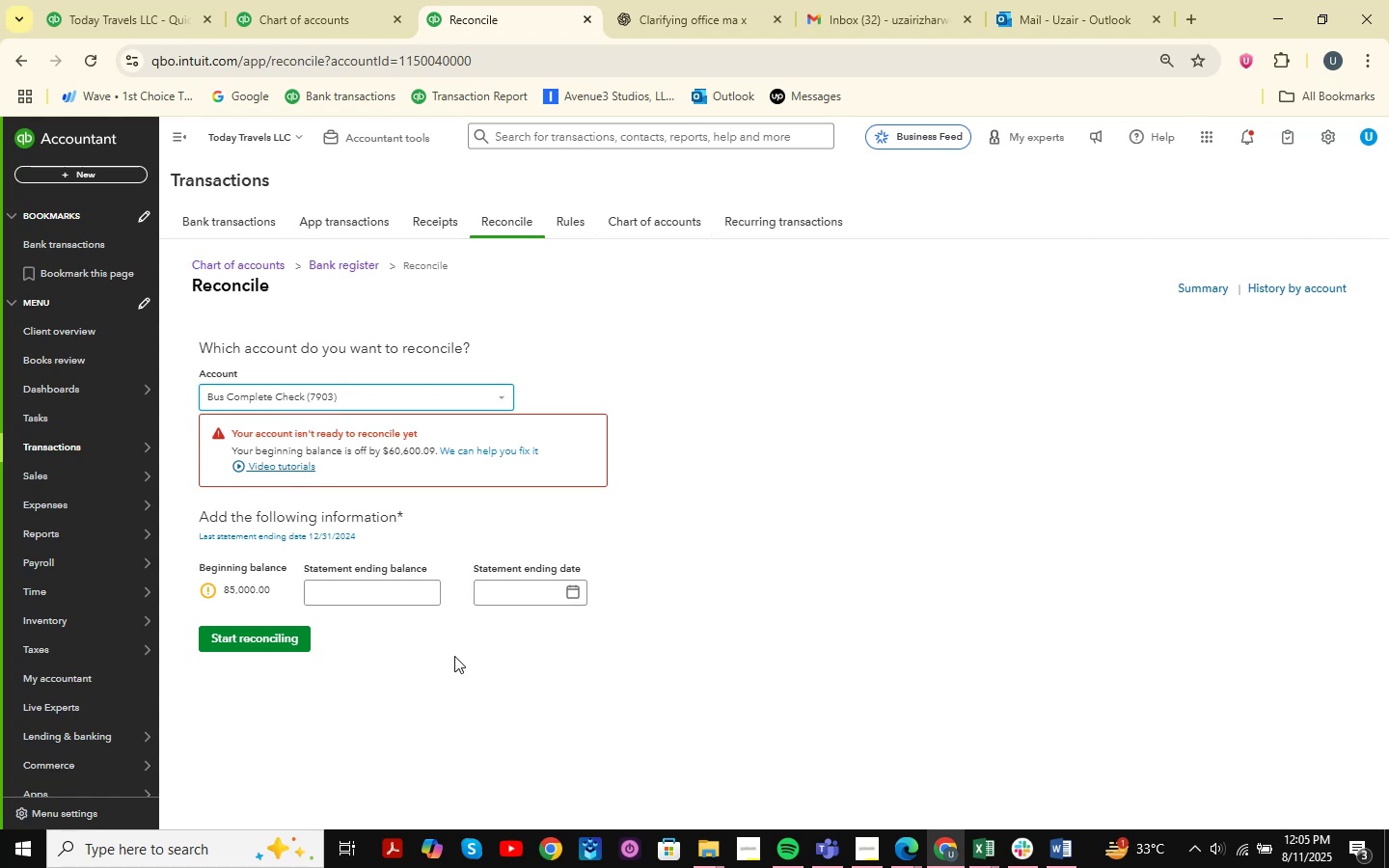 
wait(6.42)
 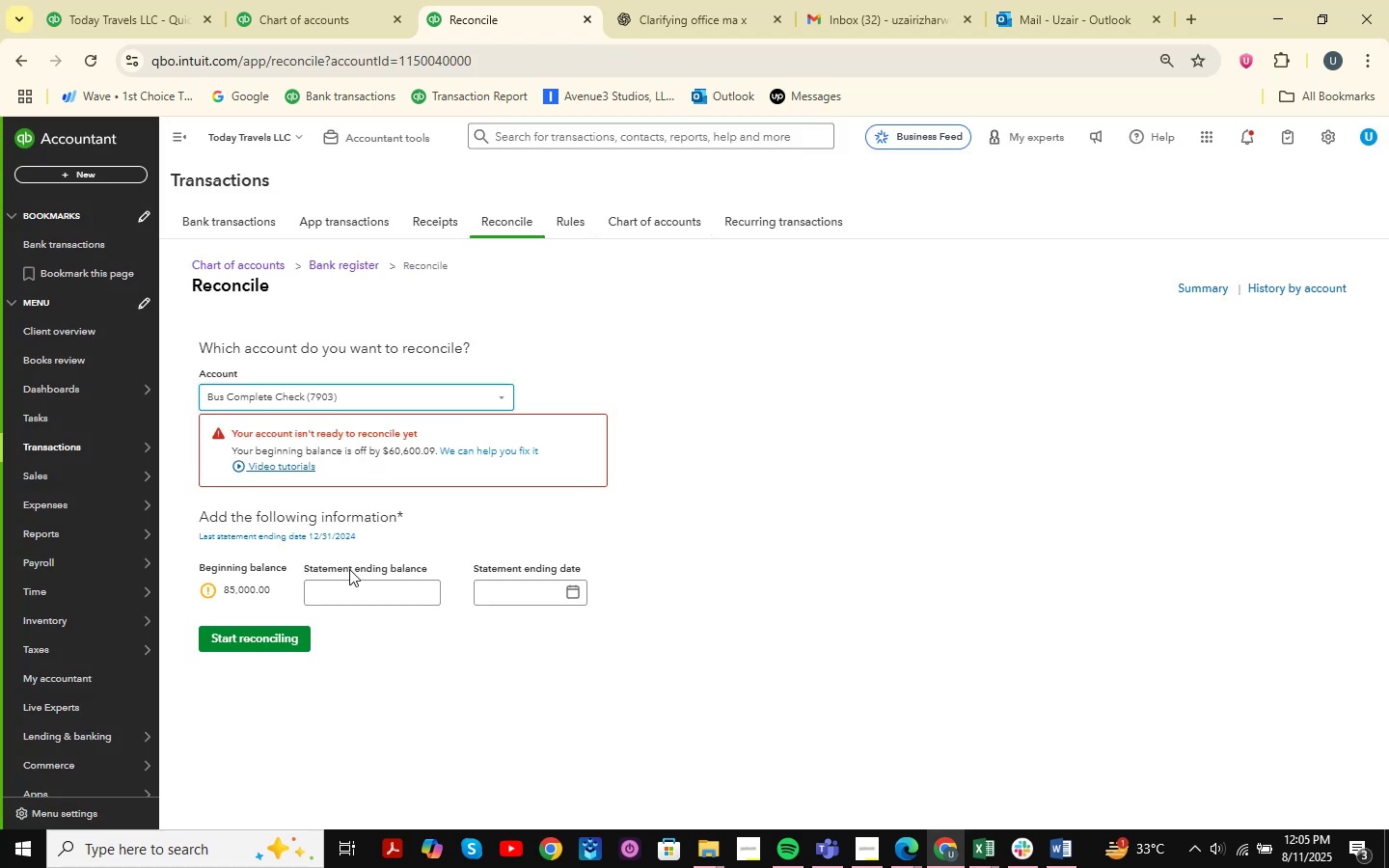 
left_click([1329, 291])
 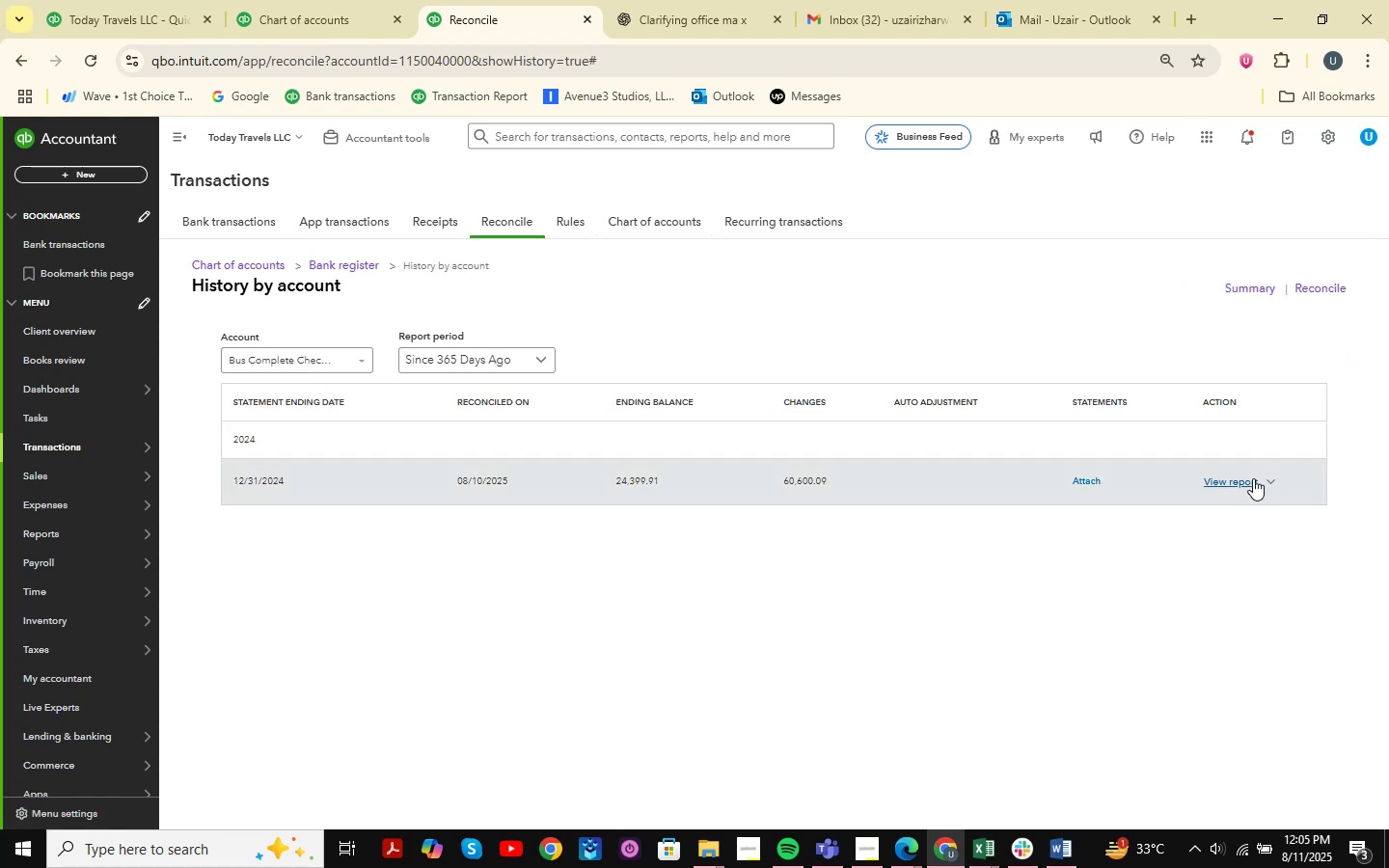 
left_click([1279, 485])
 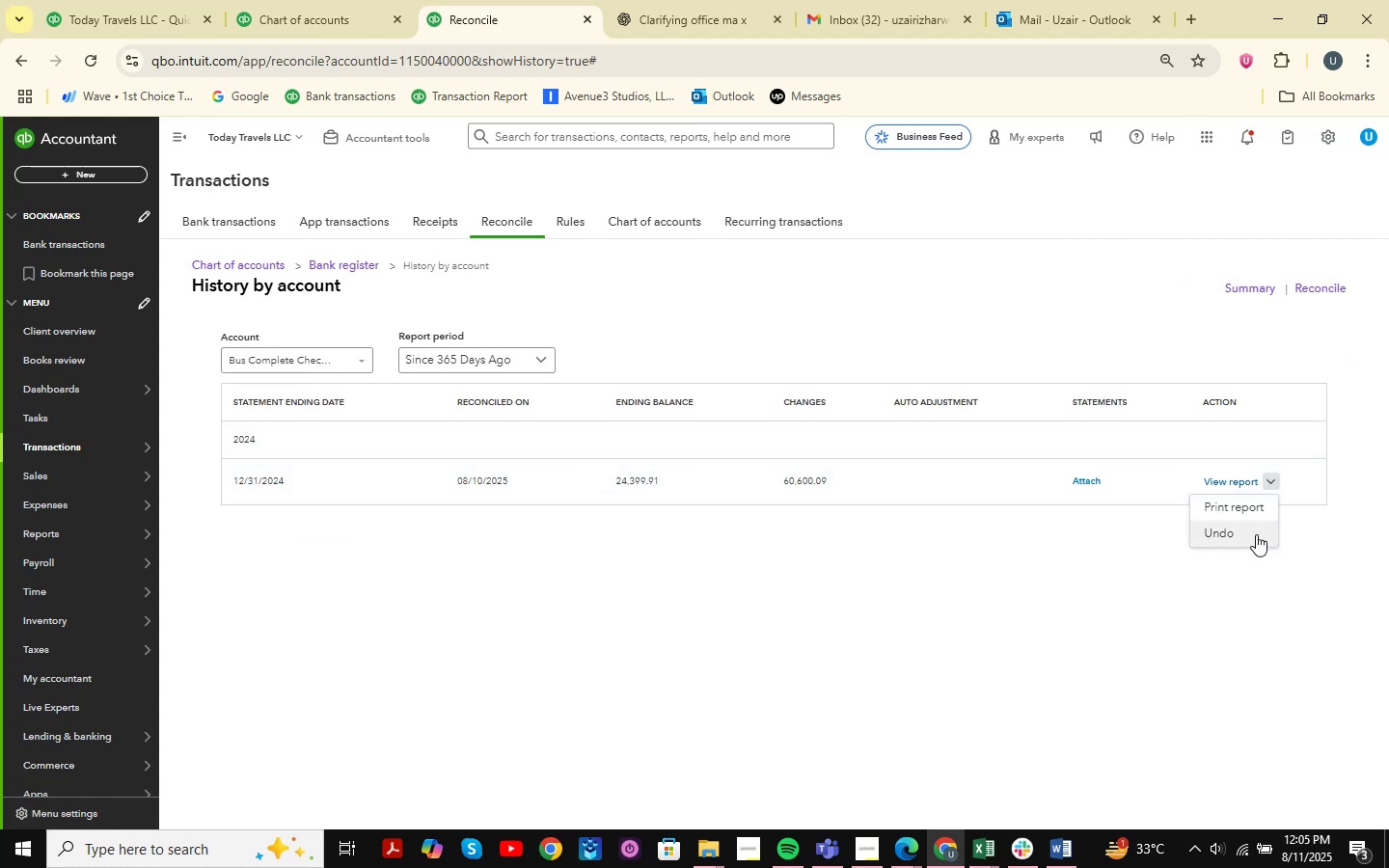 
left_click([1256, 534])
 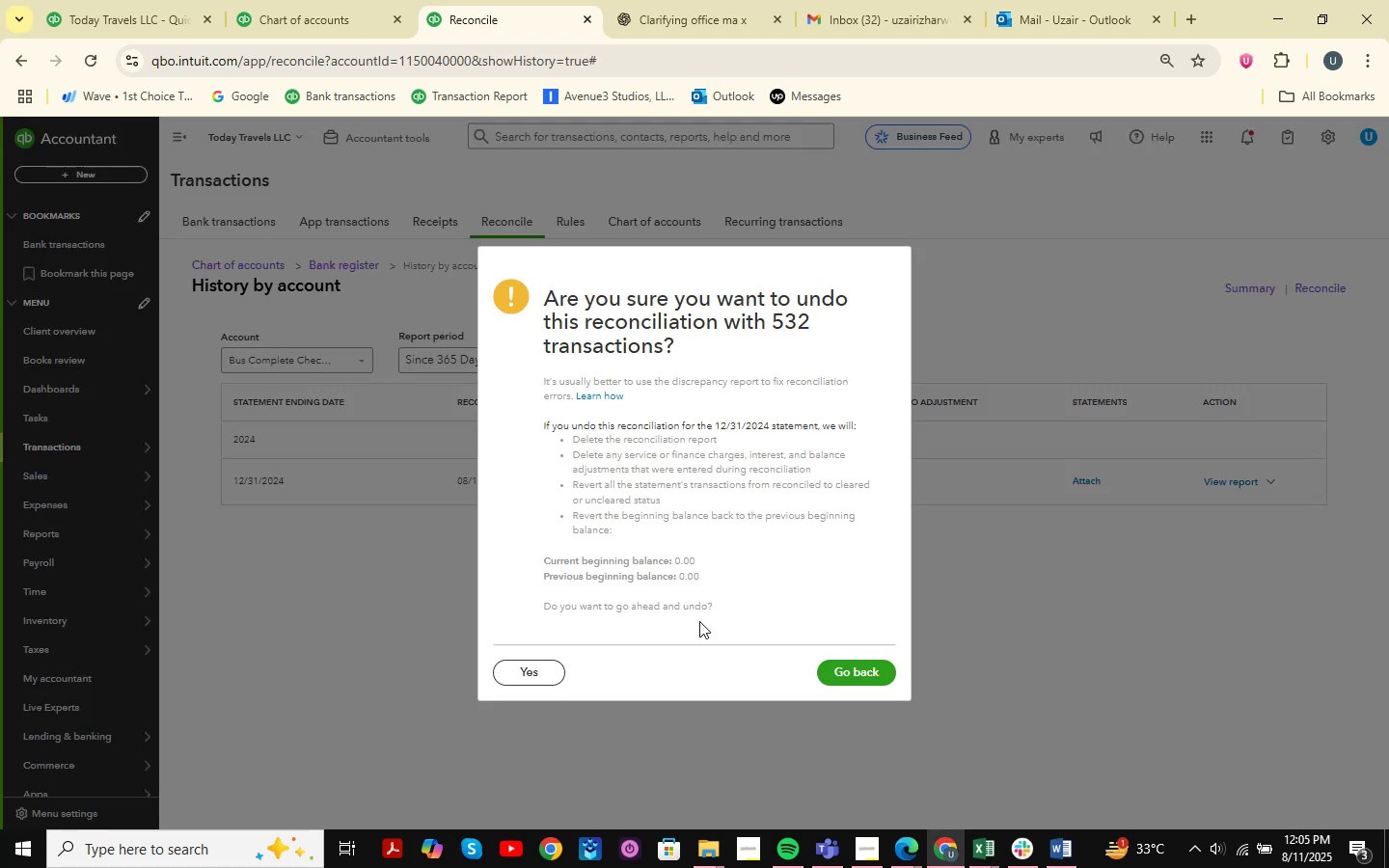 
left_click([520, 679])
 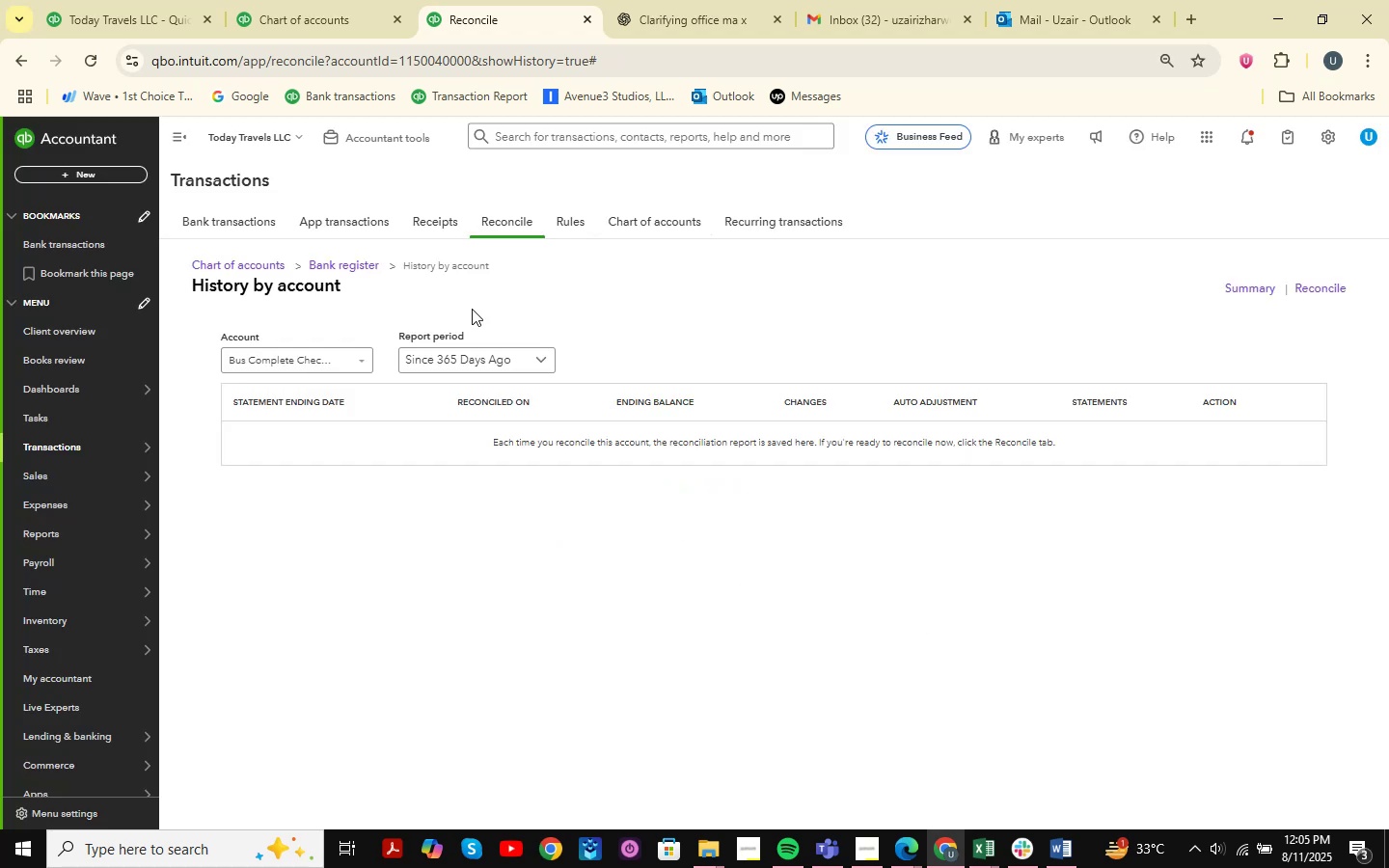 
scroll: coordinate [340, 244], scroll_direction: up, amount: 1.0
 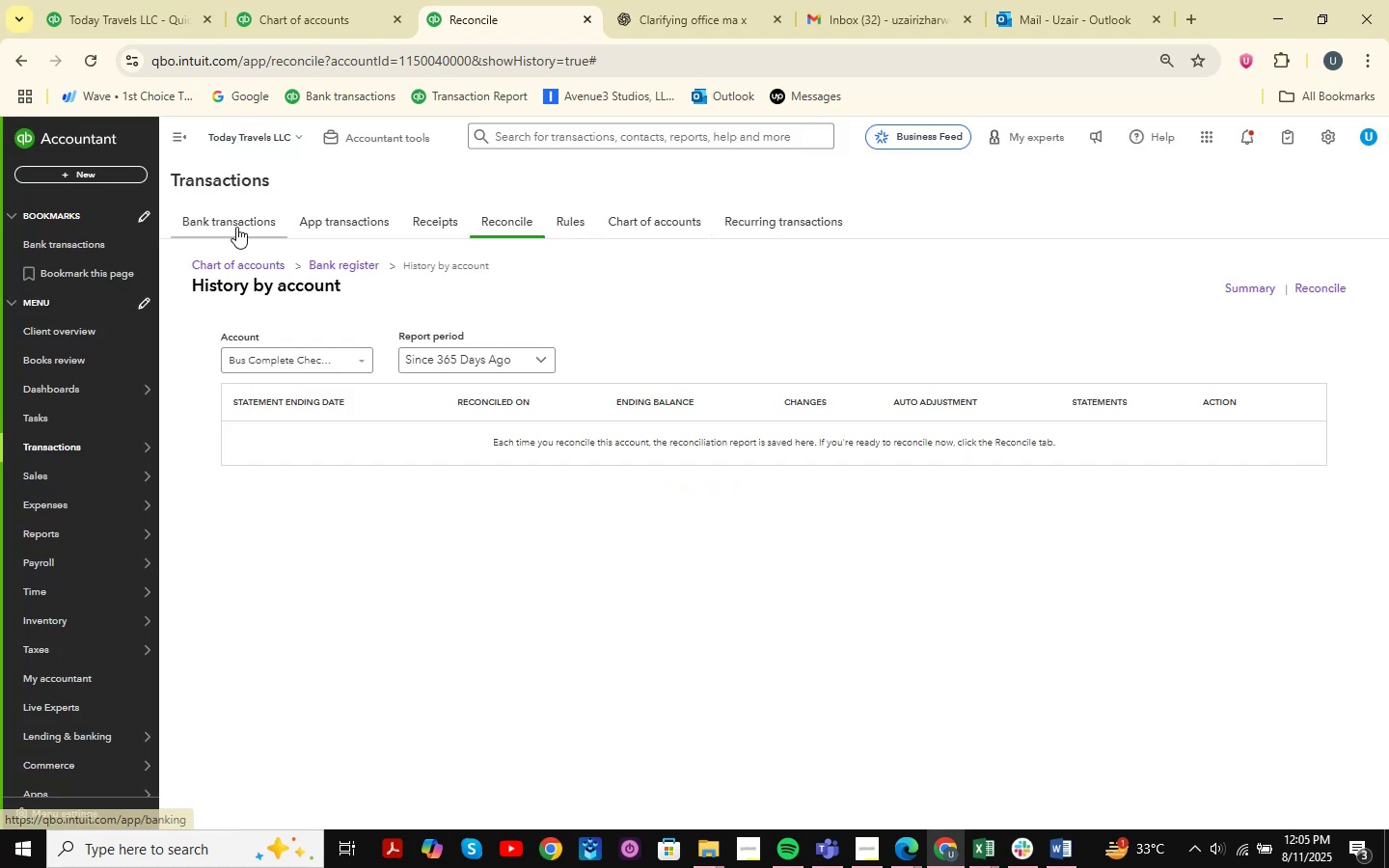 
left_click([233, 224])
 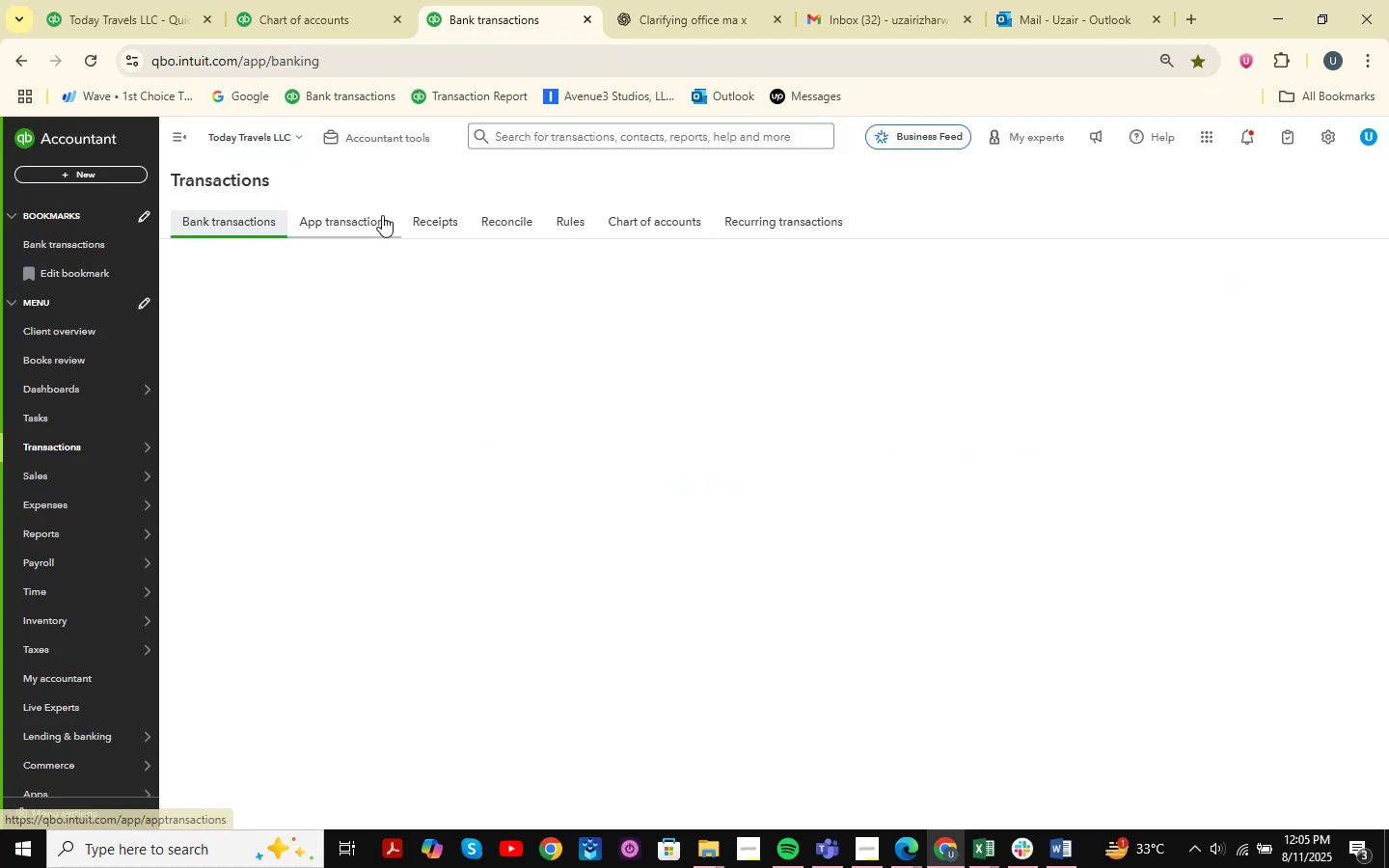 
left_click([375, 155])
 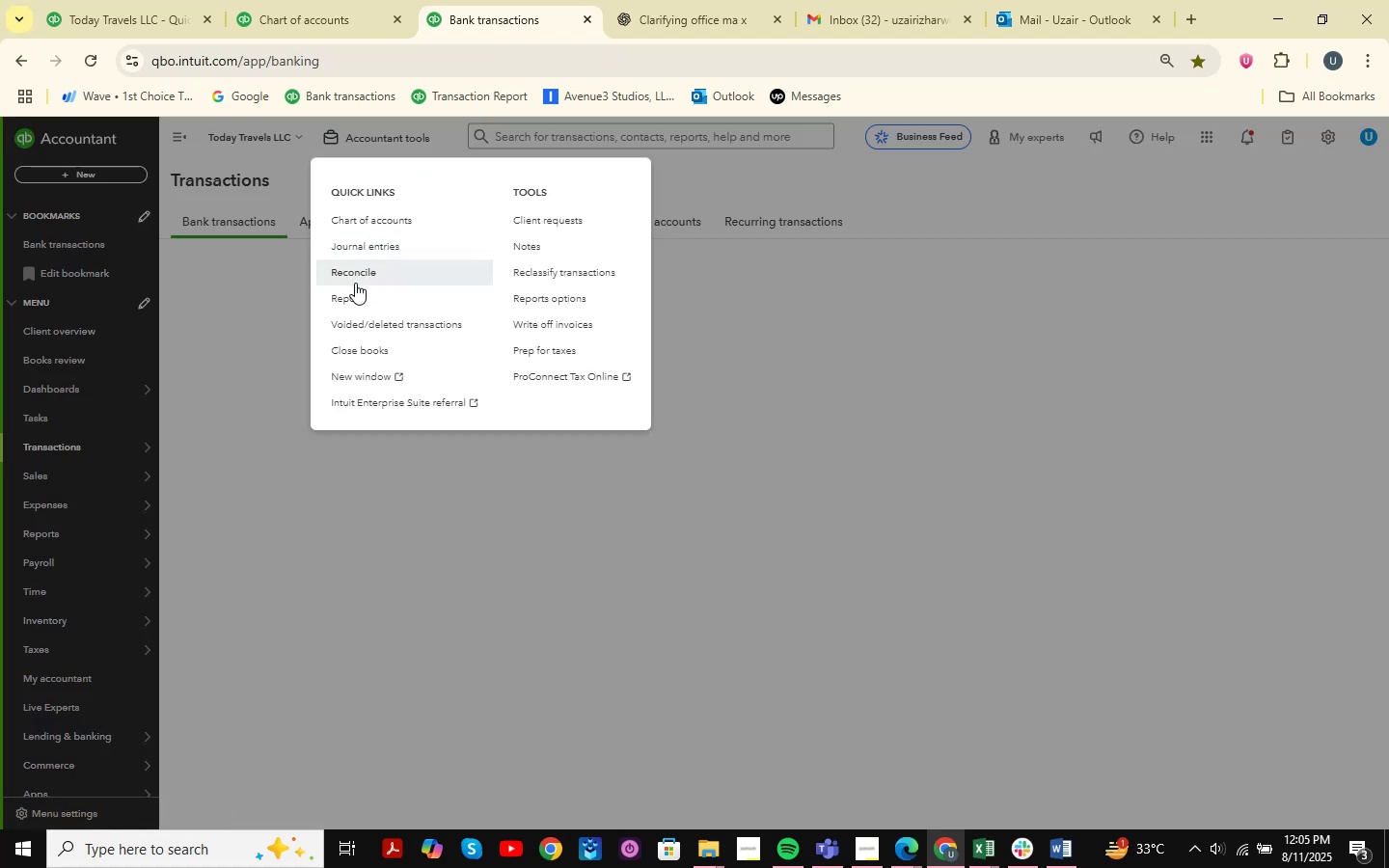 
left_click([359, 276])
 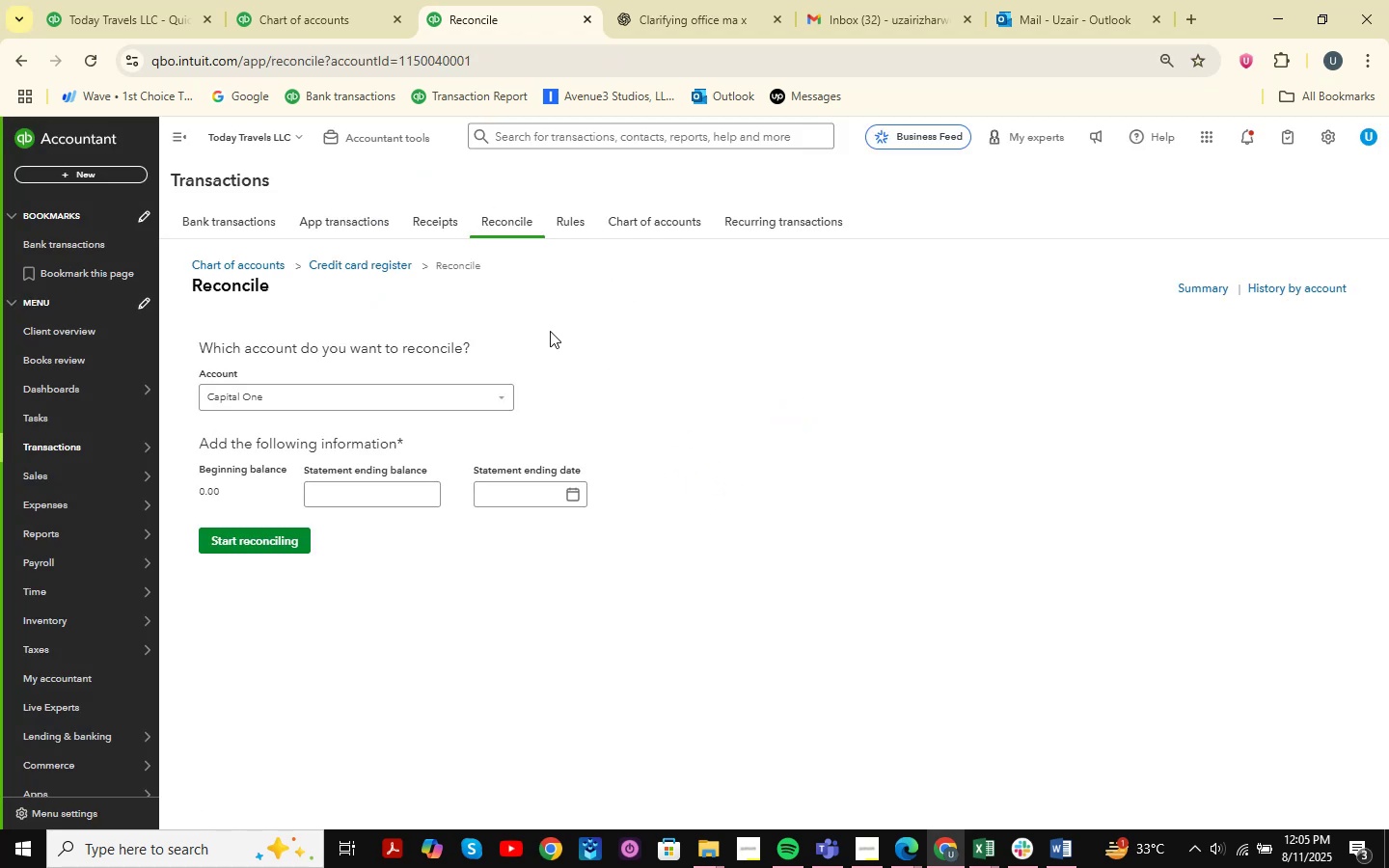 
wait(5.19)
 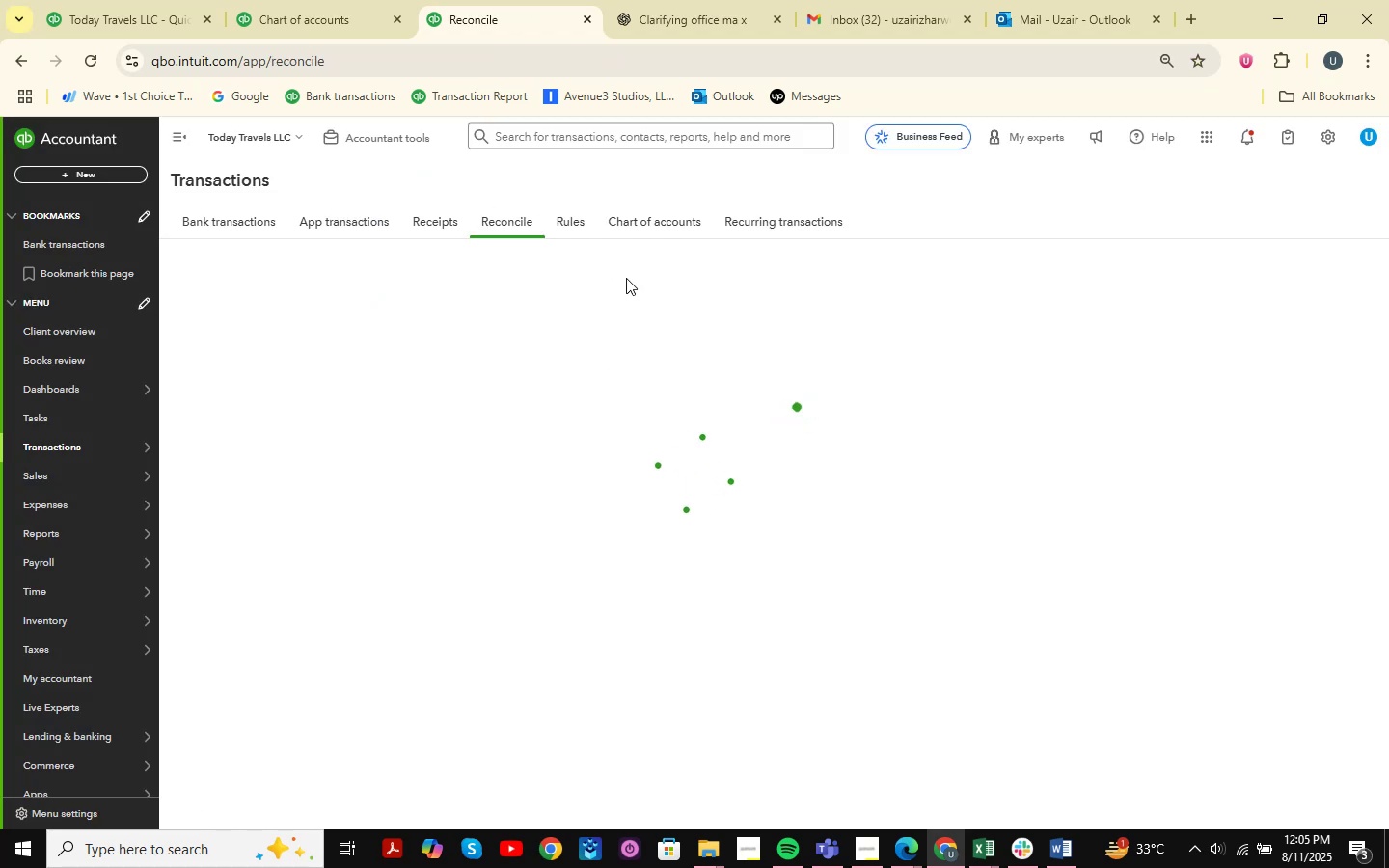 
left_click([480, 393])
 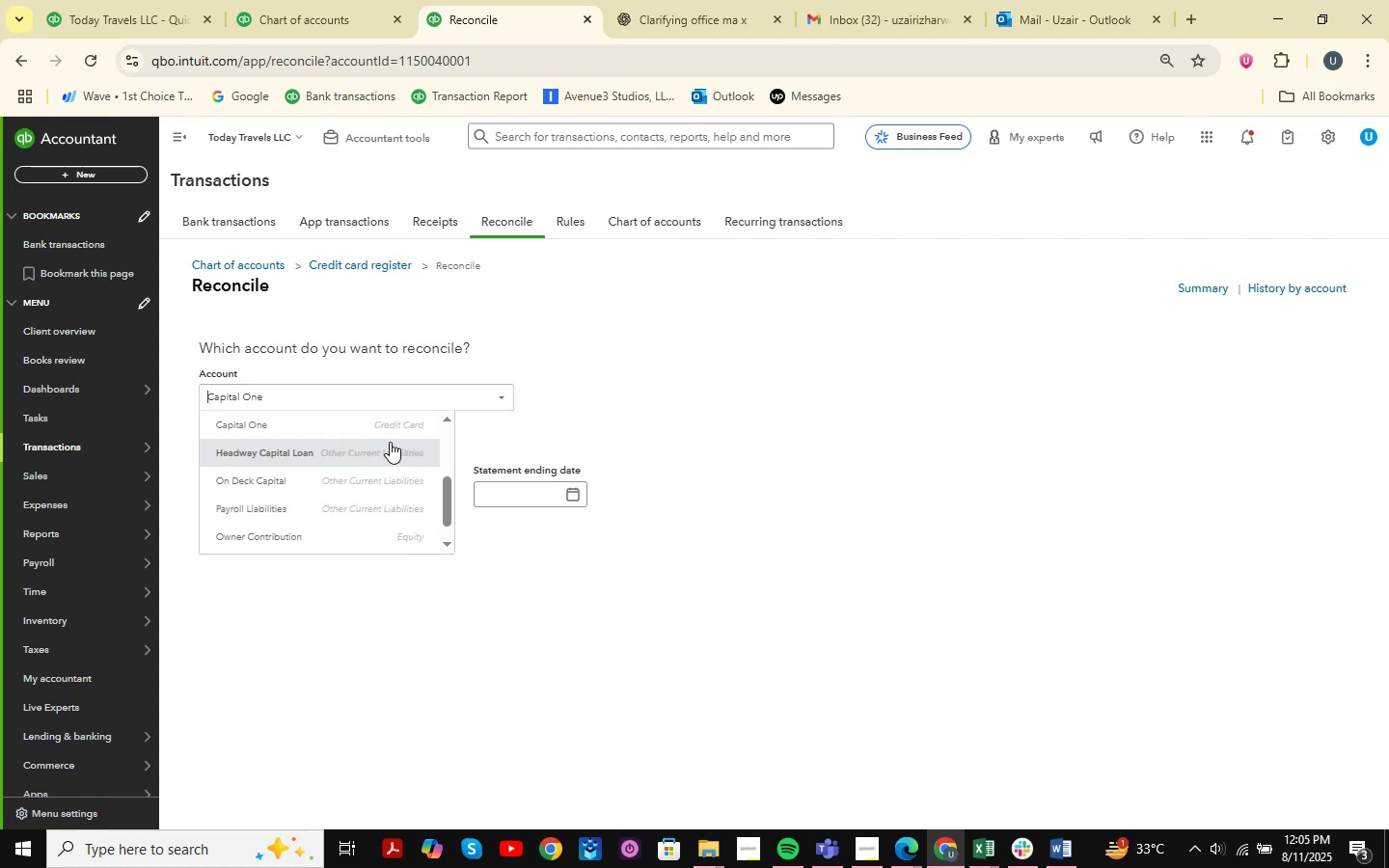 
scroll: coordinate [427, 539], scroll_direction: up, amount: 1.0
 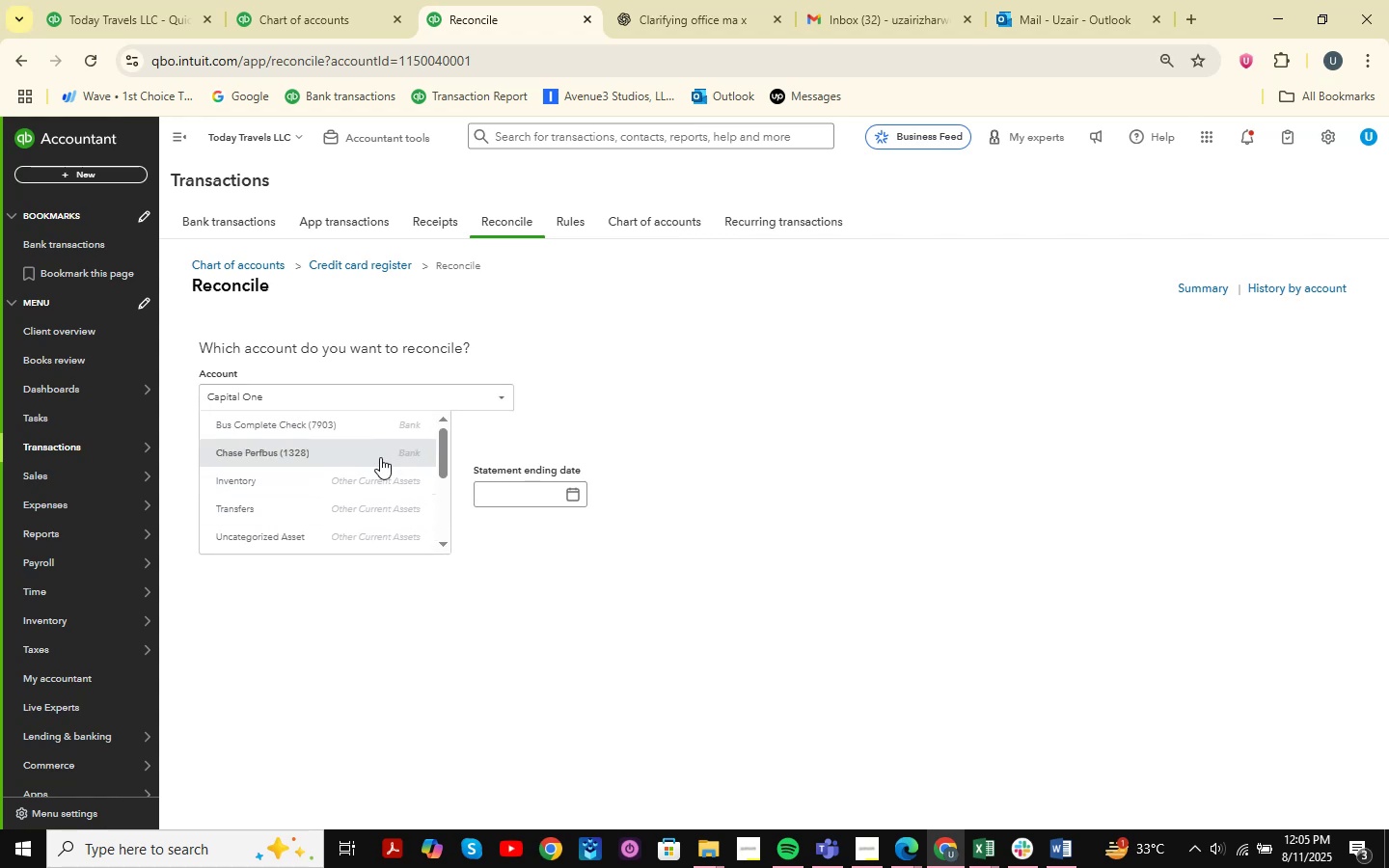 
left_click([390, 444])
 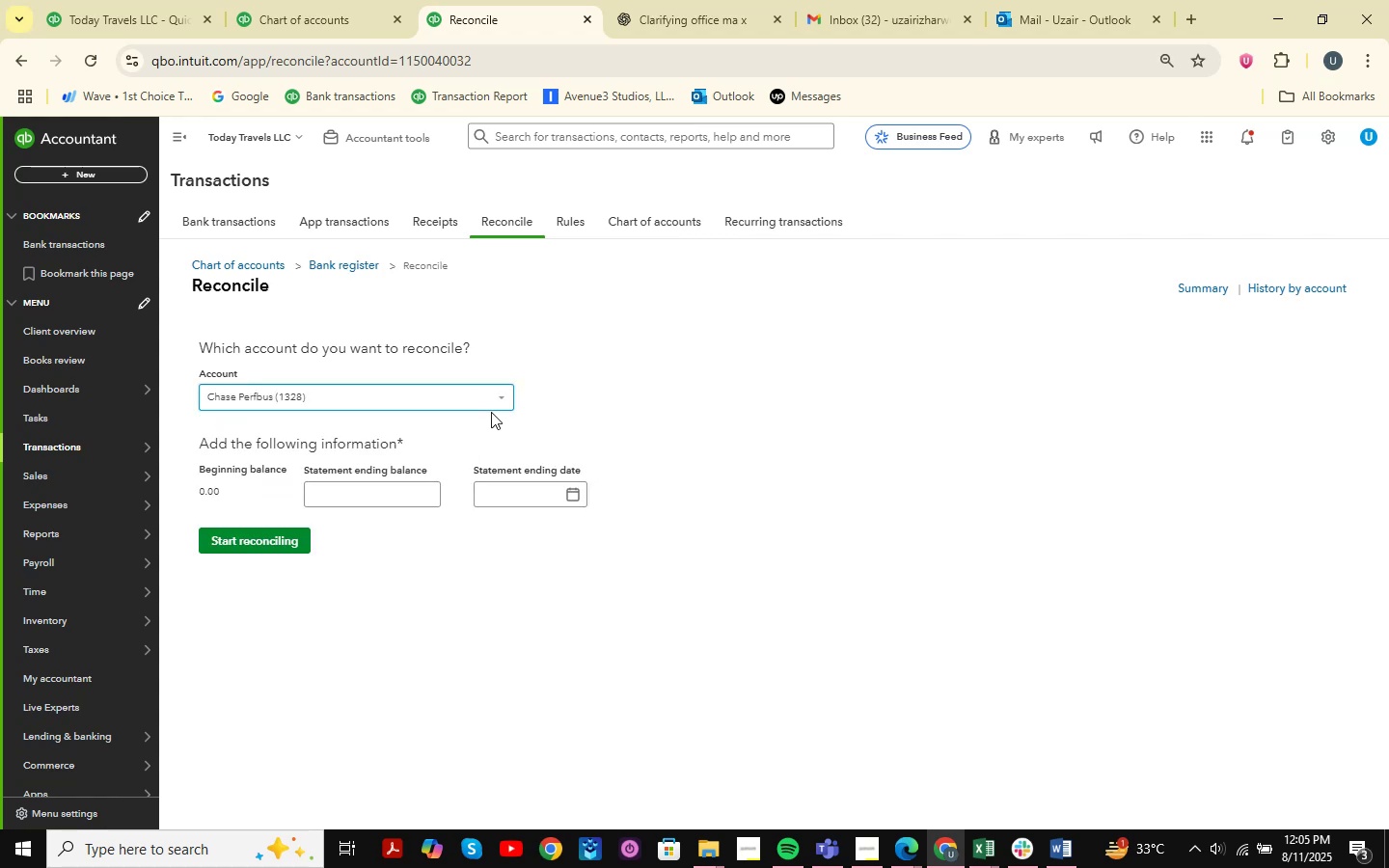 
double_click([406, 424])
 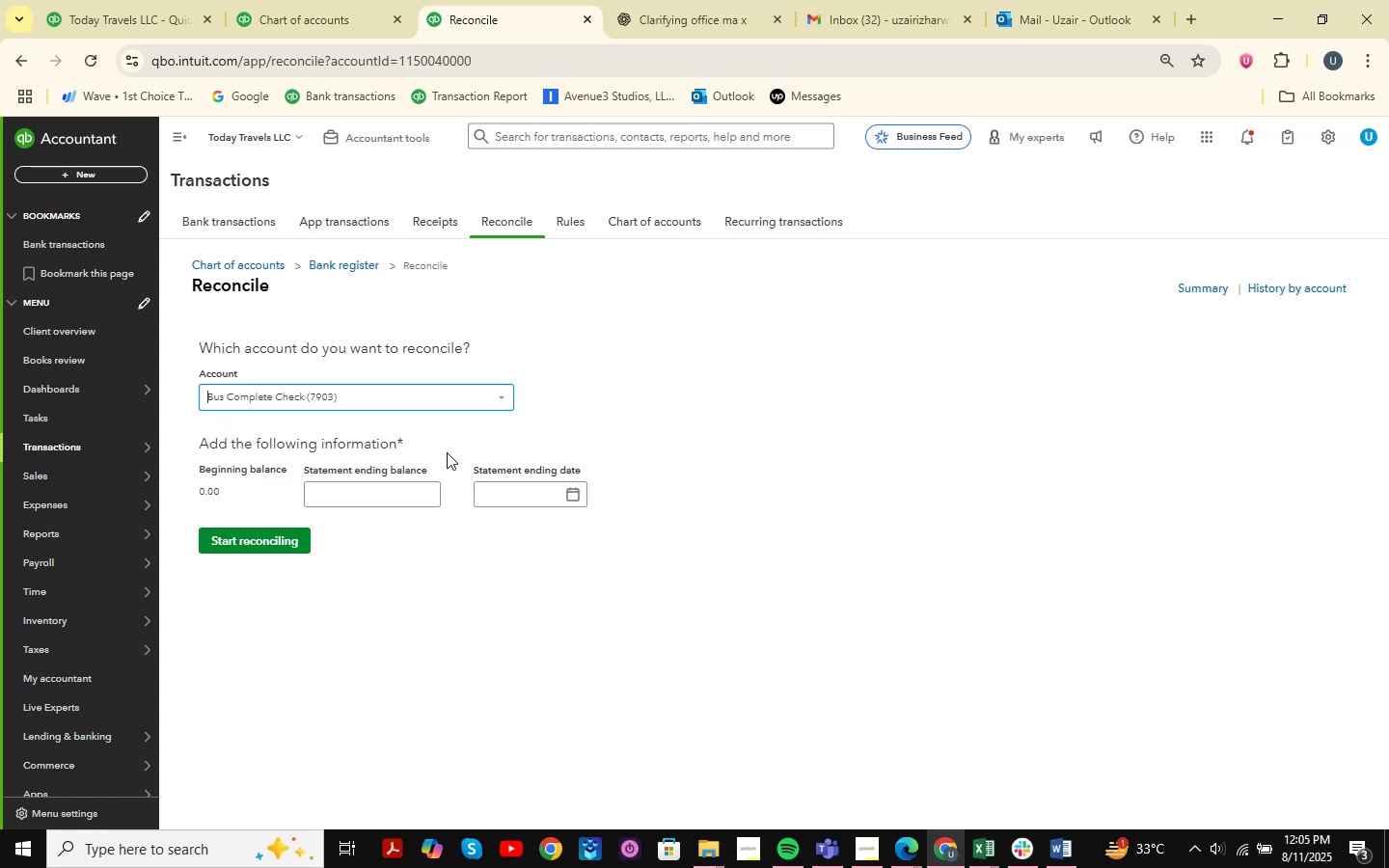 
left_click([386, 511])
 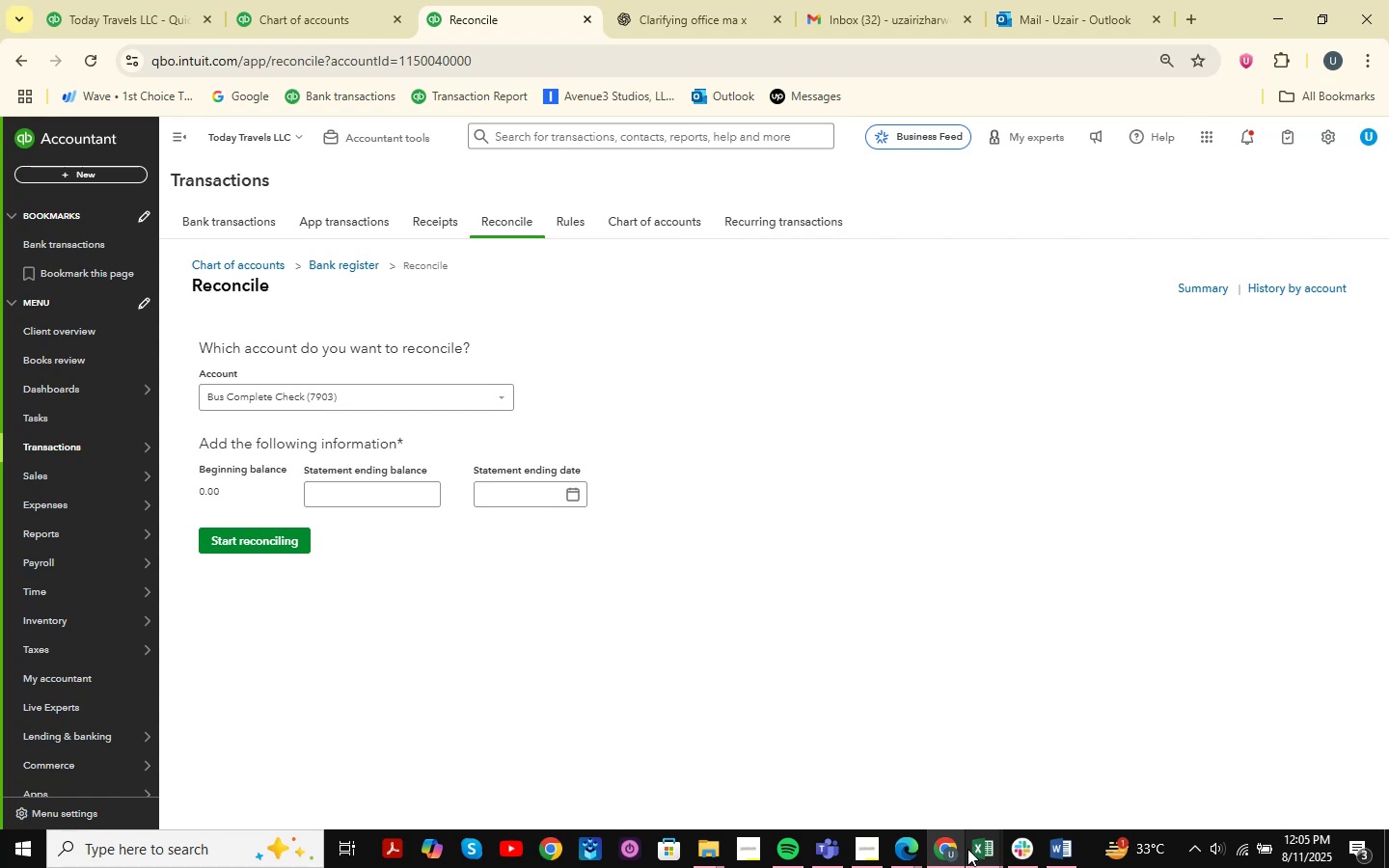 
left_click([977, 849])
 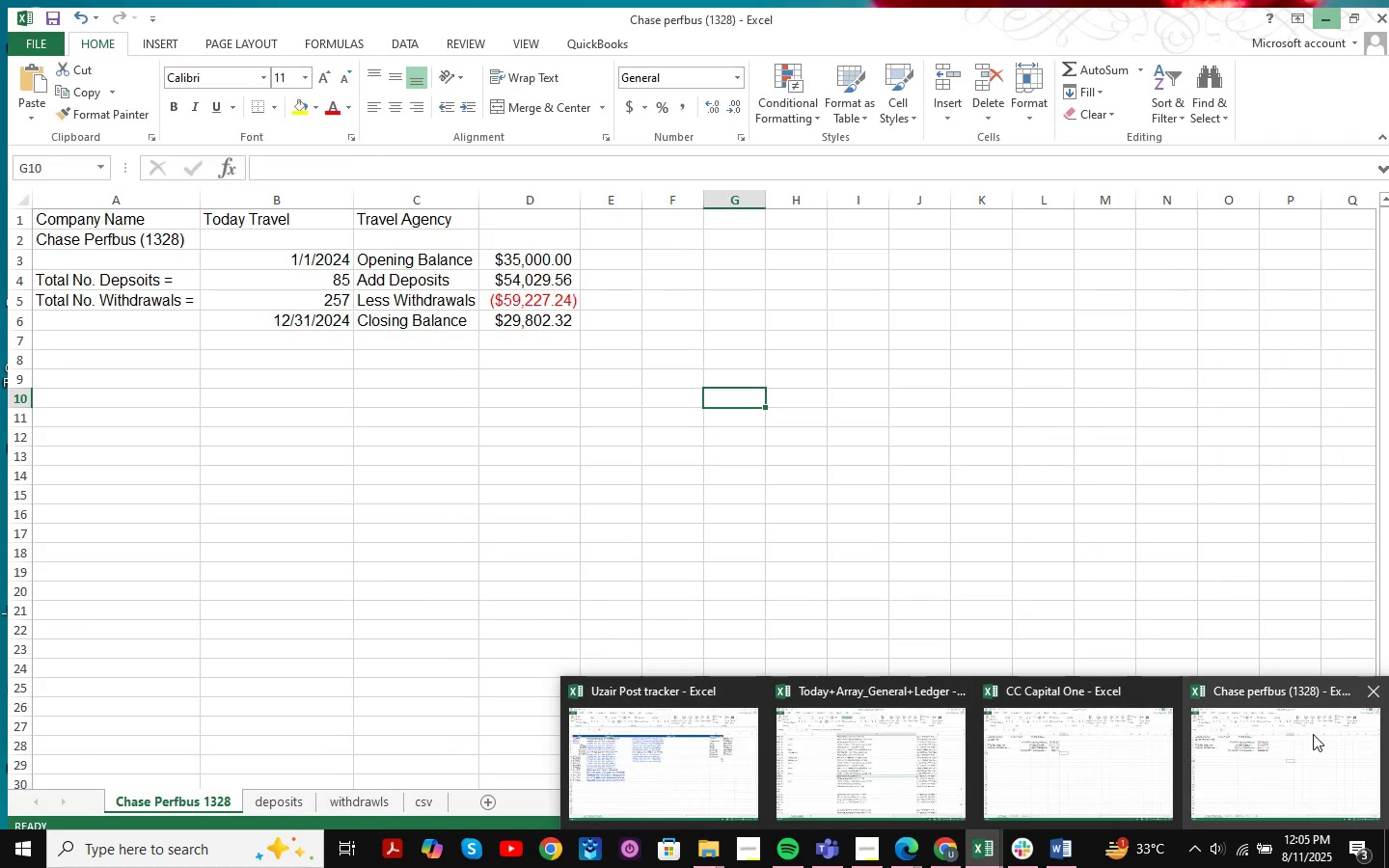 
left_click([1321, 740])
 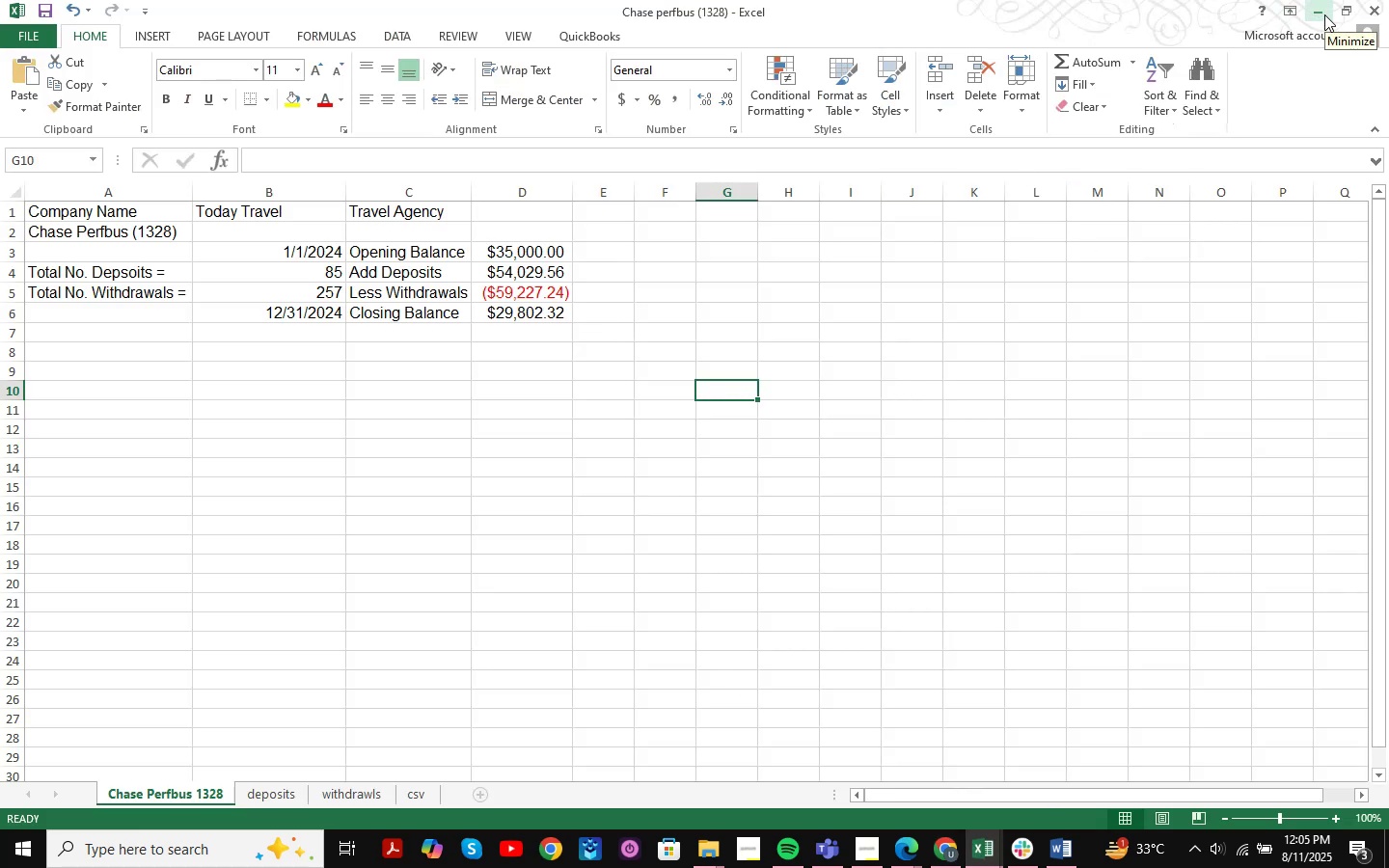 
wait(7.53)
 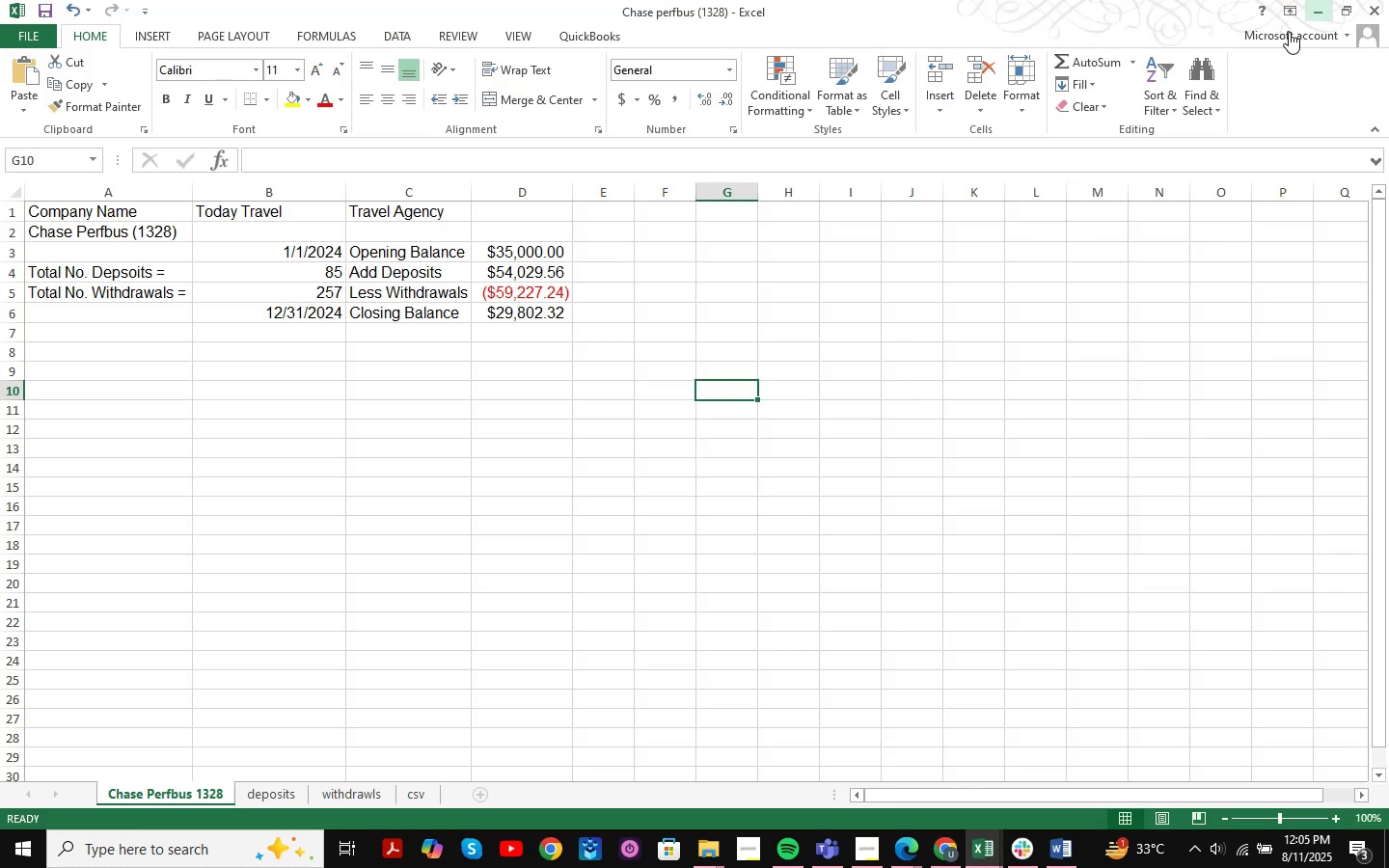 
left_click([1324, 14])
 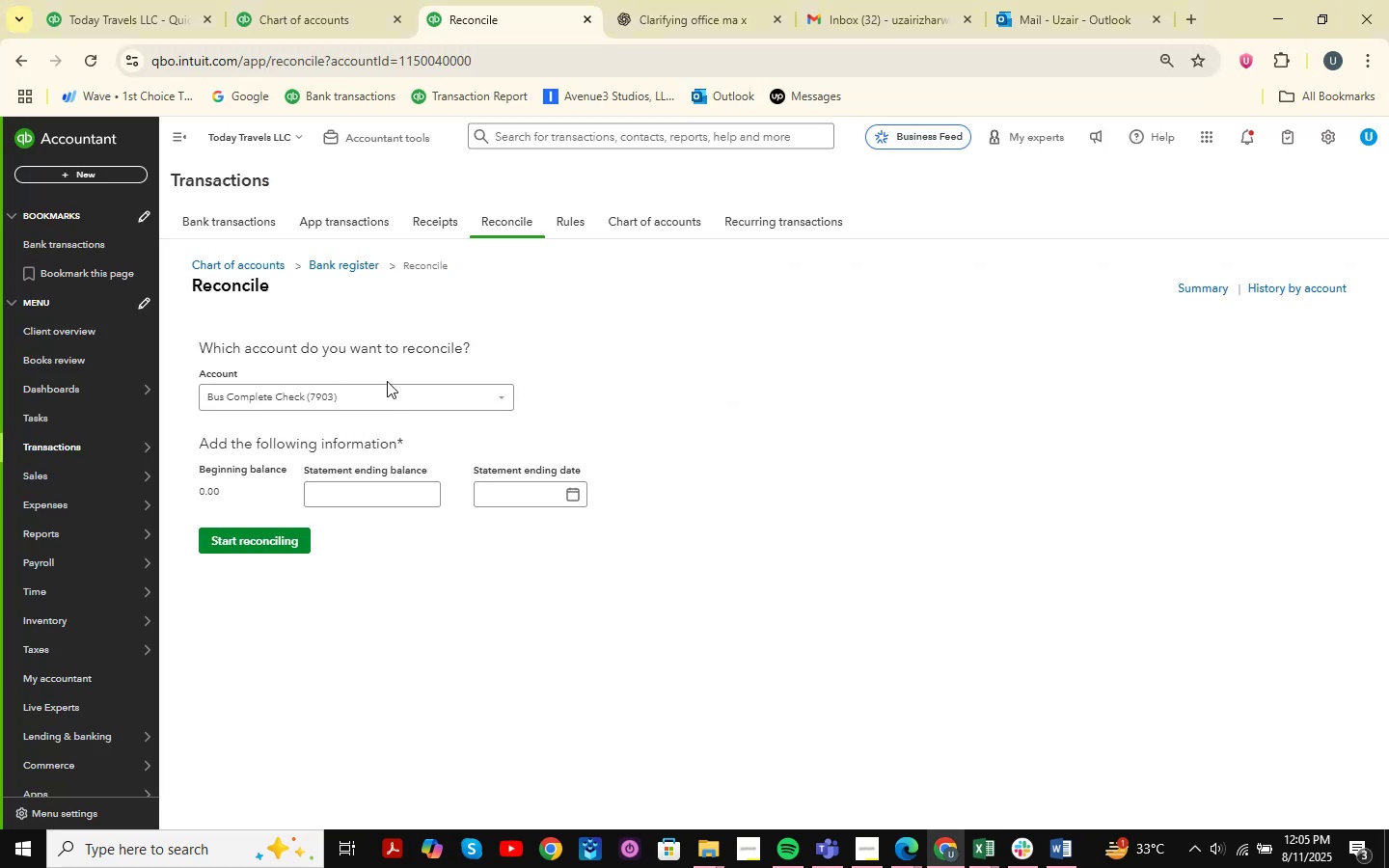 
left_click([377, 398])
 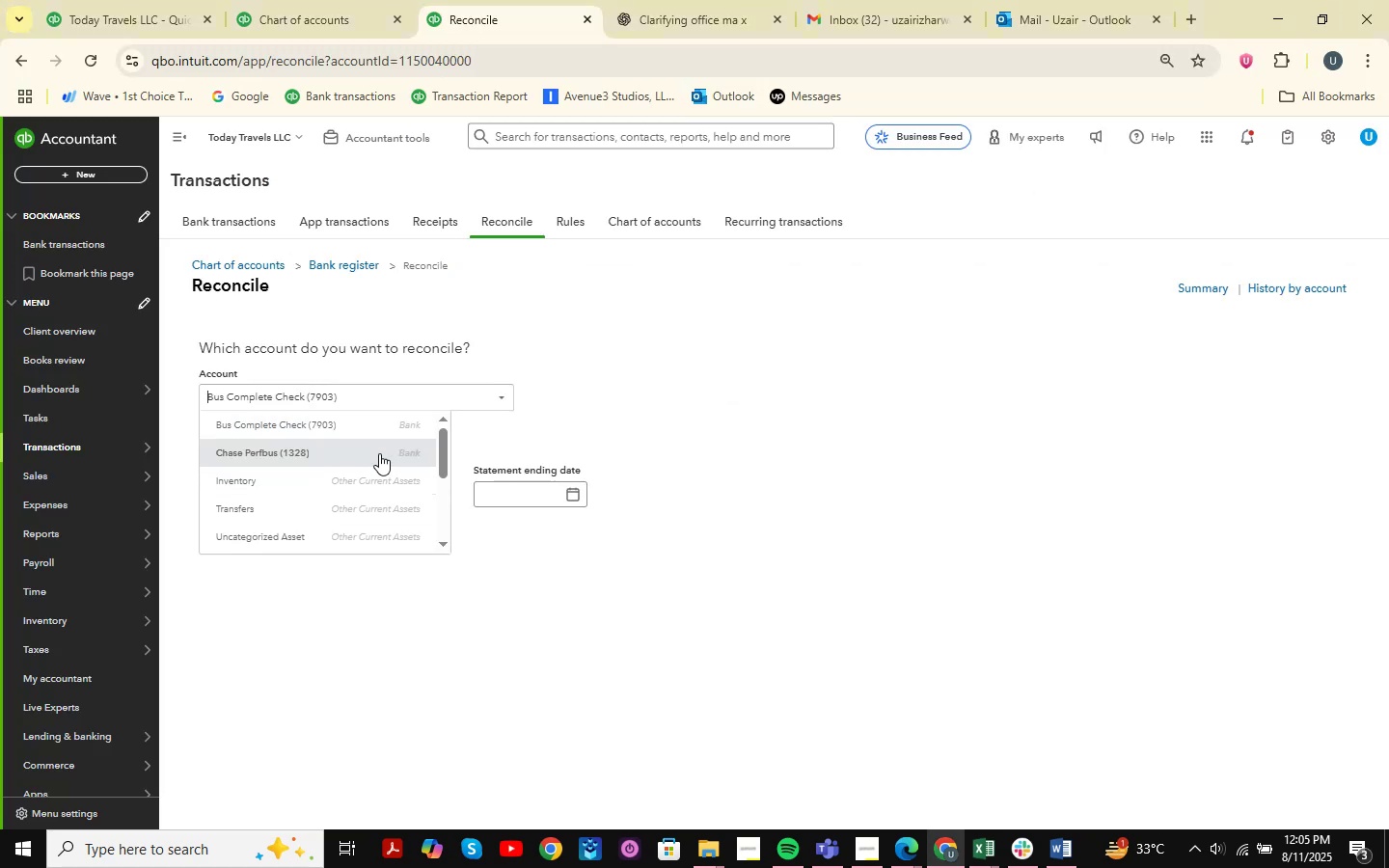 
left_click([379, 453])
 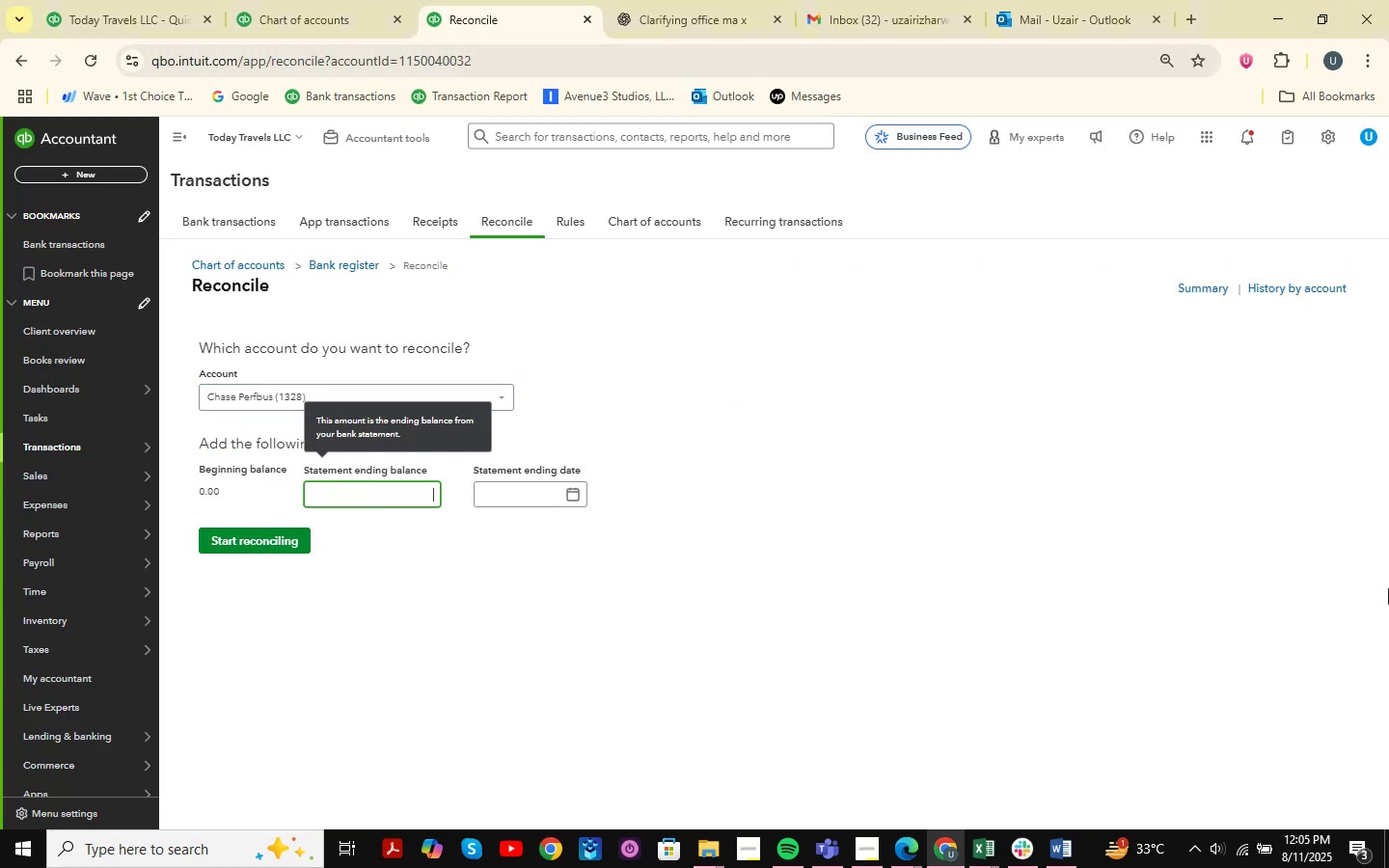 
key(Numpad2)
 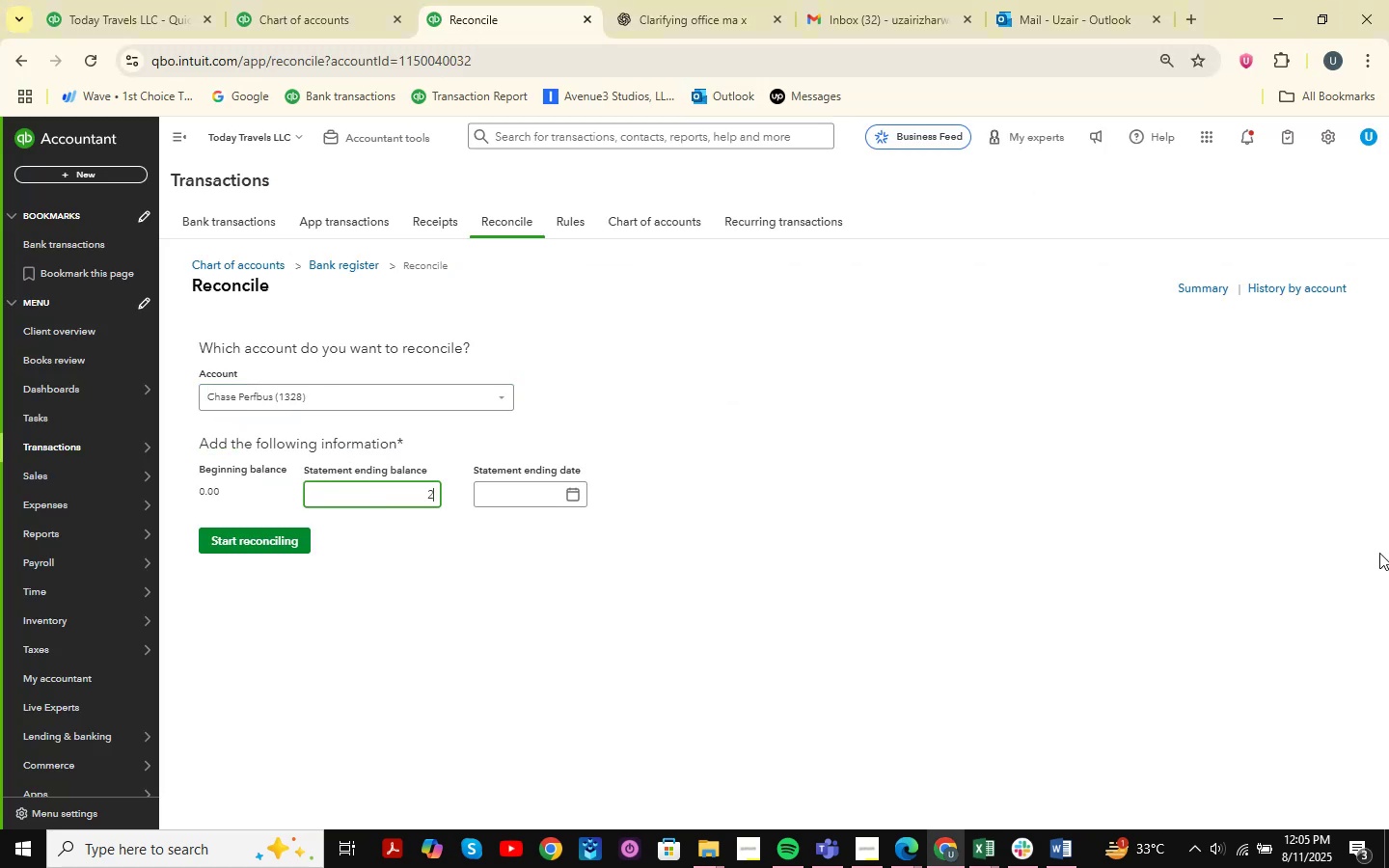 
key(Numpad9)
 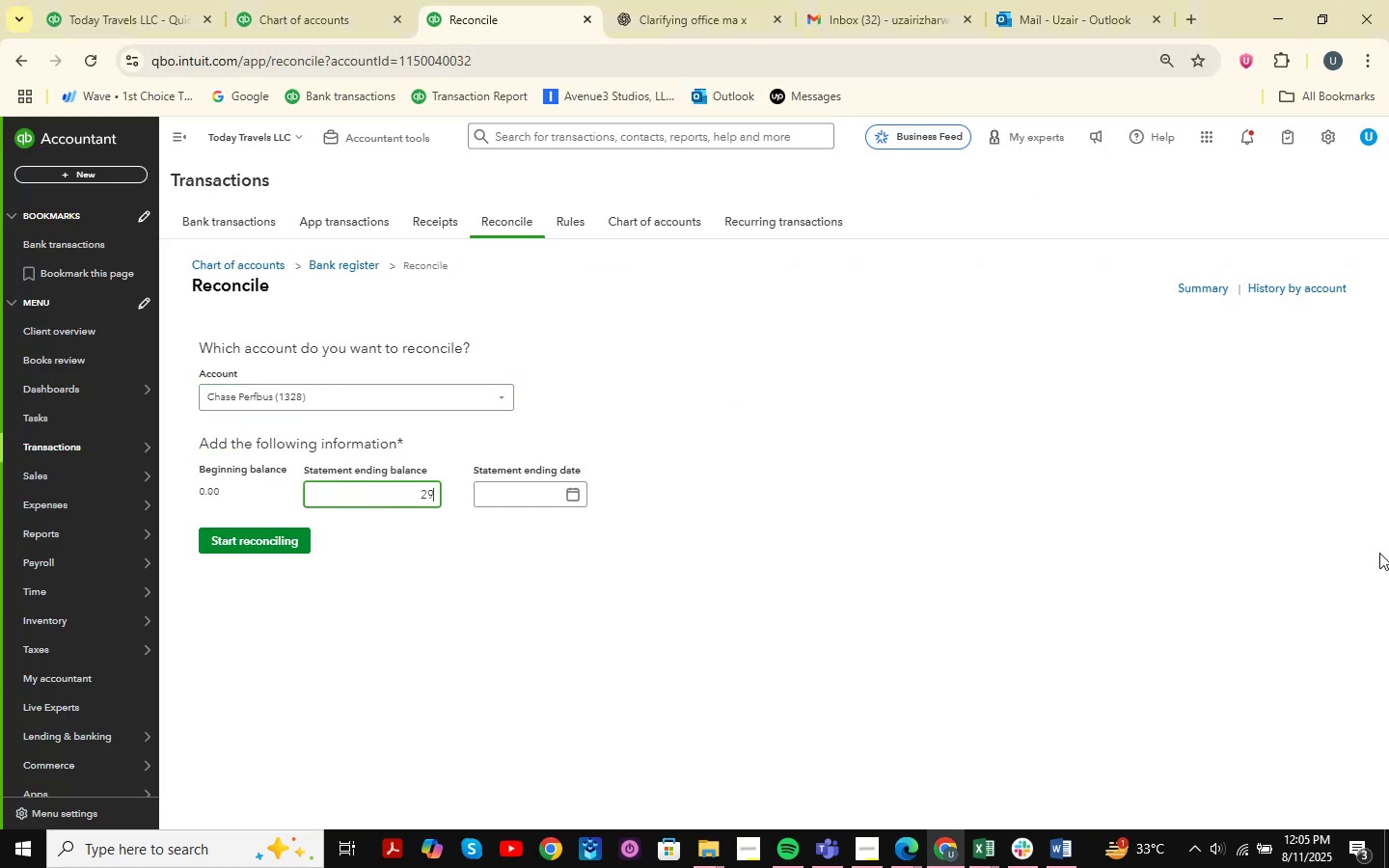 
key(Numpad8)
 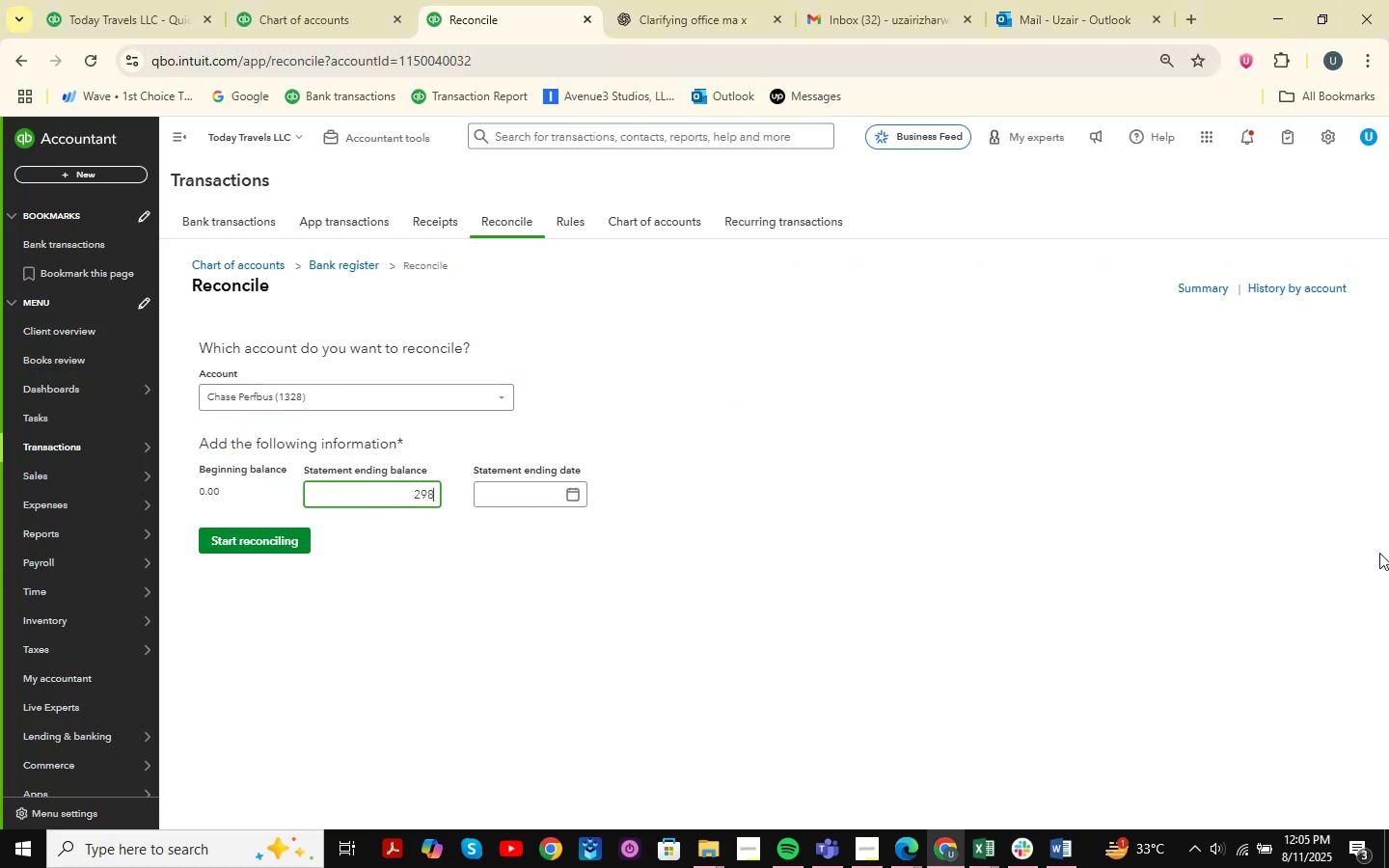 
key(Numpad0)
 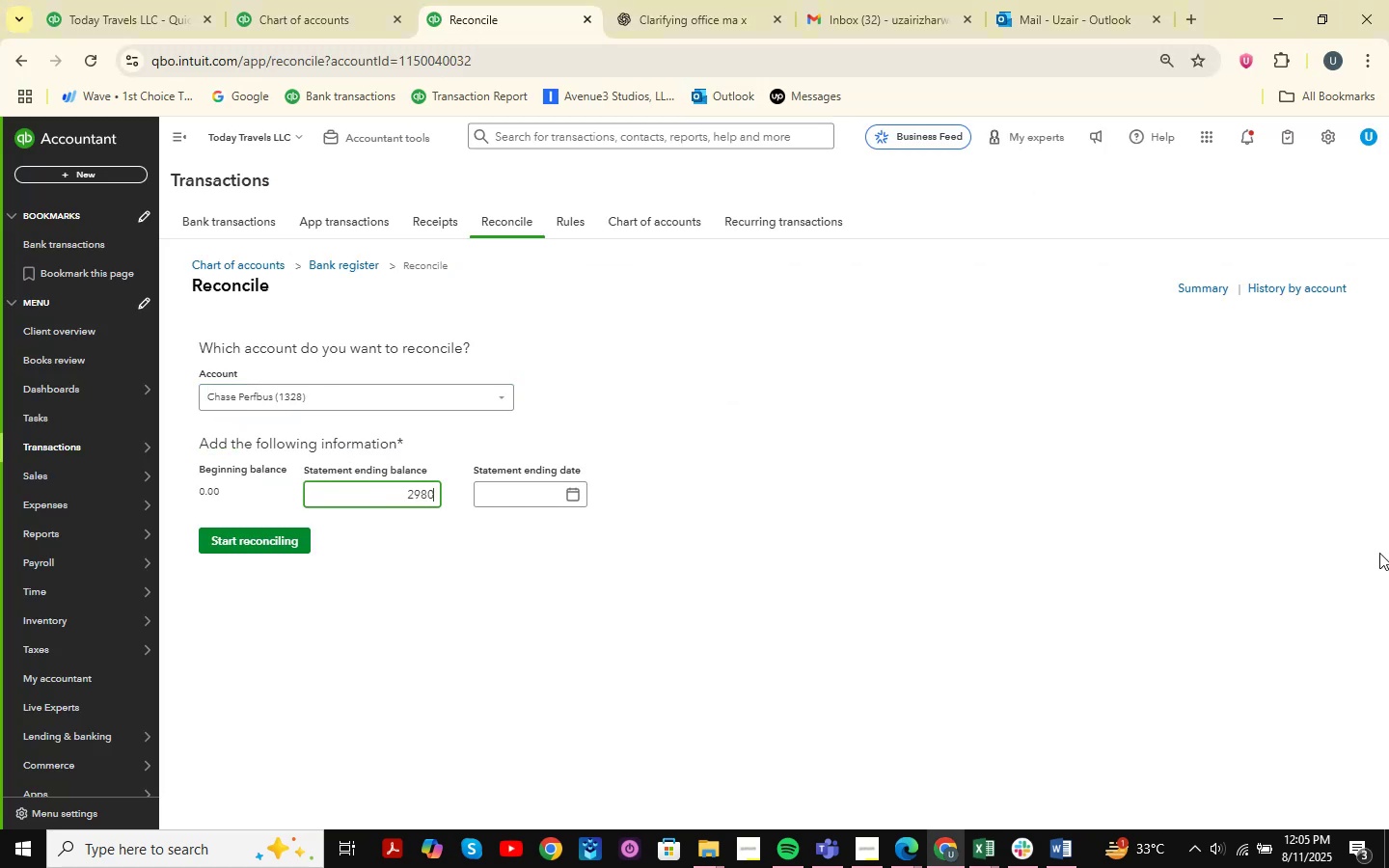 
key(Numpad2)
 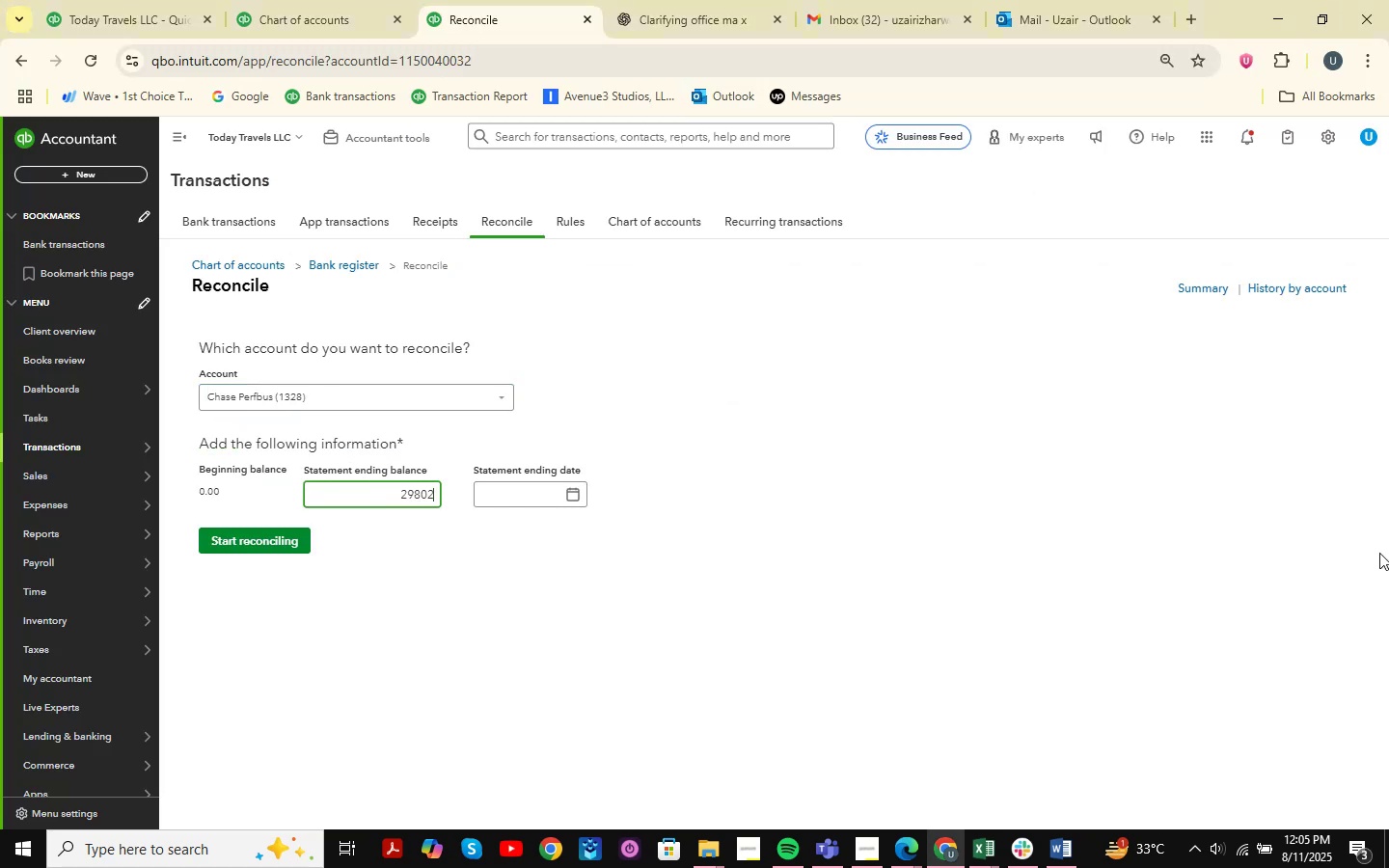 
key(NumpadDecimal)
 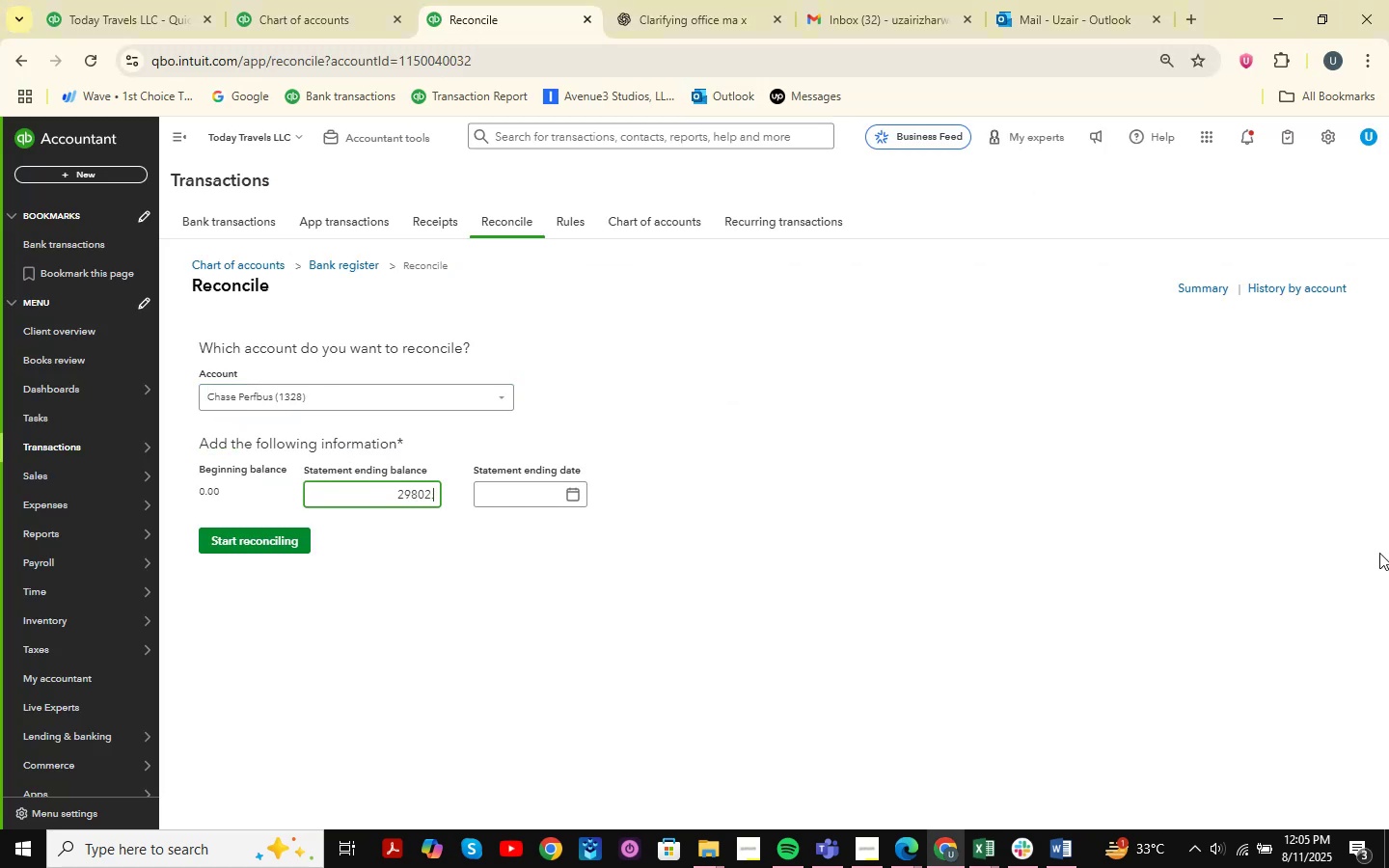 
key(Numpad3)
 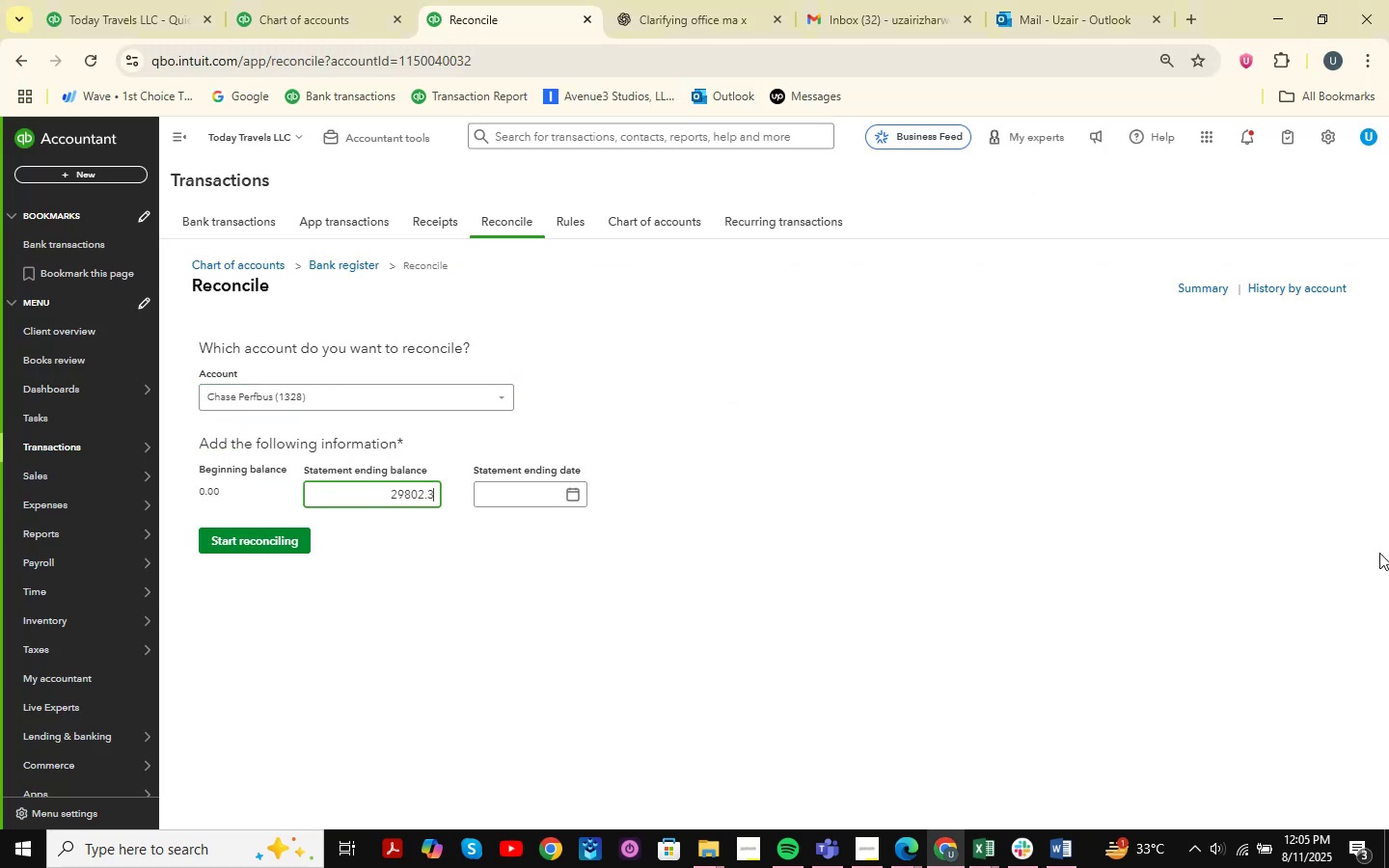 
key(Numpad2)
 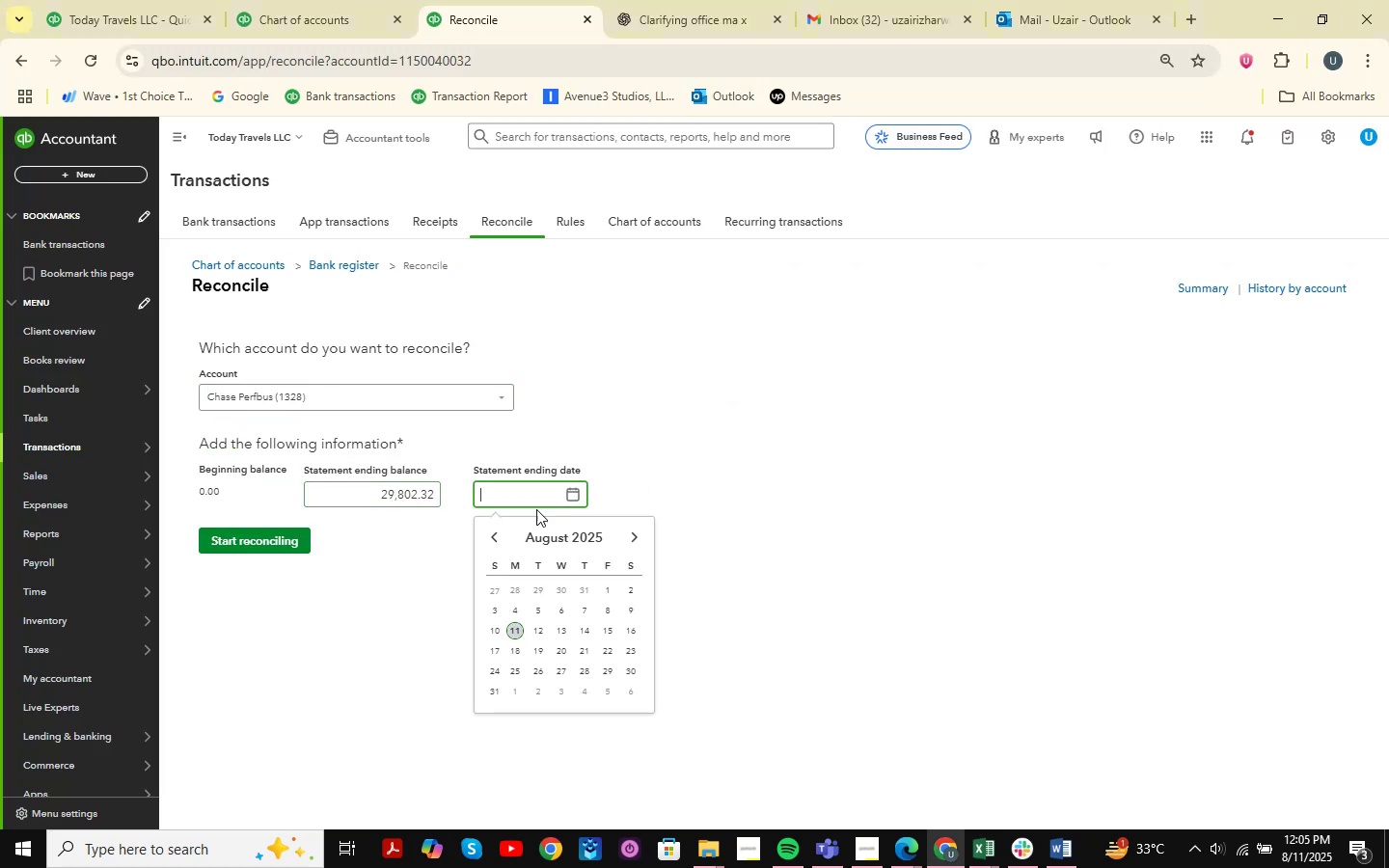 
double_click([496, 532])
 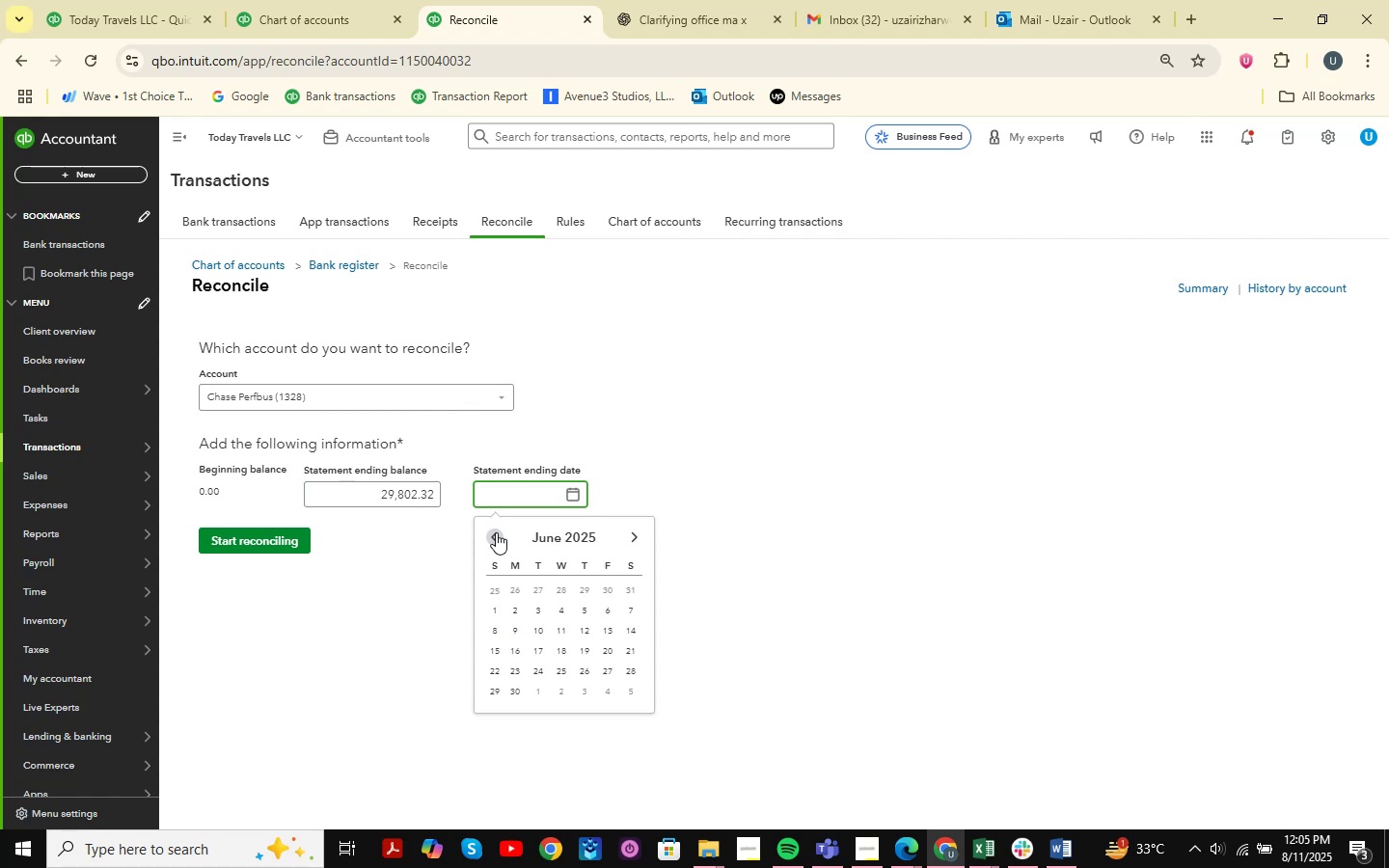 
triple_click([496, 532])
 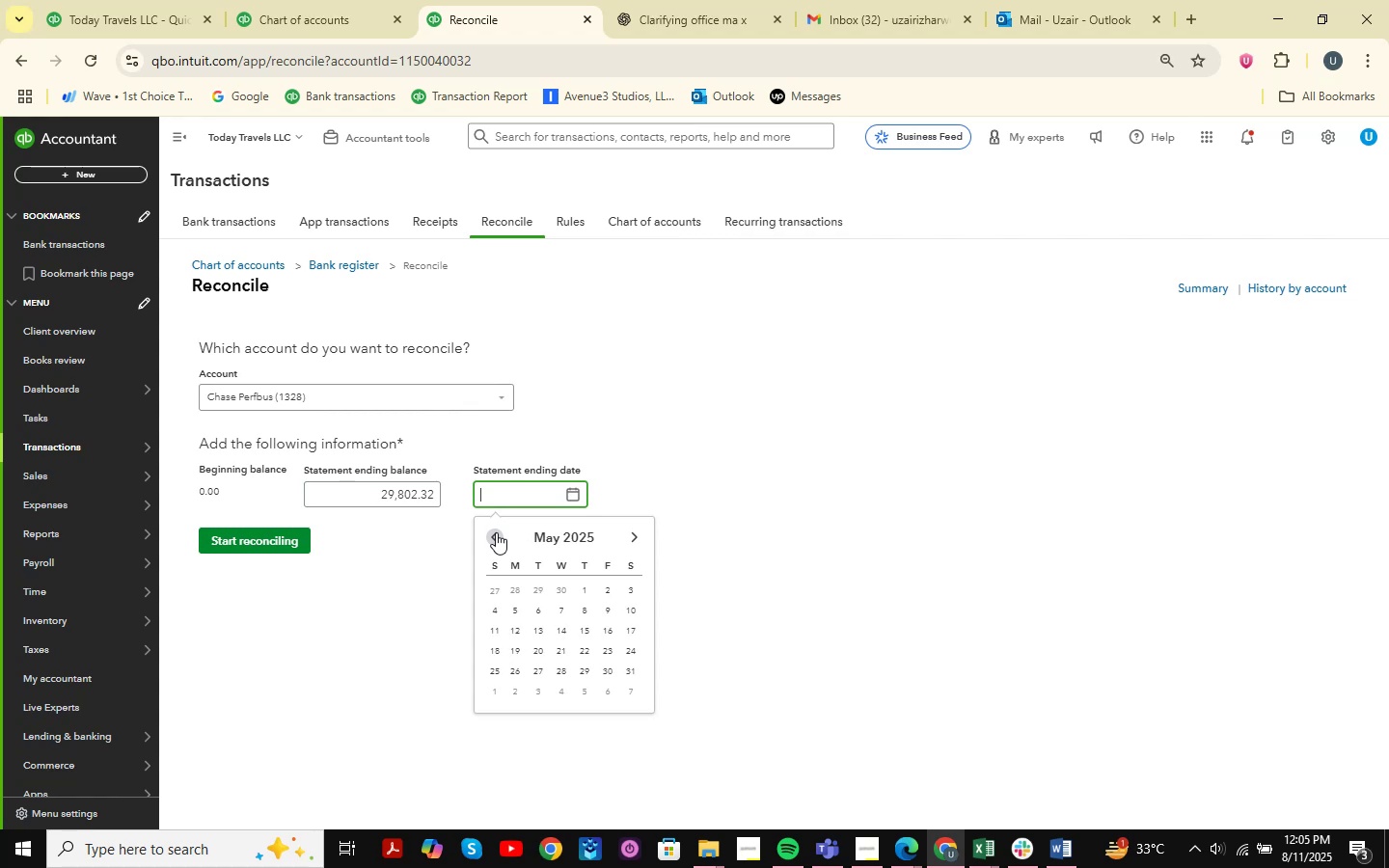 
triple_click([496, 532])
 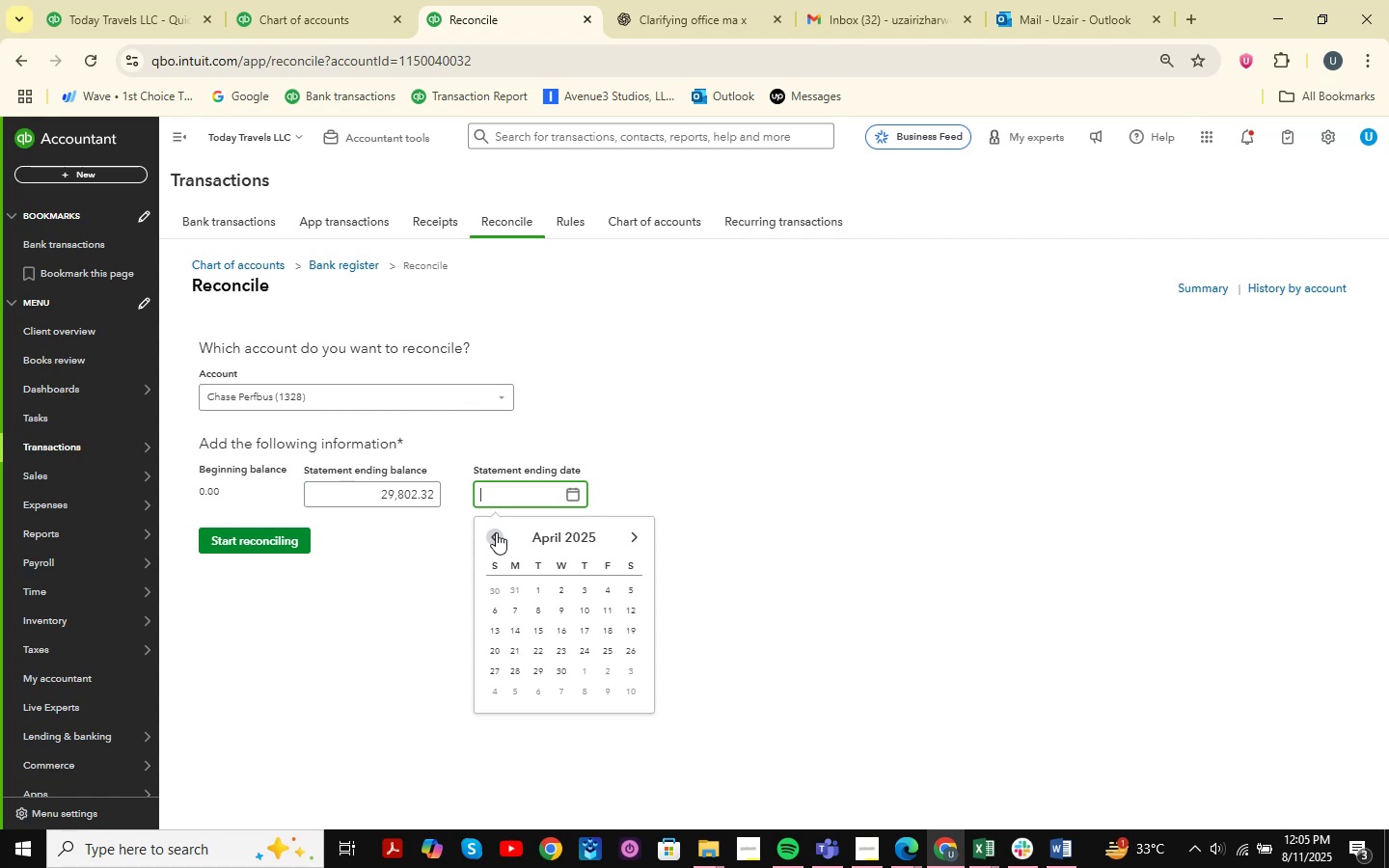 
triple_click([496, 532])
 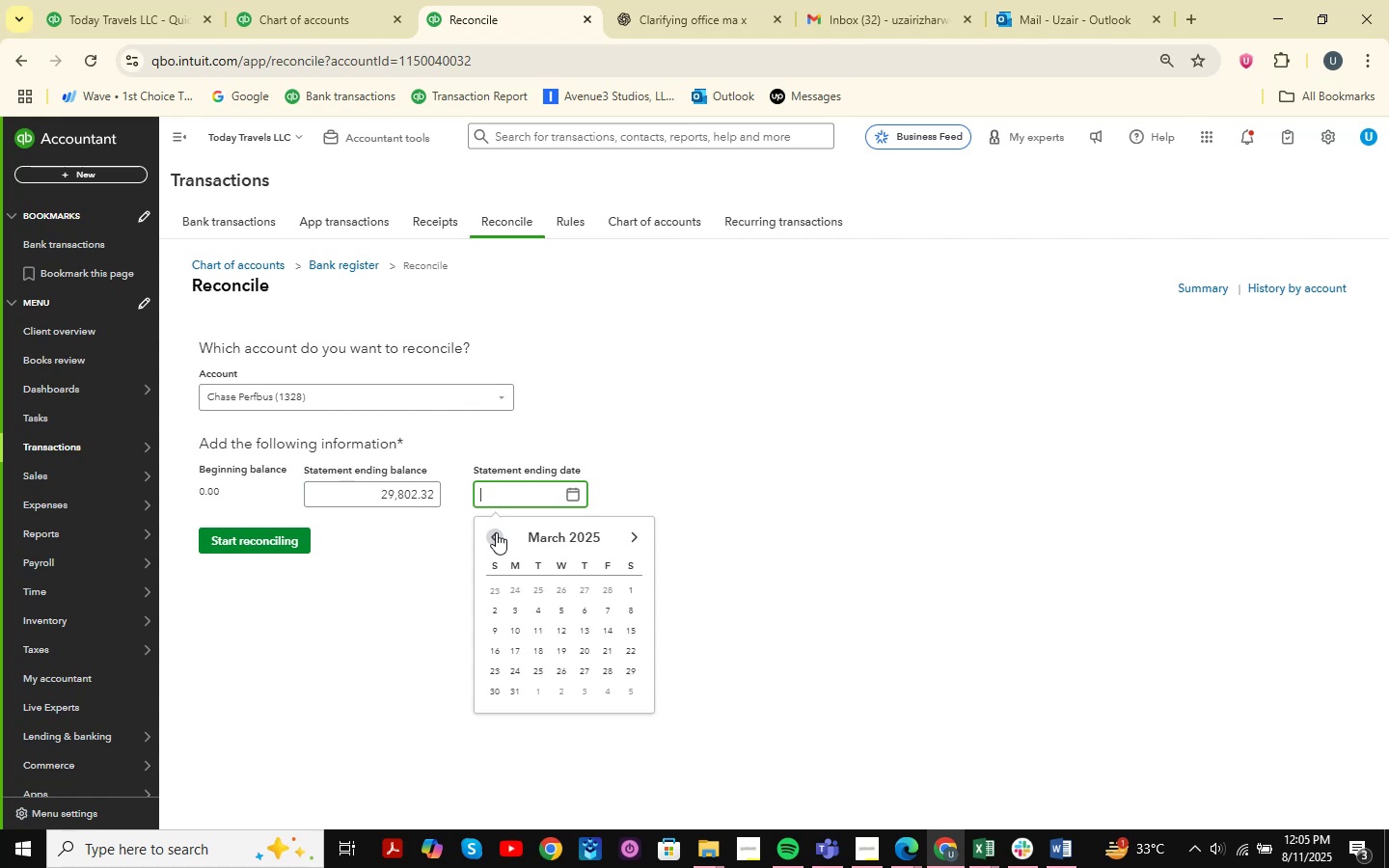 
triple_click([496, 532])
 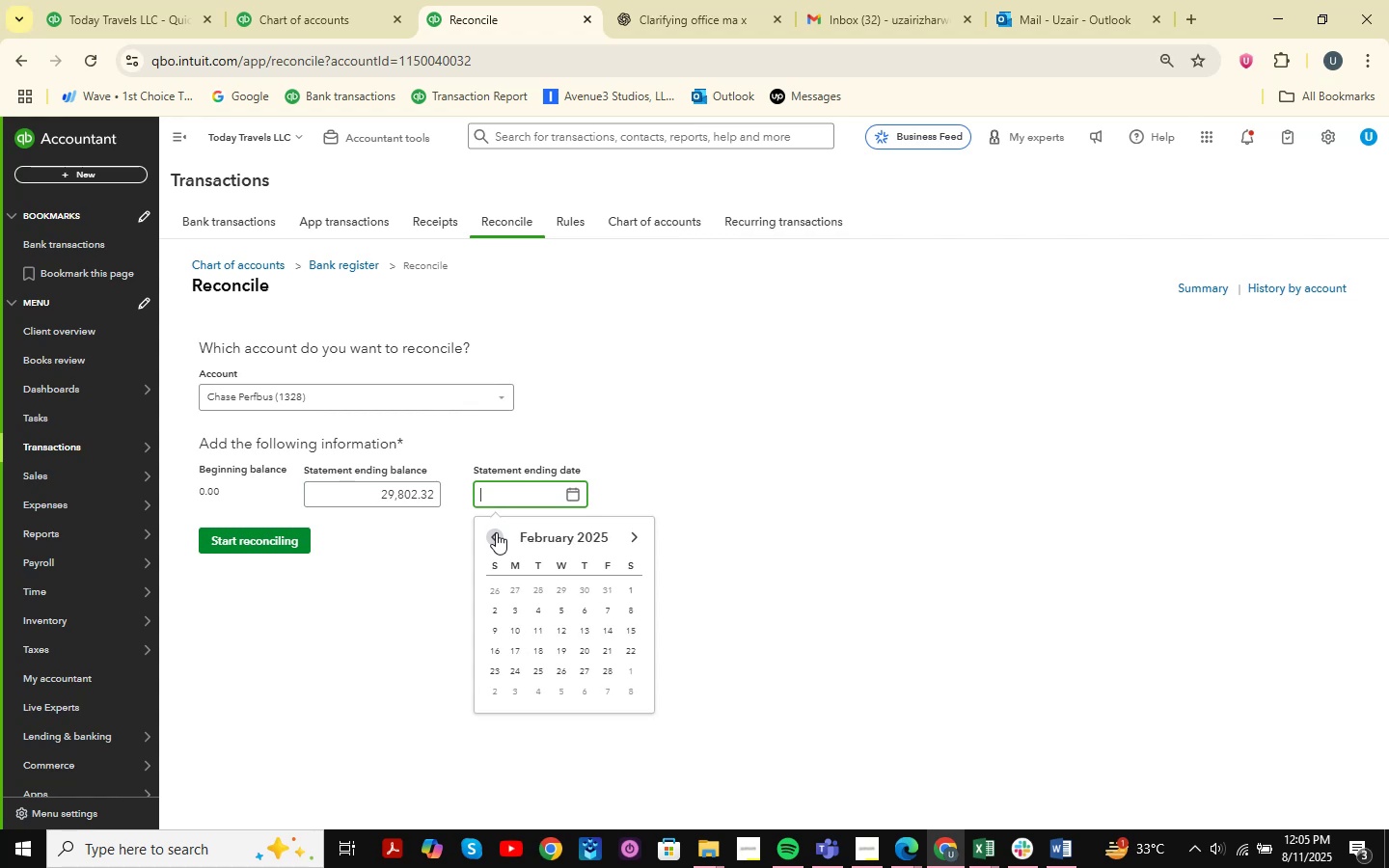 
triple_click([496, 532])
 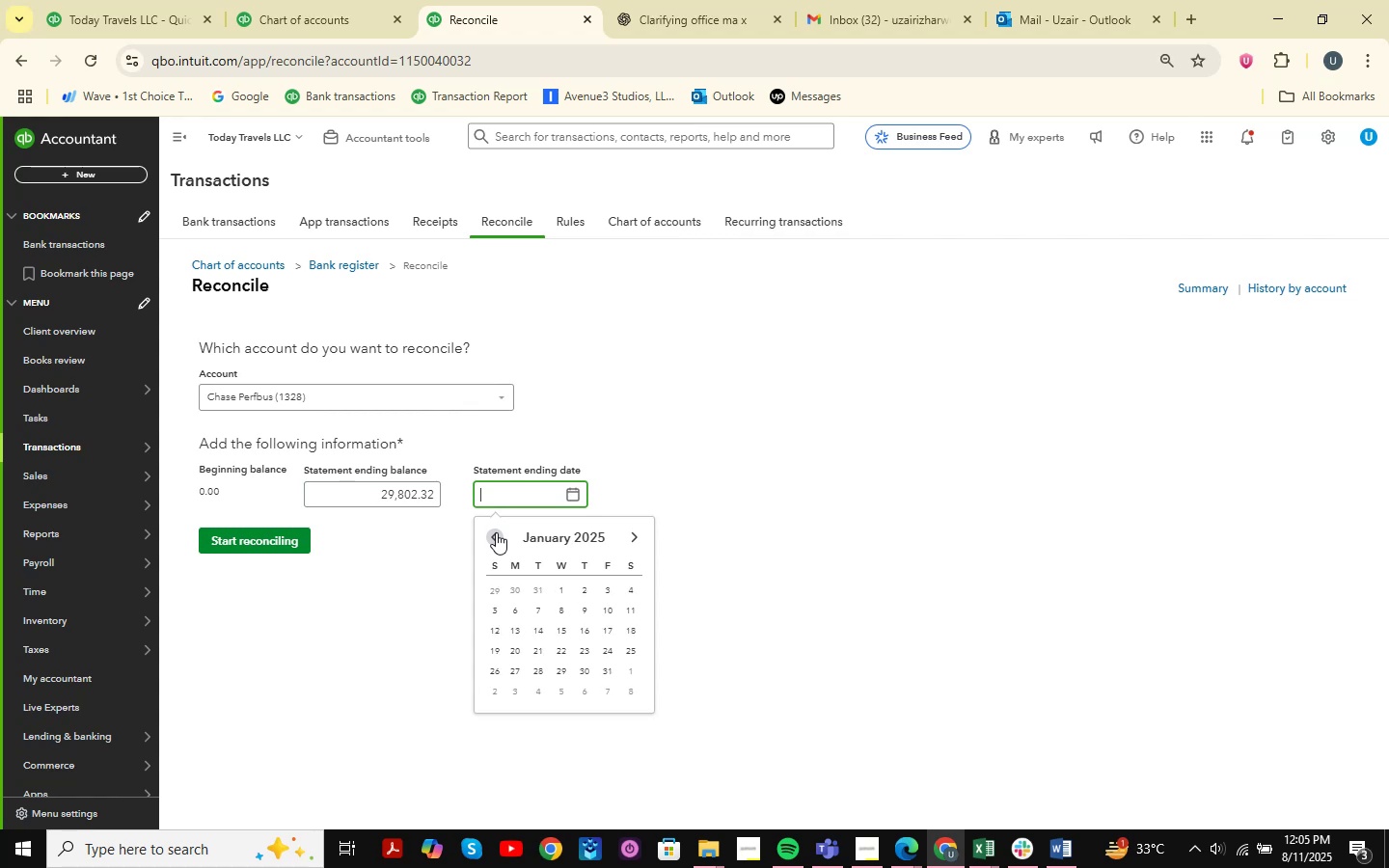 
triple_click([496, 532])
 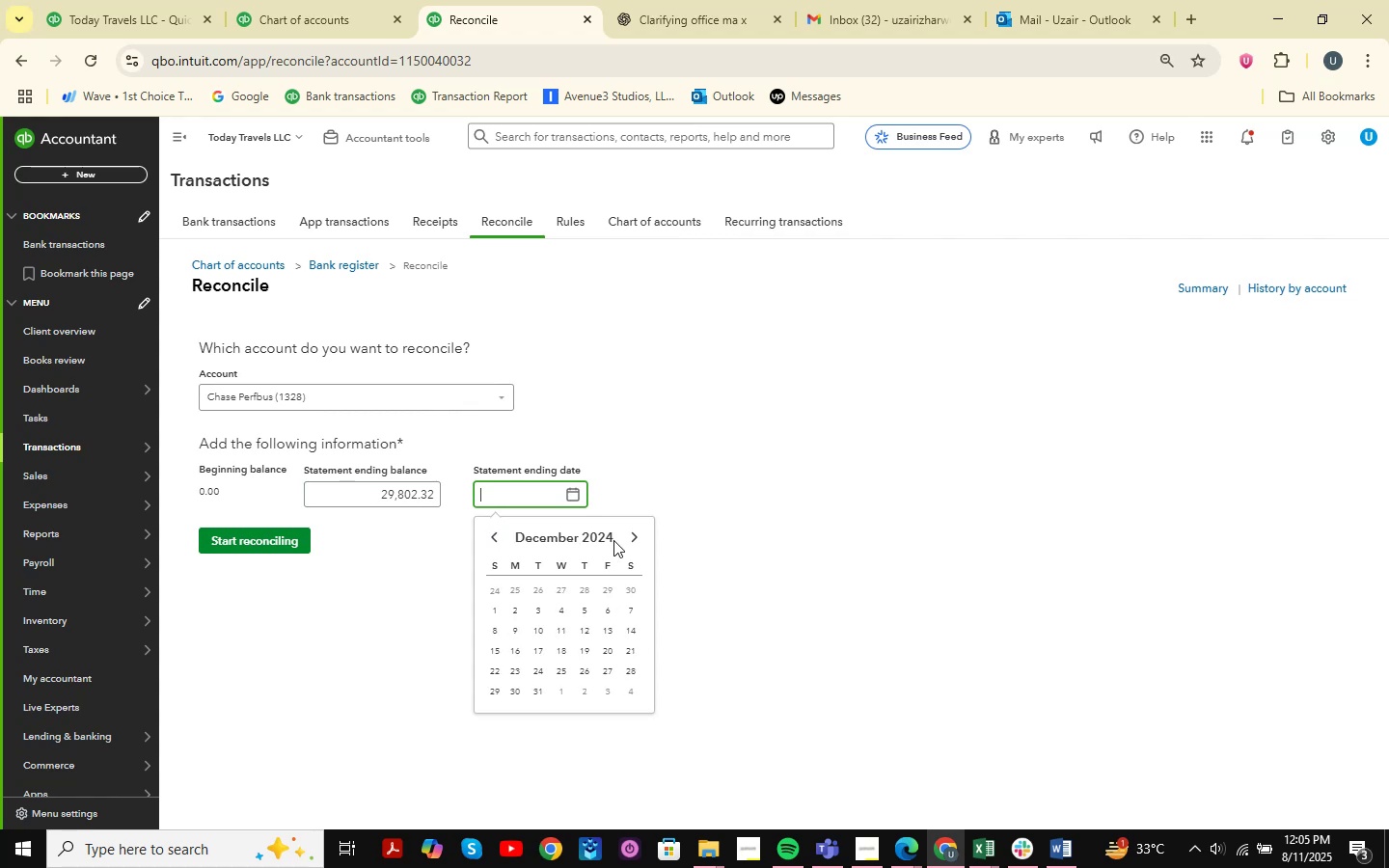 
left_click([638, 535])
 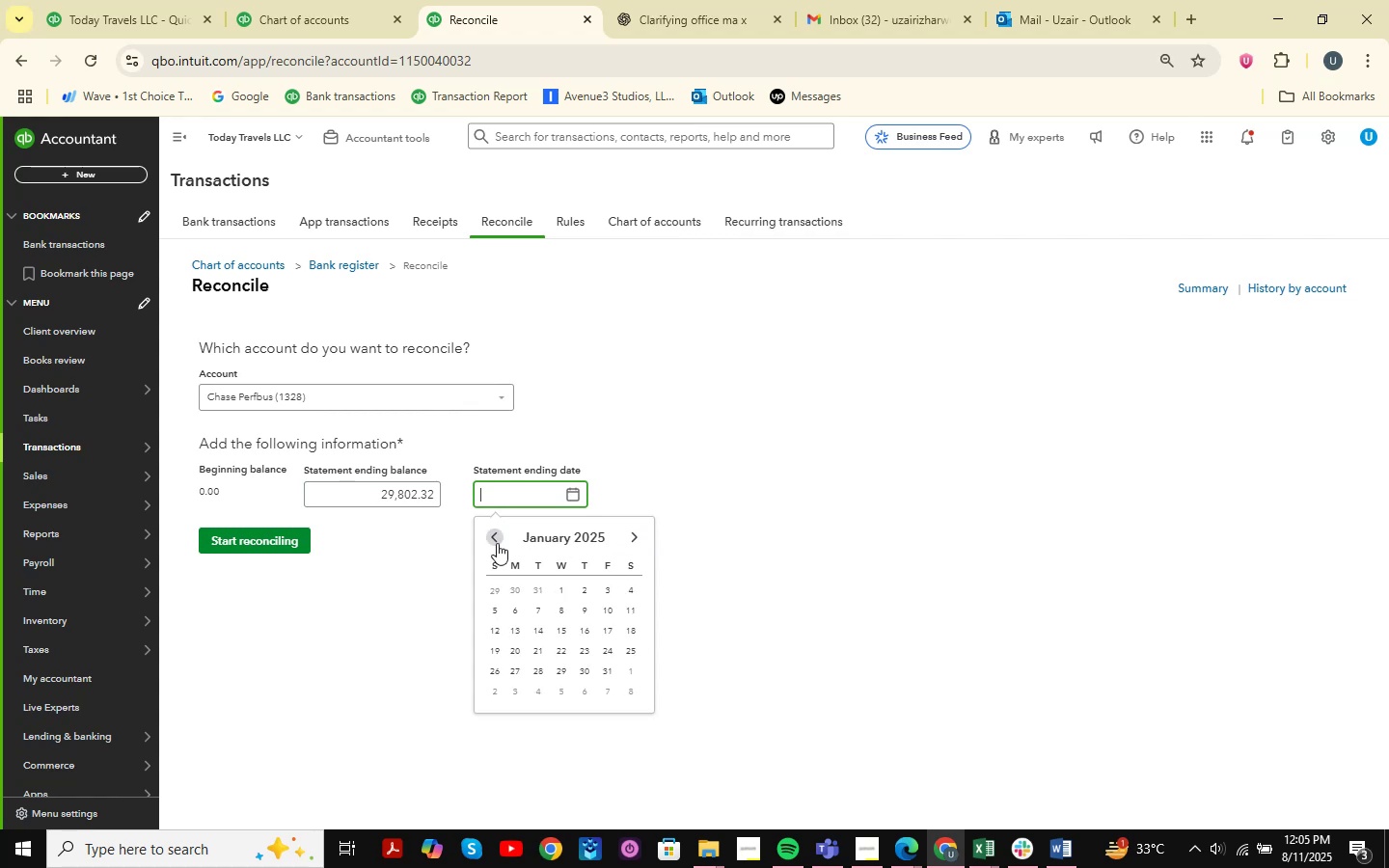 
double_click([496, 543])
 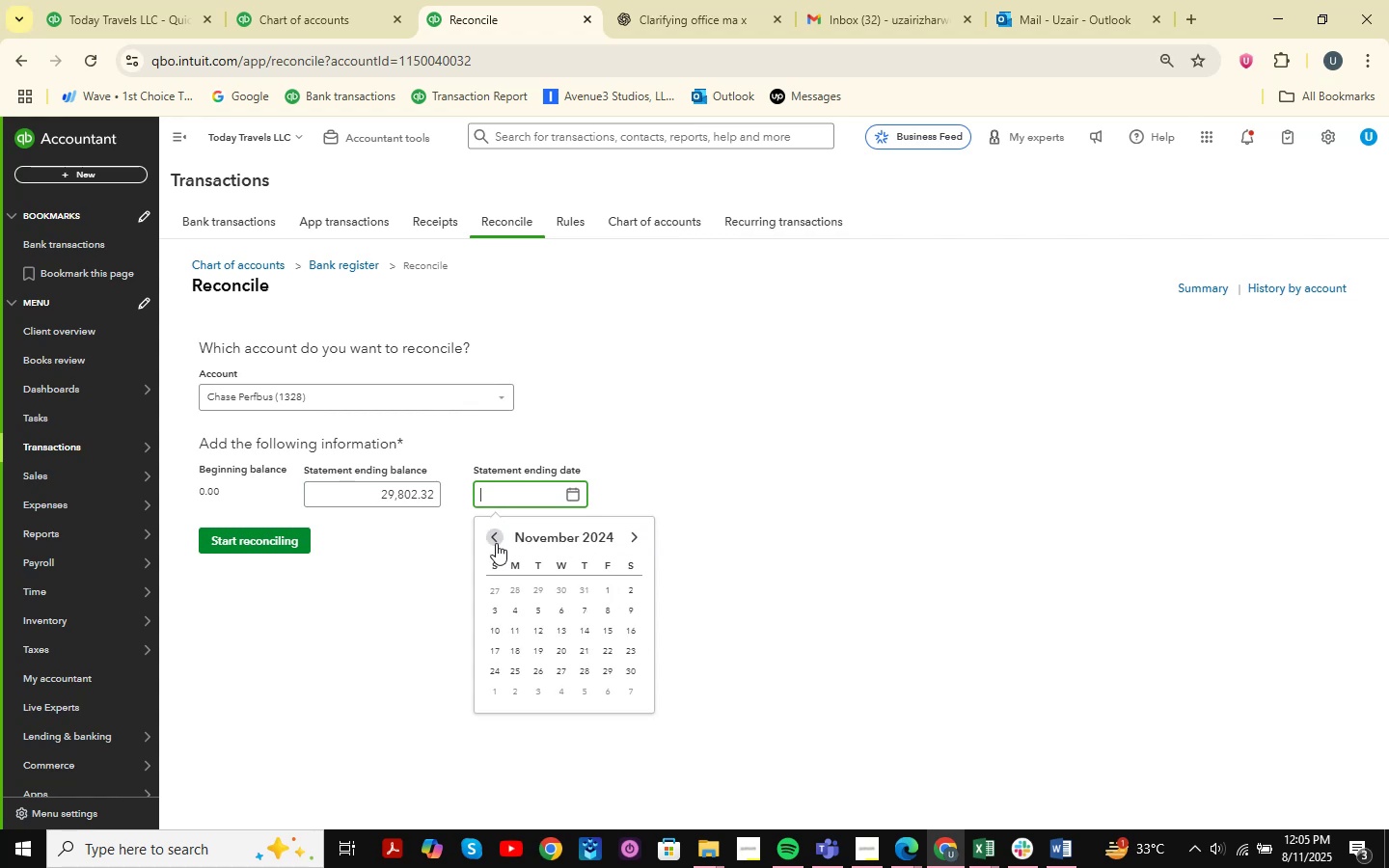 
triple_click([496, 543])
 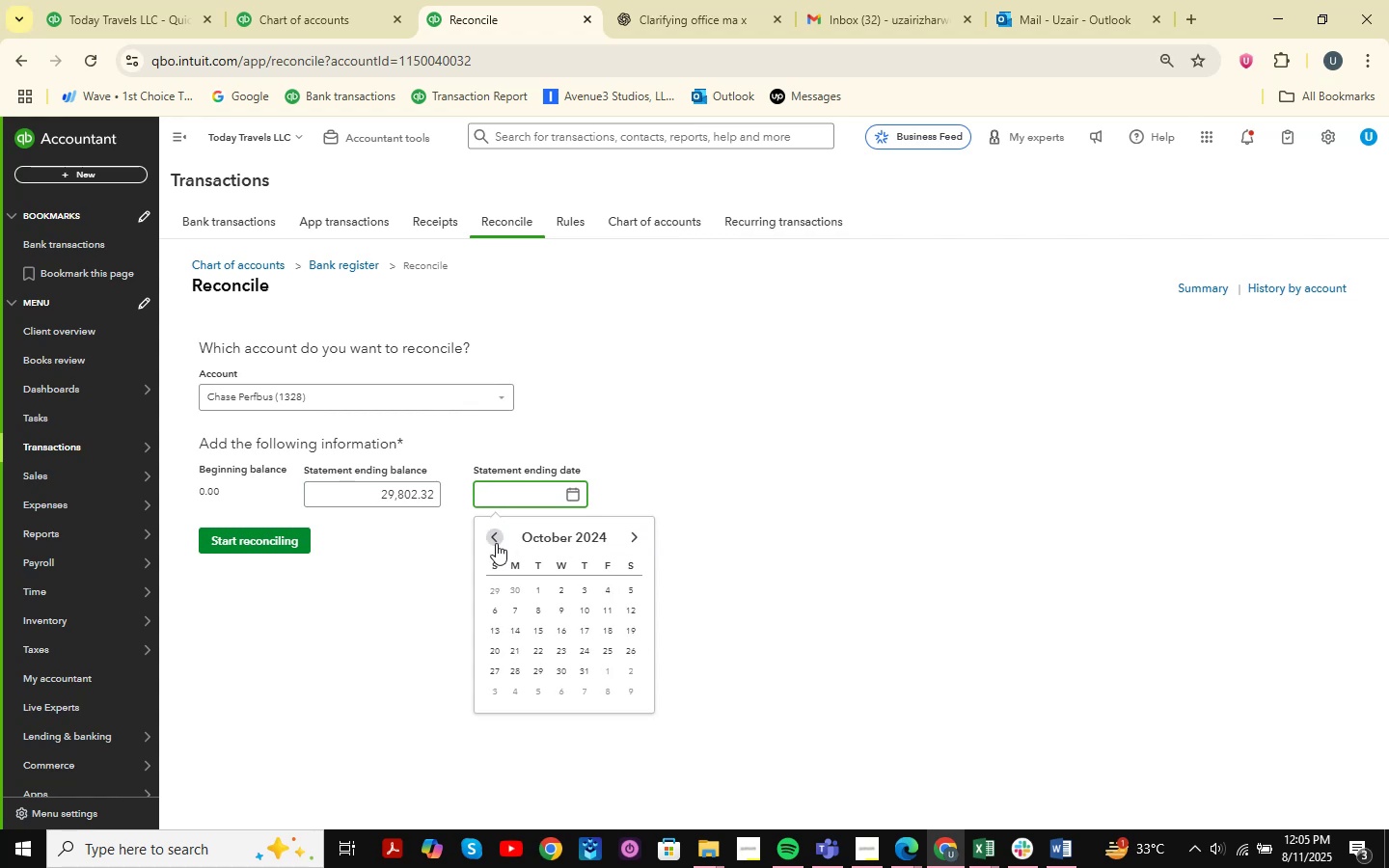 
triple_click([496, 543])
 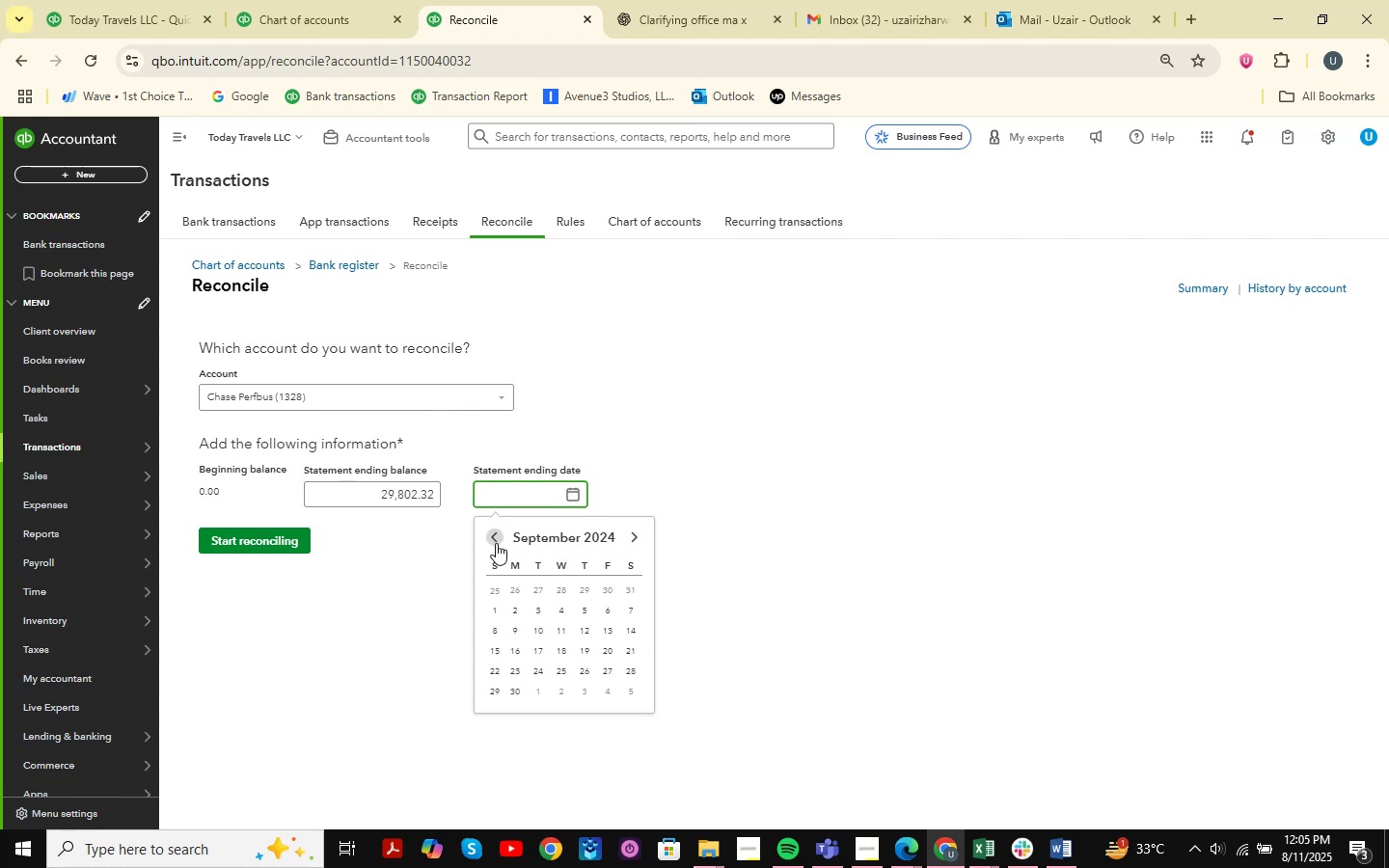 
triple_click([496, 543])
 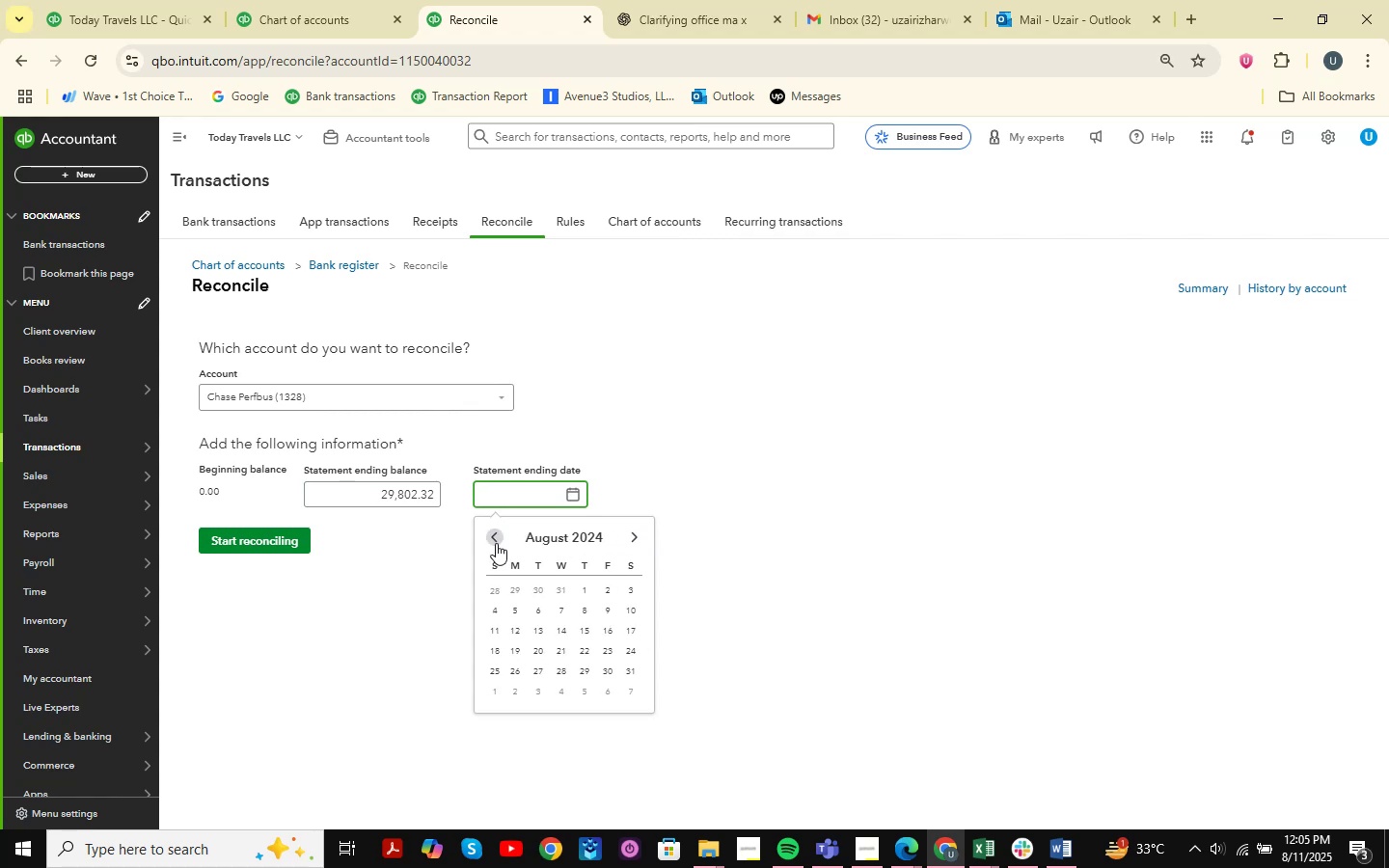 
triple_click([496, 543])
 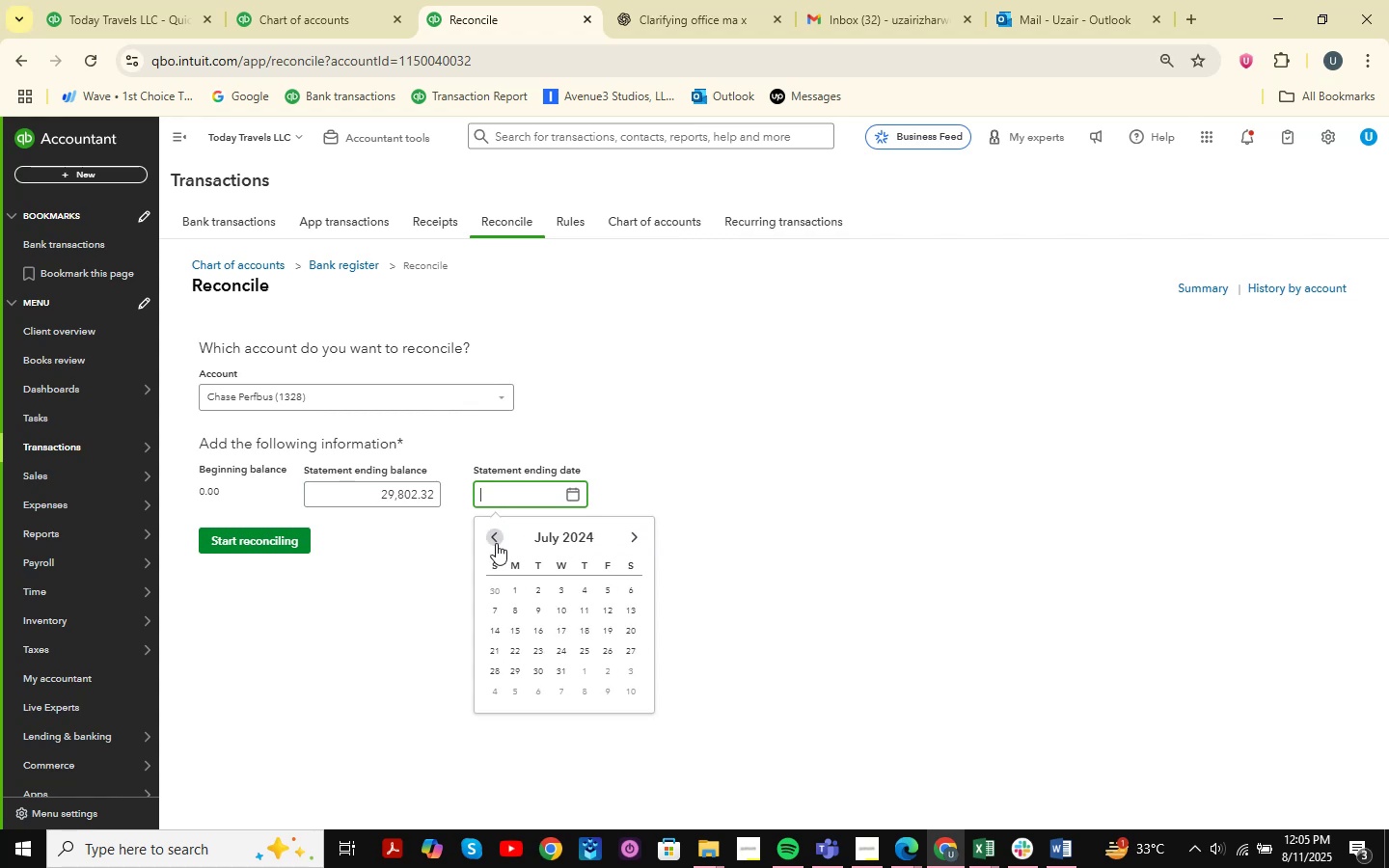 
triple_click([496, 543])
 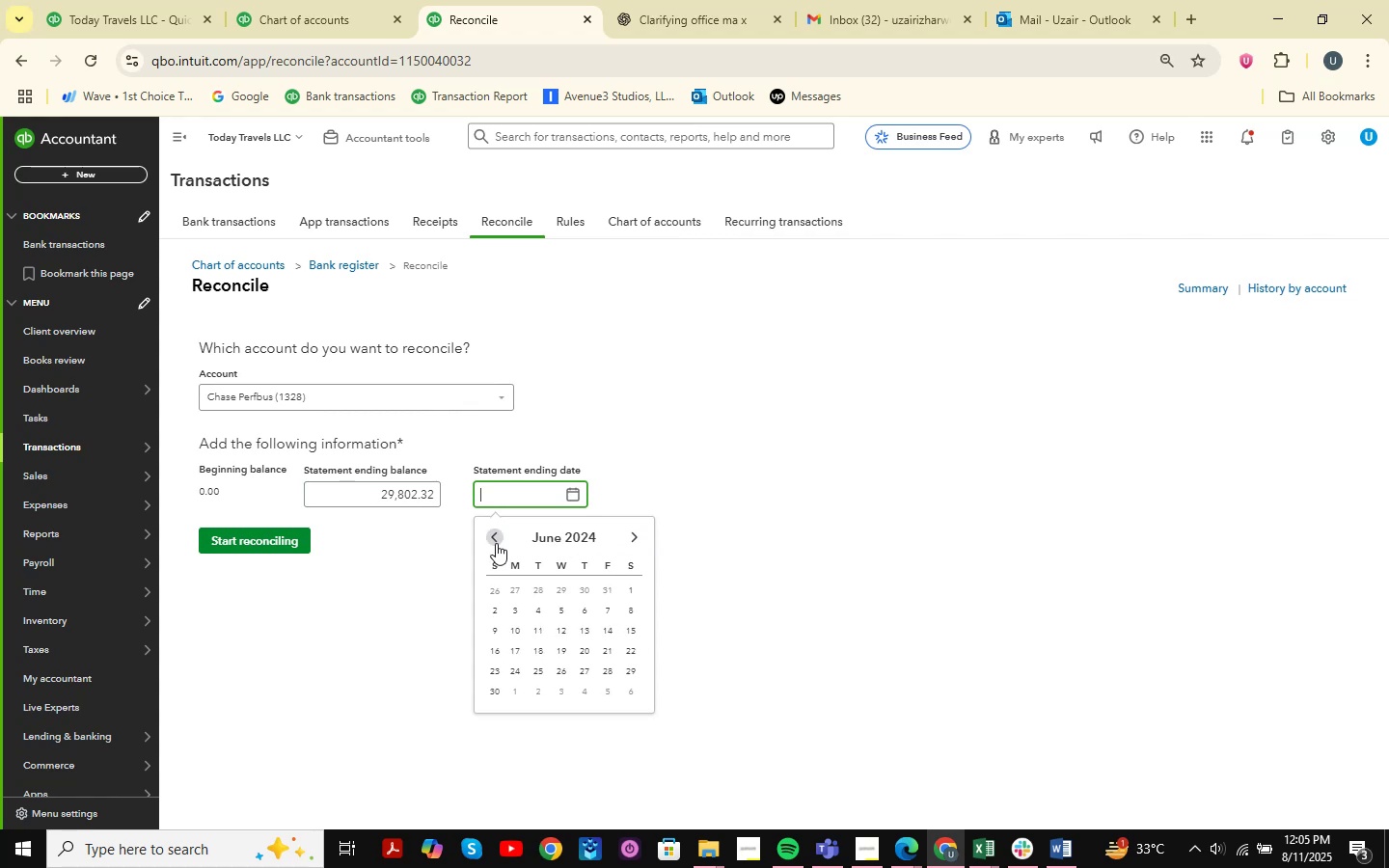 
triple_click([496, 543])
 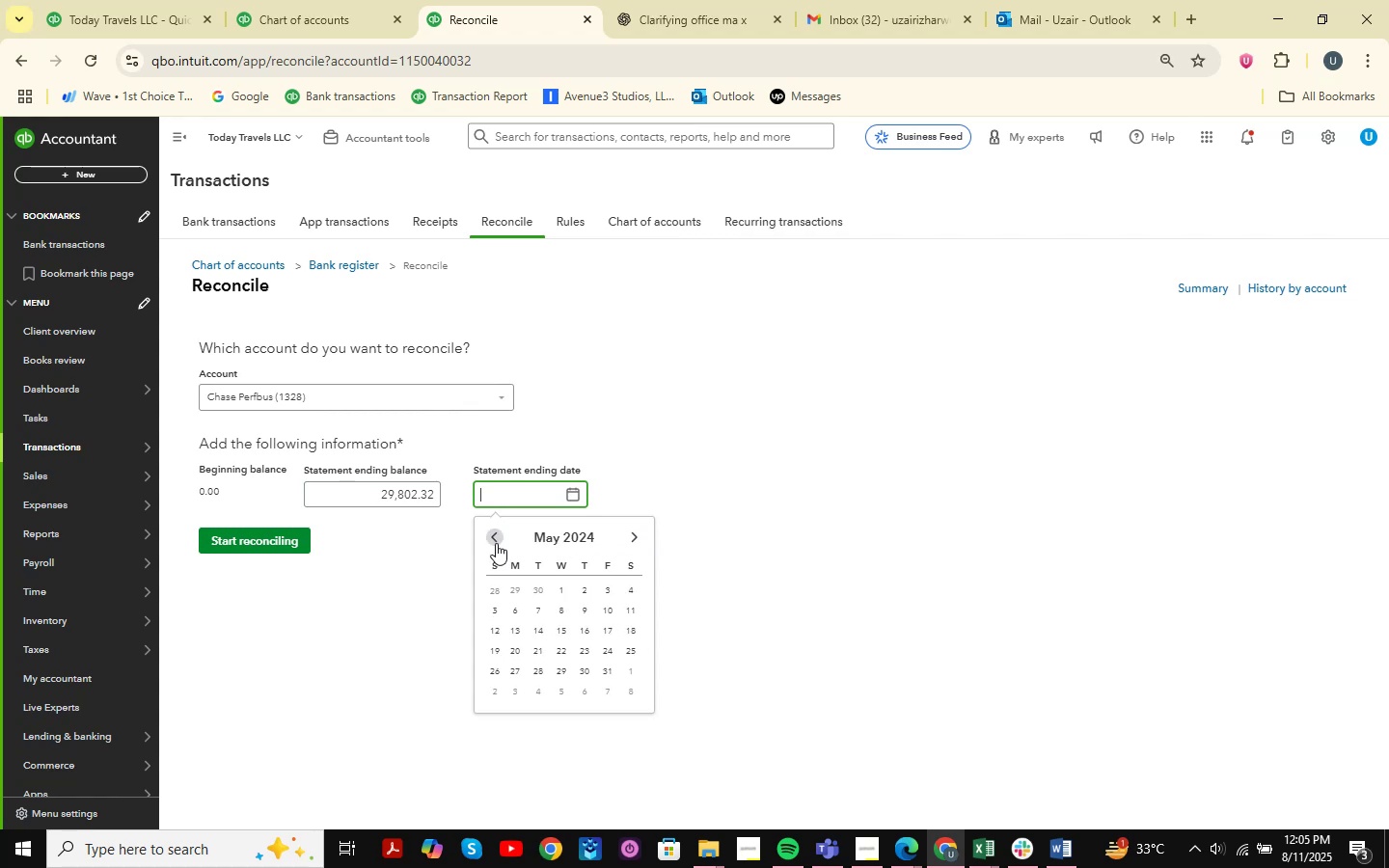 
triple_click([496, 543])
 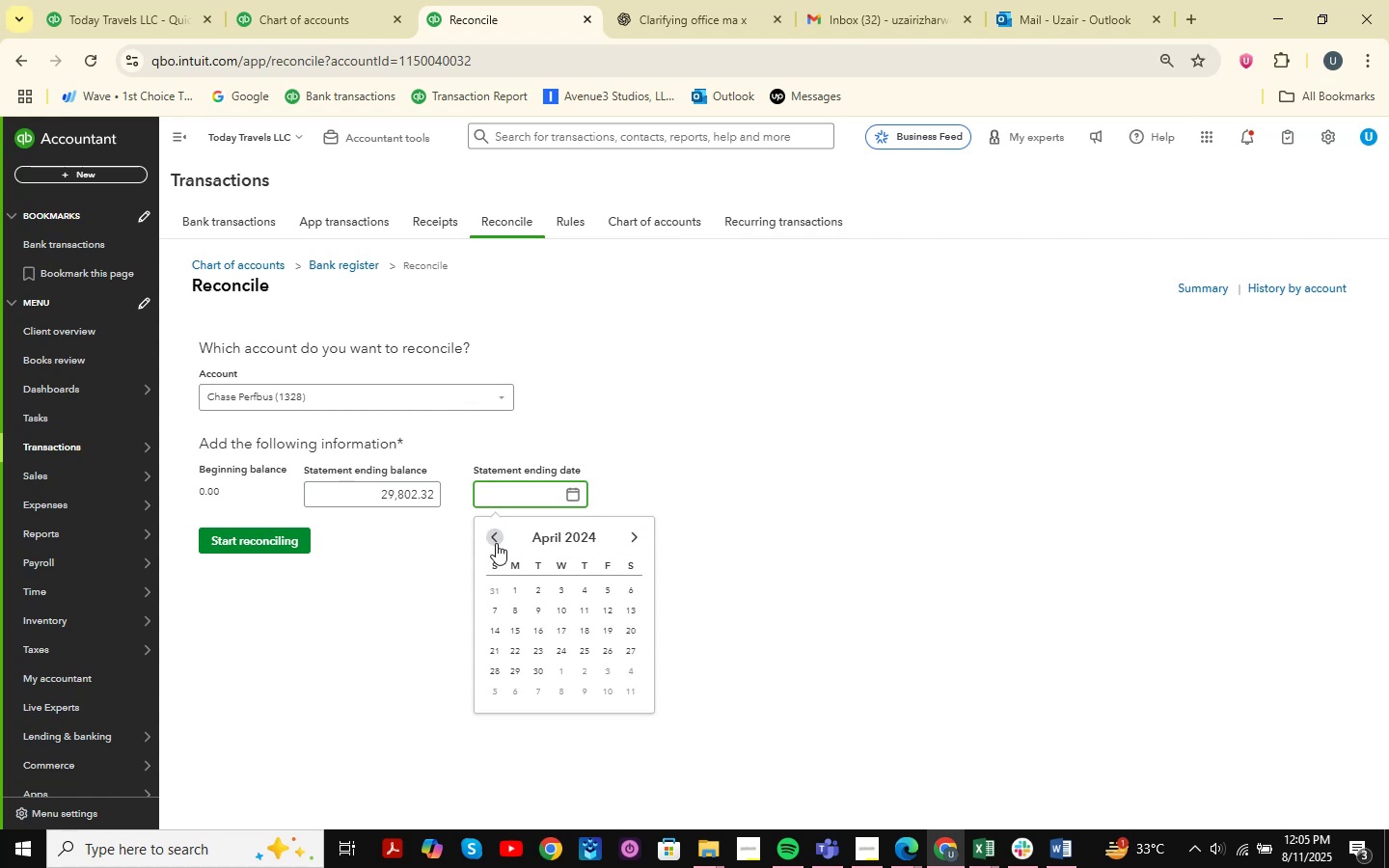 
triple_click([496, 543])
 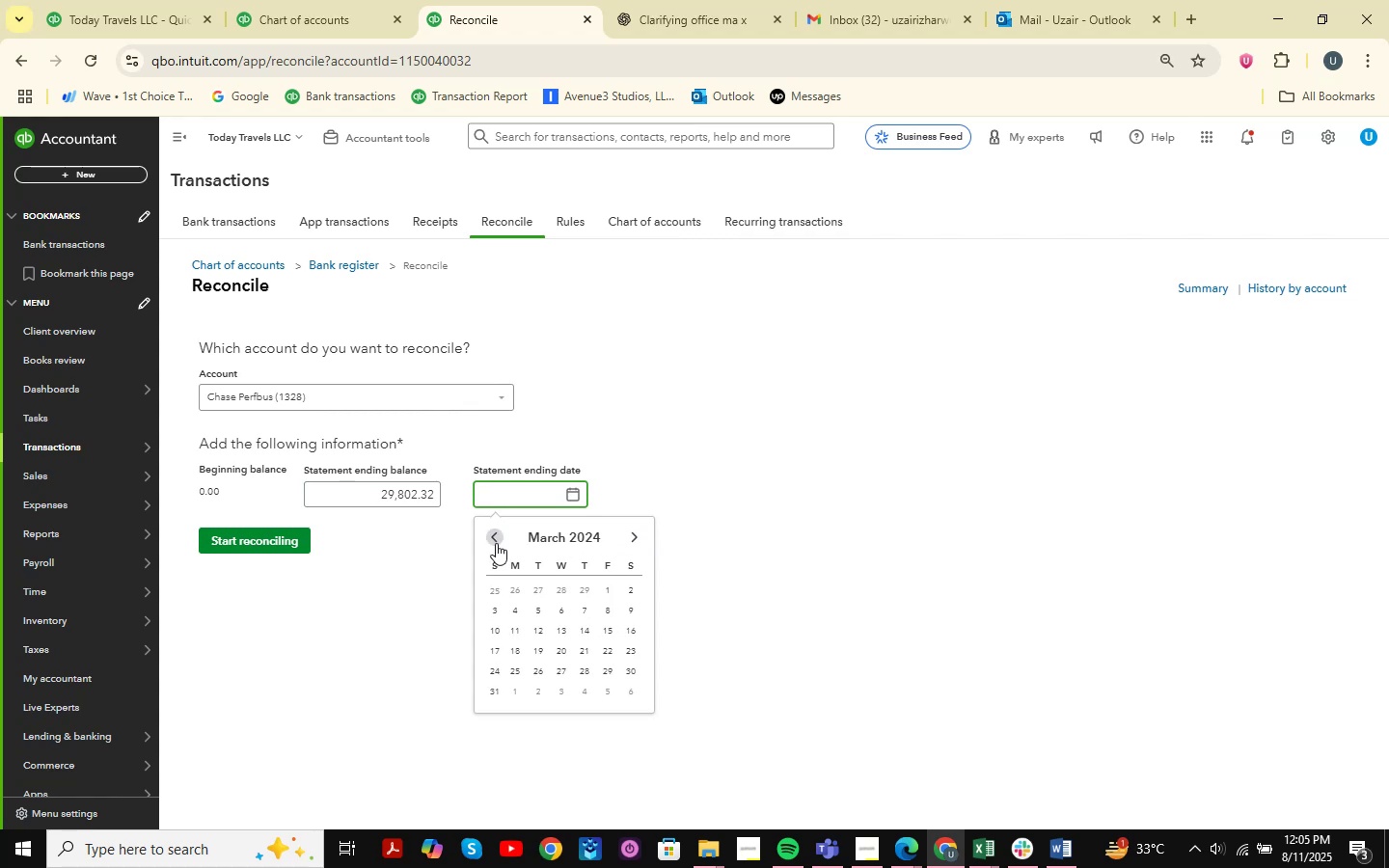 
triple_click([496, 543])
 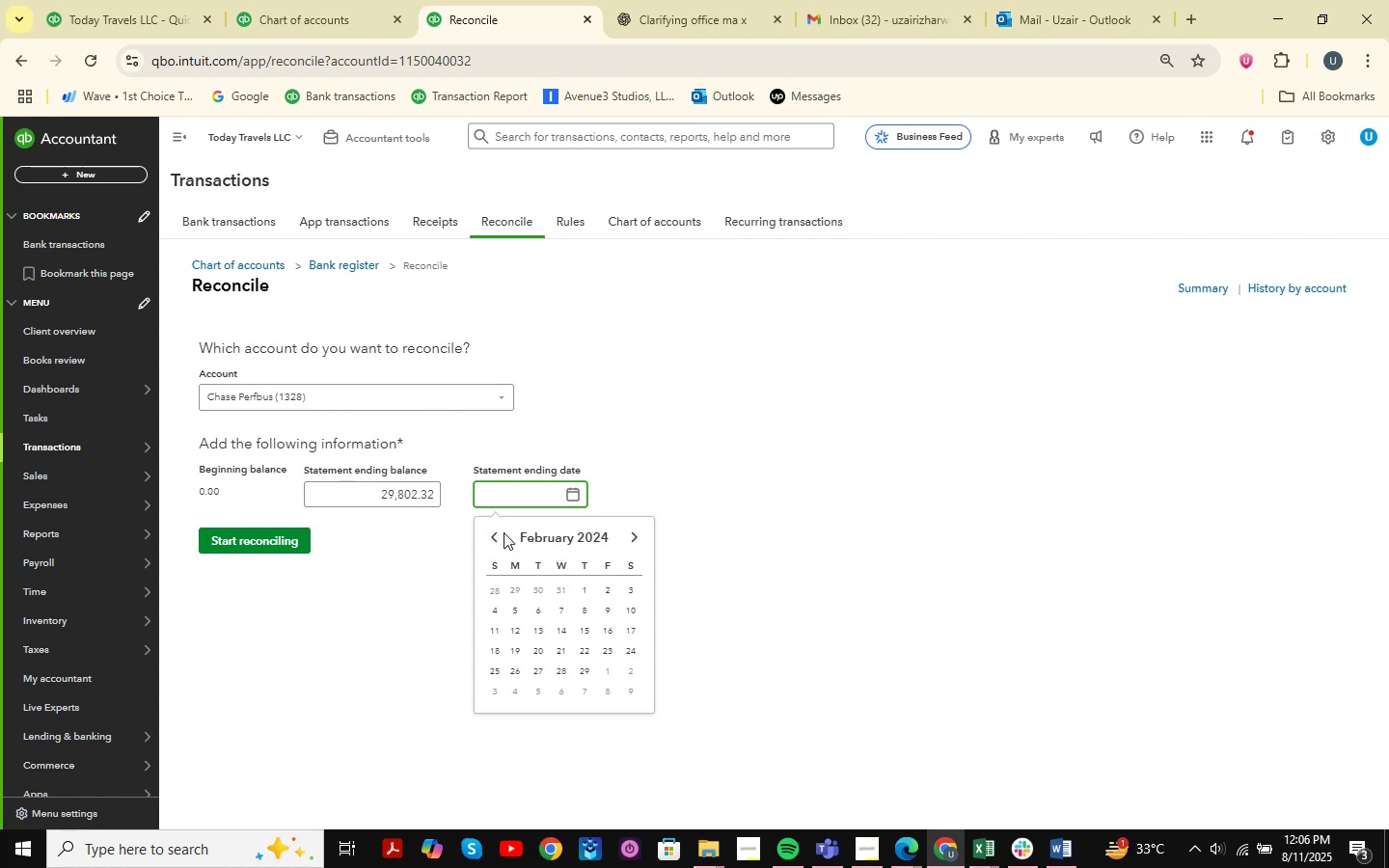 
double_click([501, 536])
 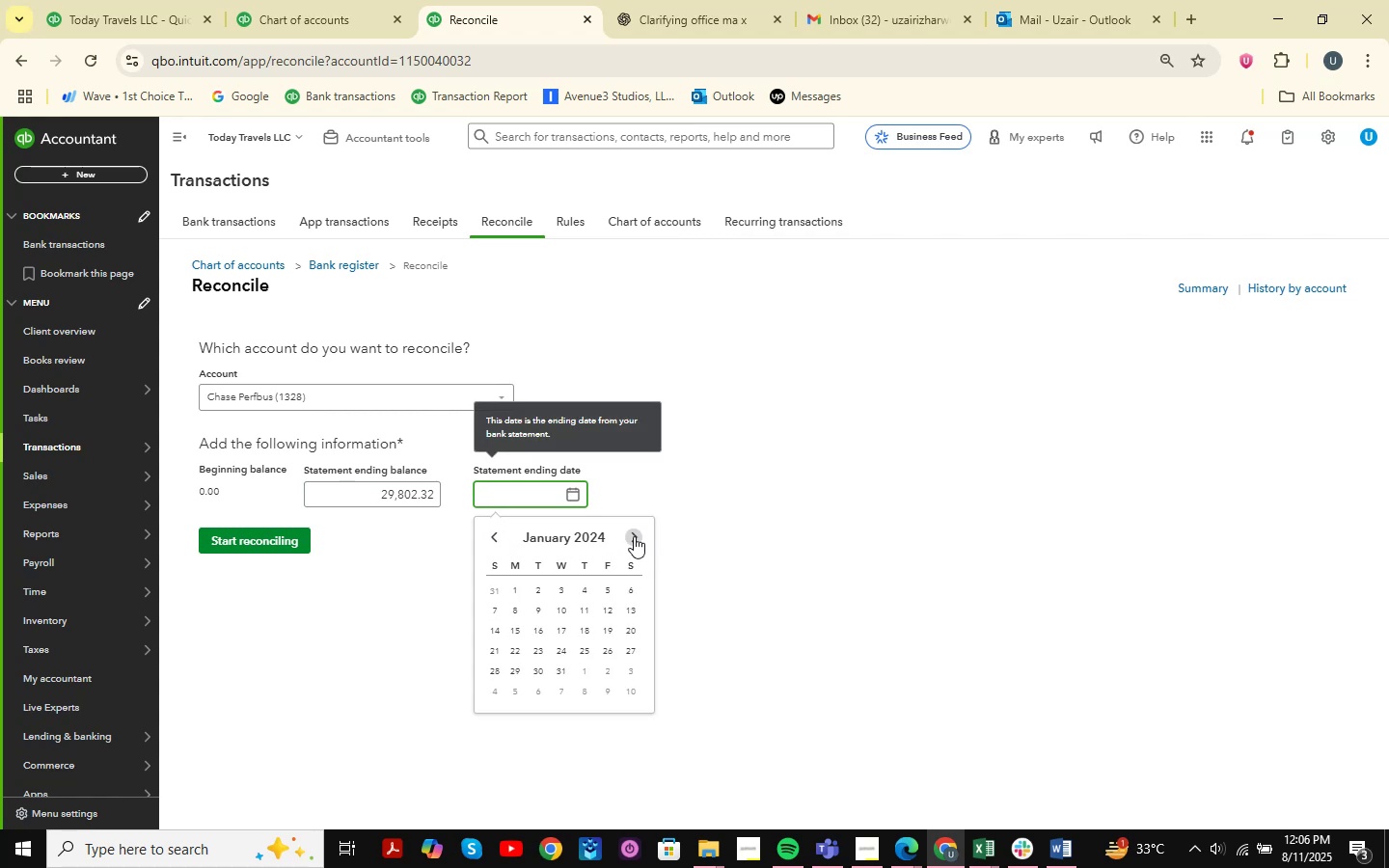 
double_click([633, 536])
 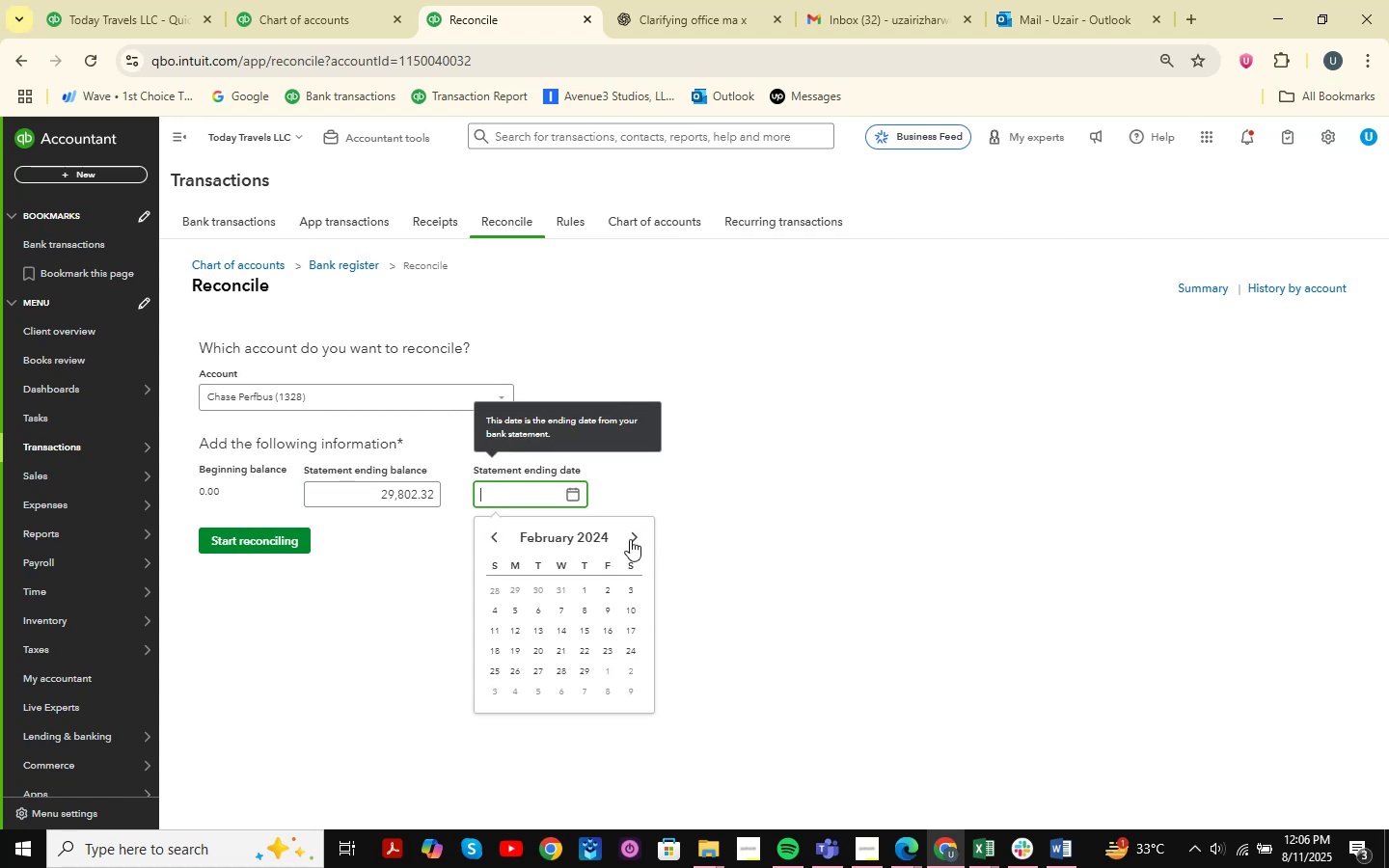 
double_click([631, 539])
 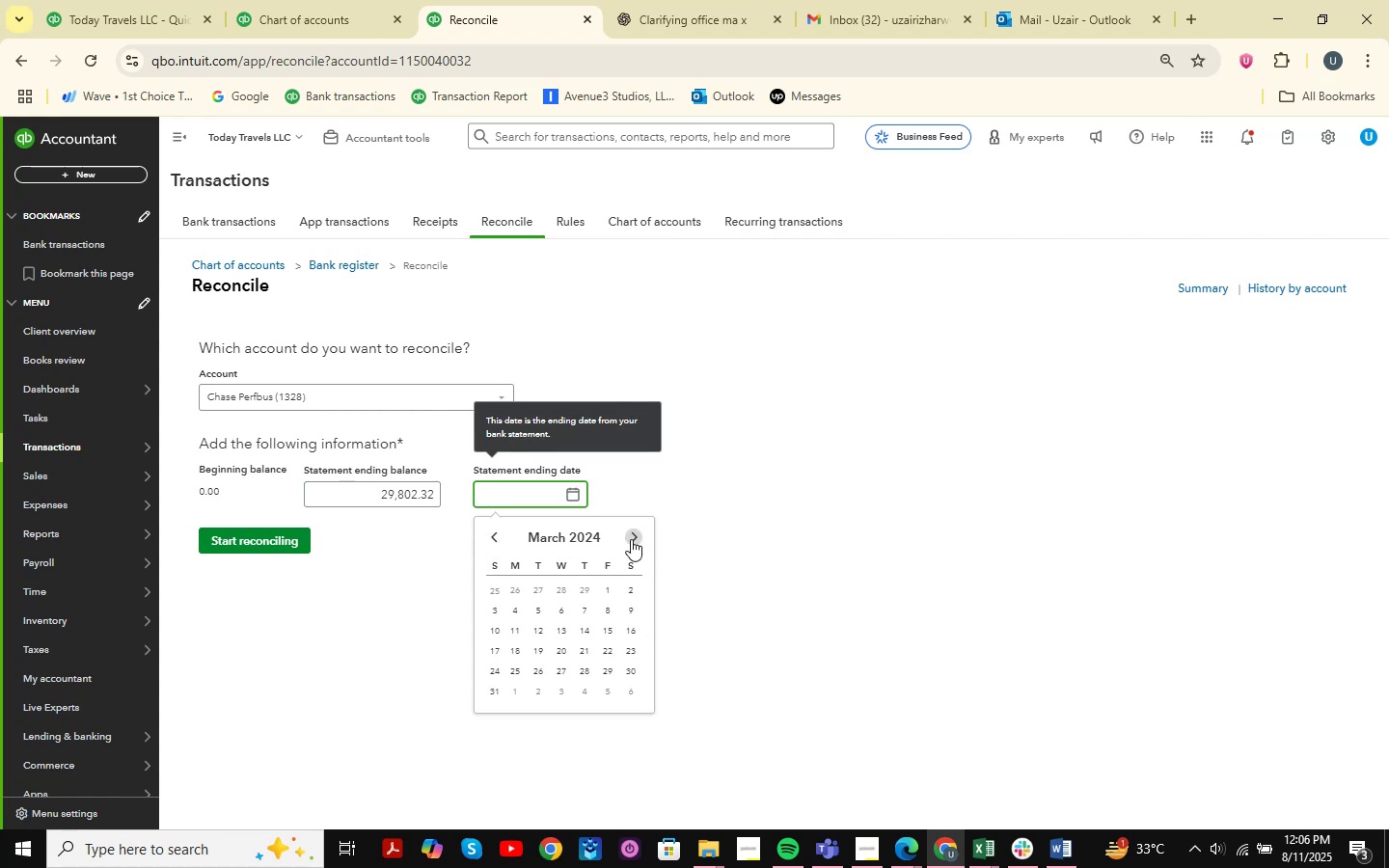 
triple_click([631, 539])
 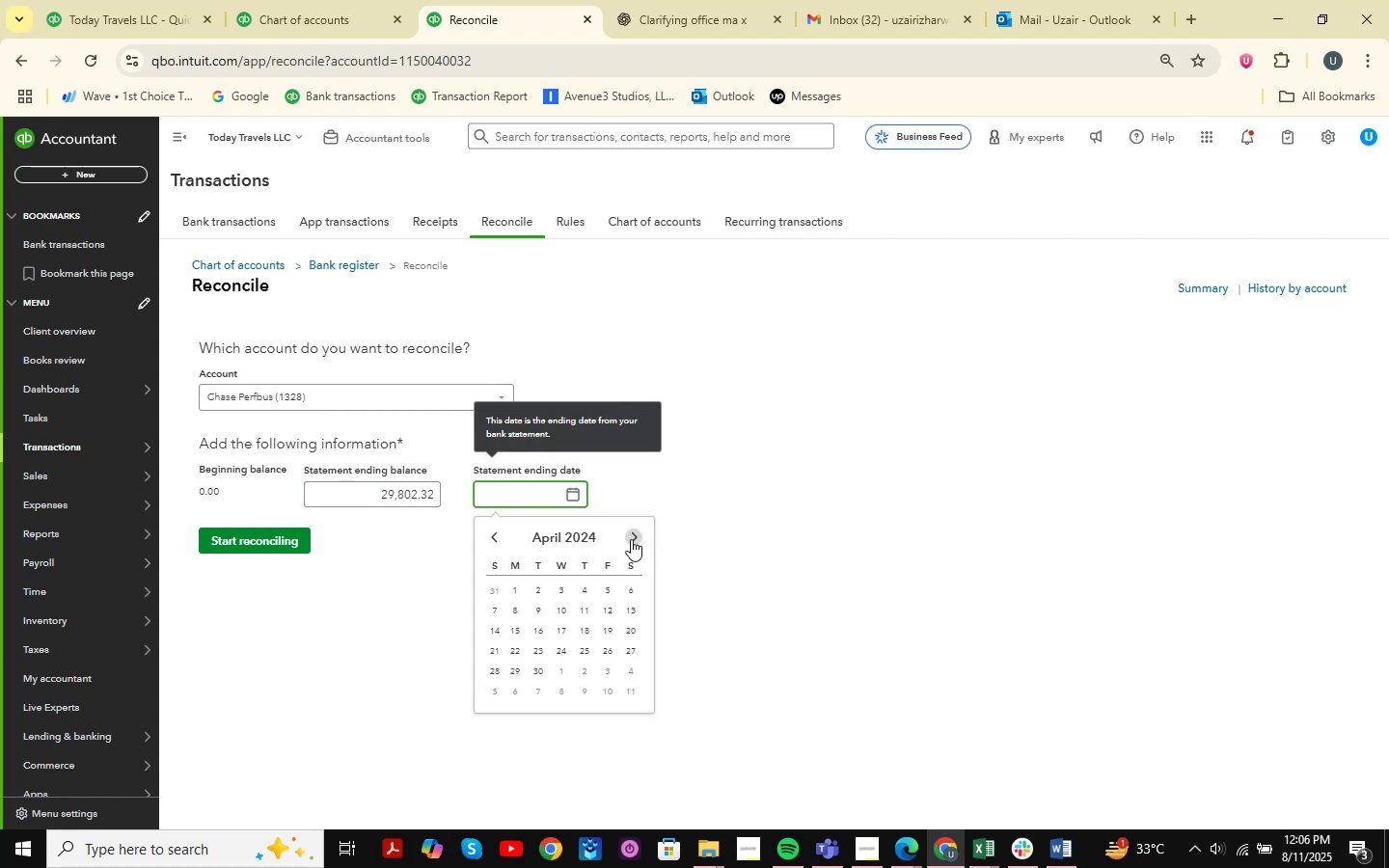 
triple_click([631, 539])
 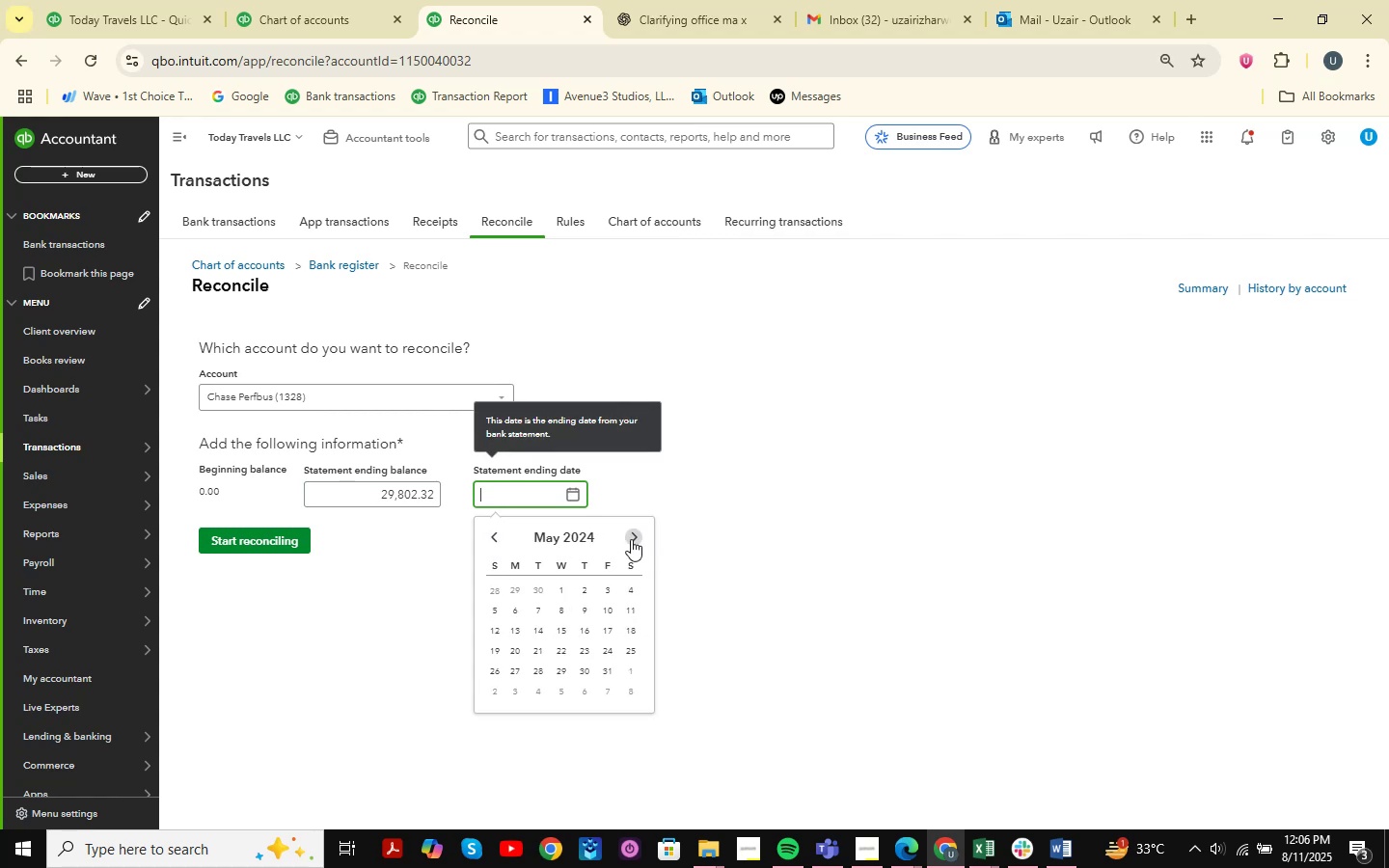 
triple_click([631, 539])
 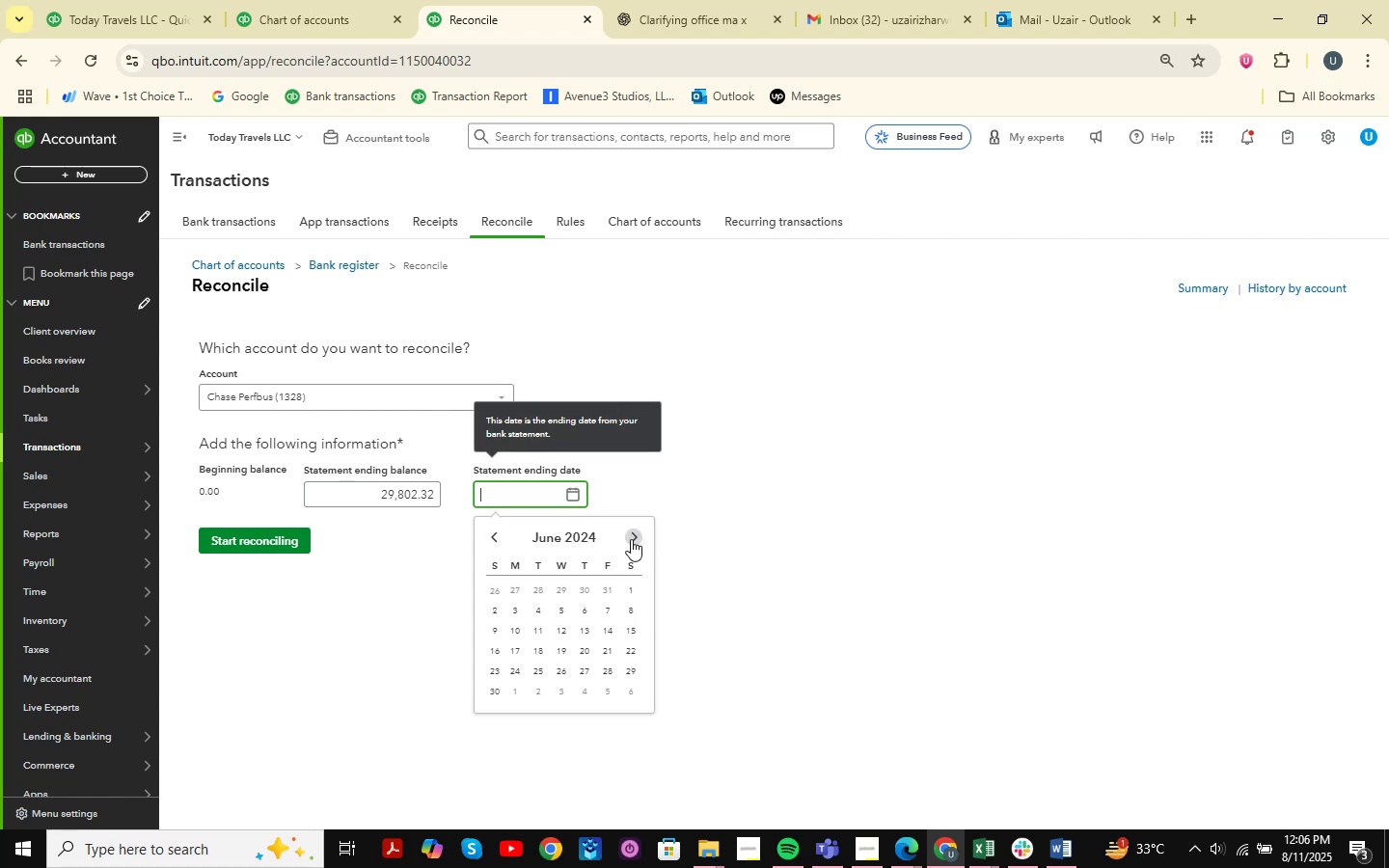 
triple_click([631, 539])
 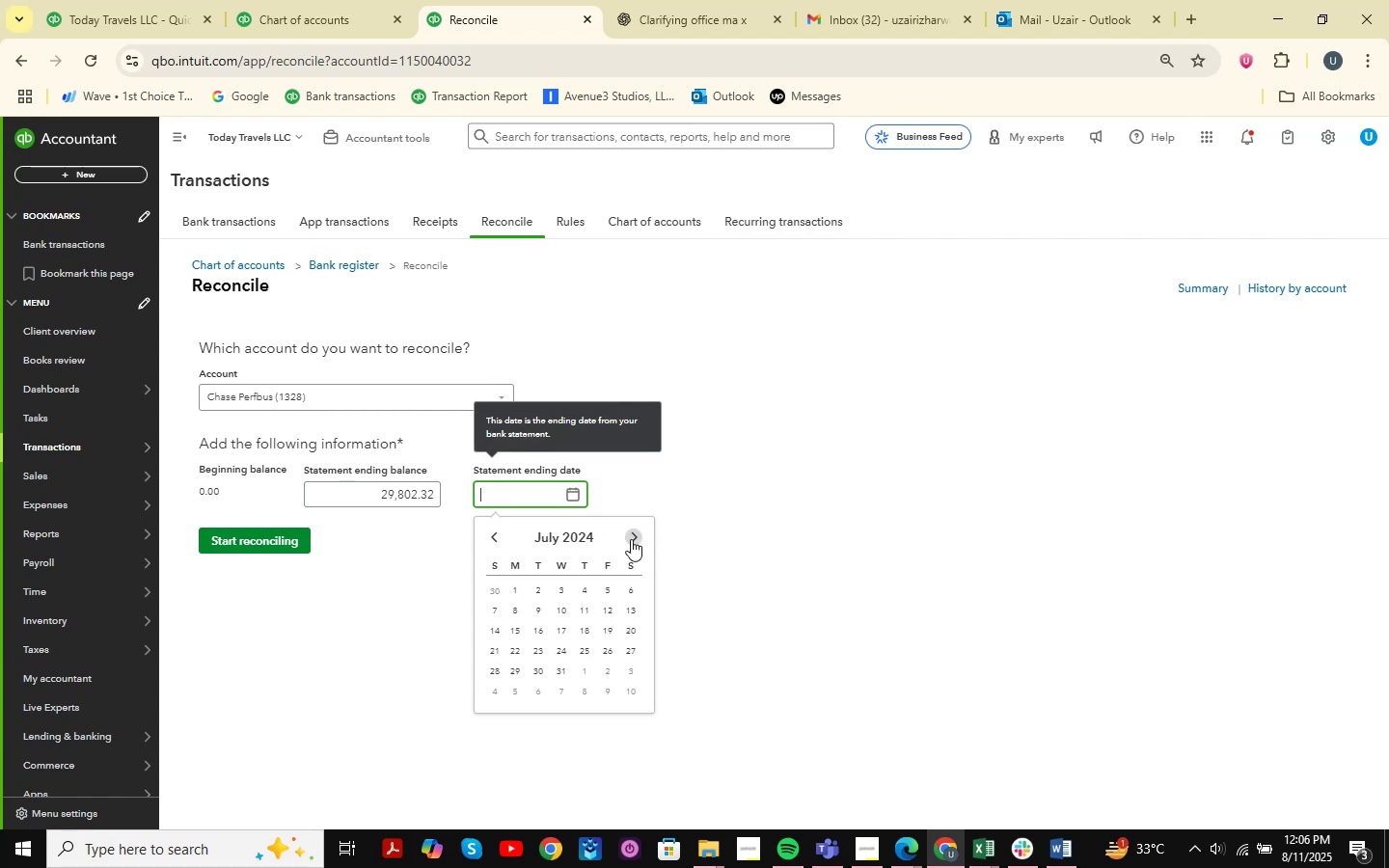 
triple_click([631, 539])
 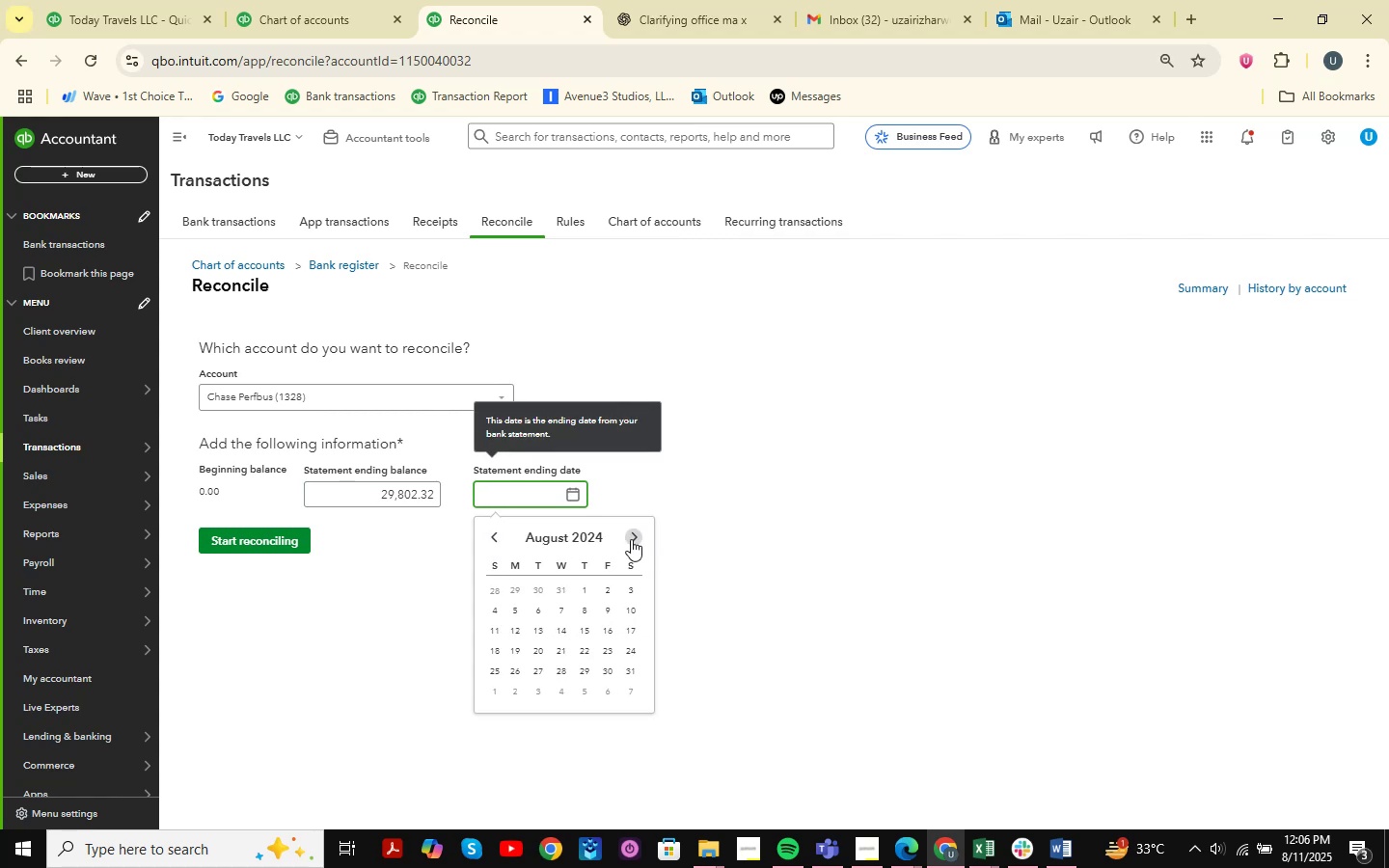 
triple_click([631, 539])
 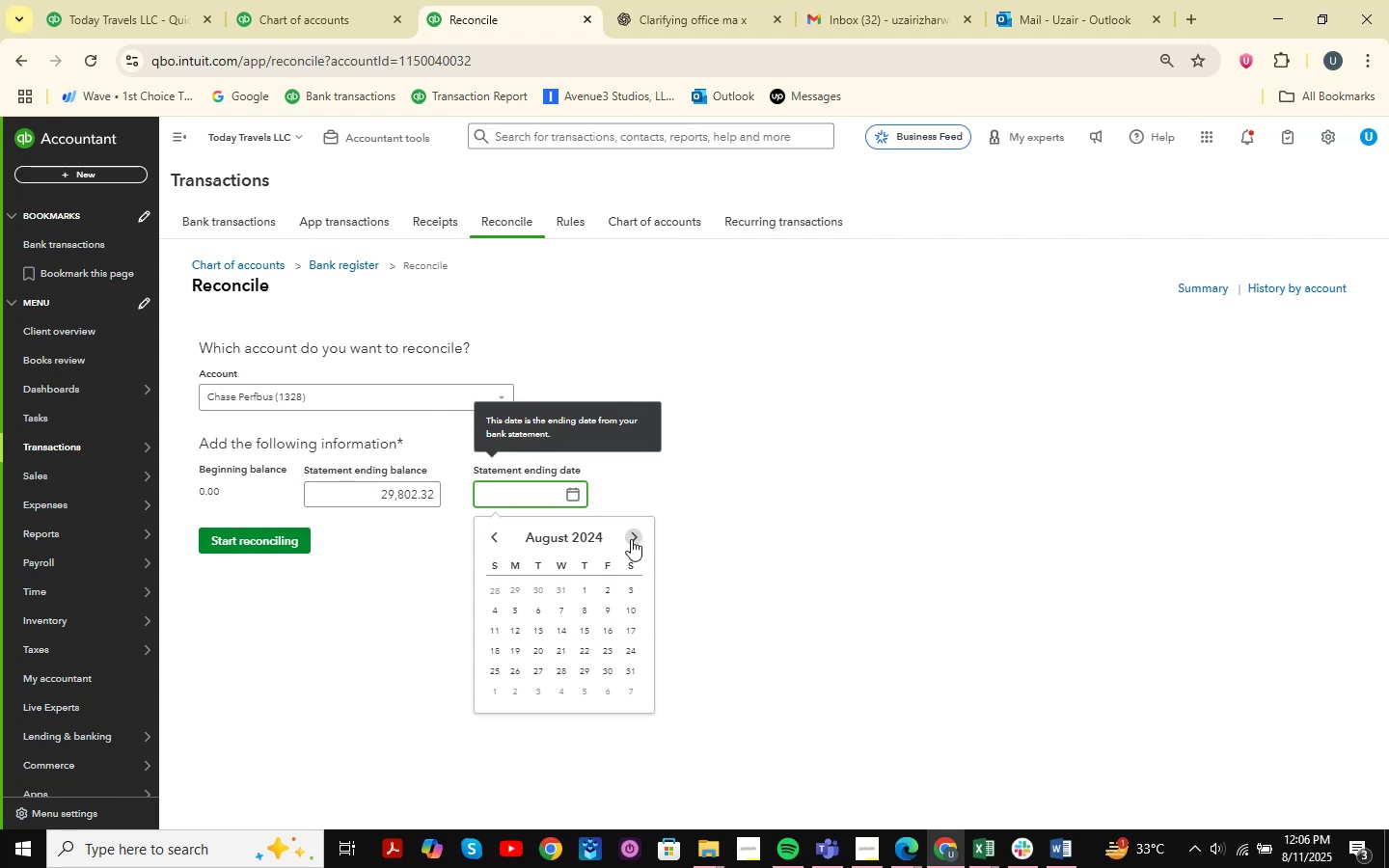 
triple_click([631, 539])
 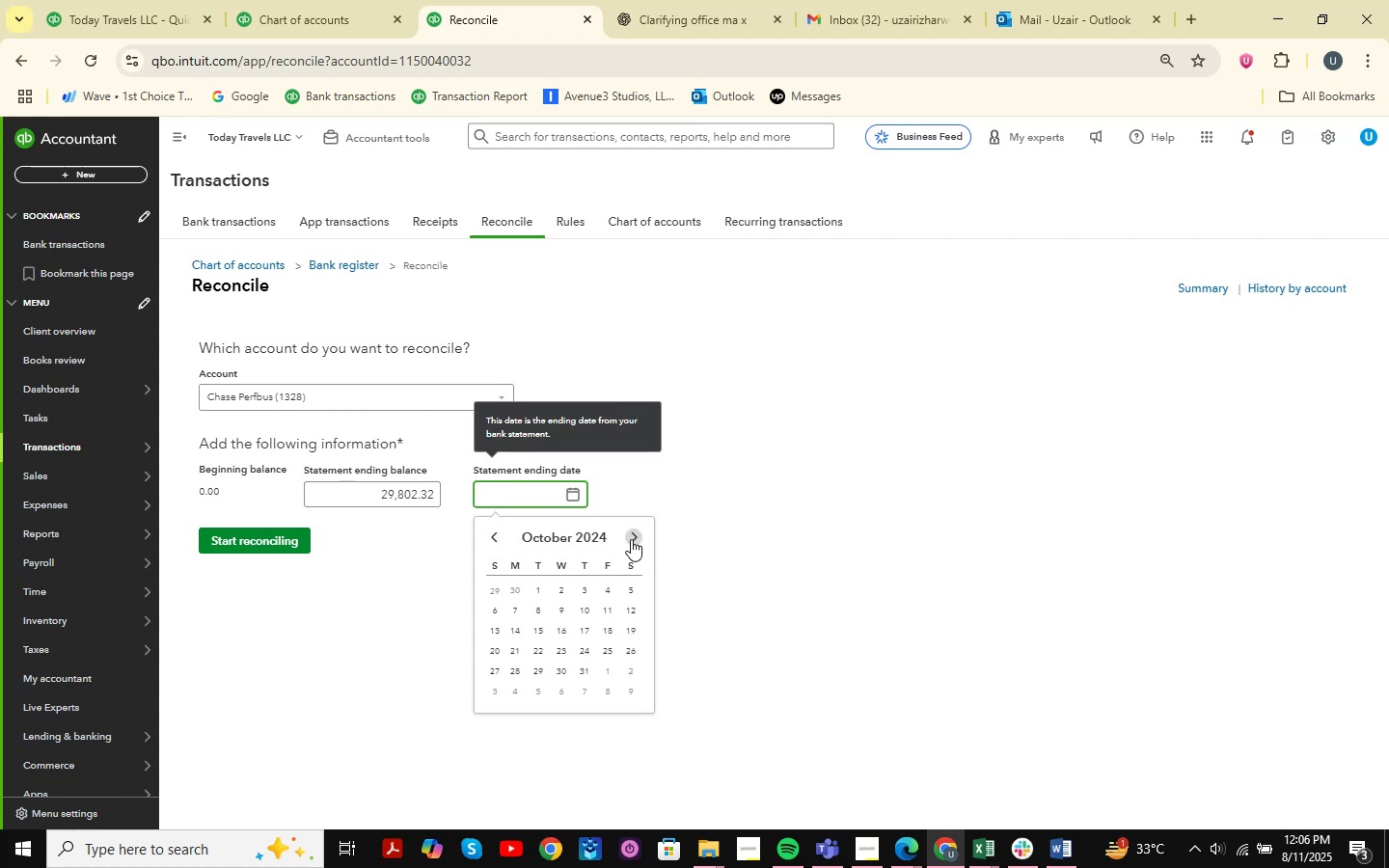 
triple_click([631, 539])
 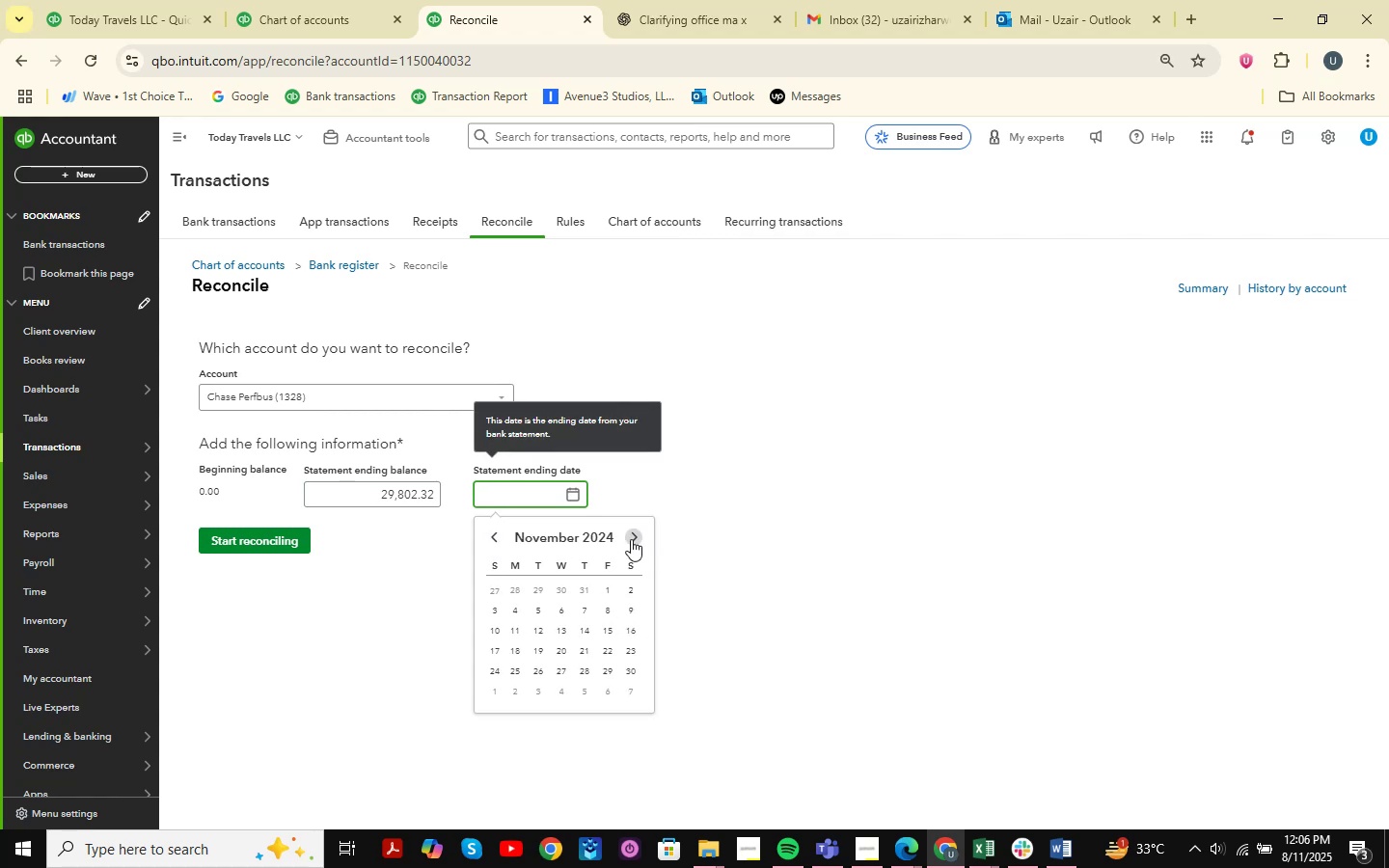 
left_click([631, 539])
 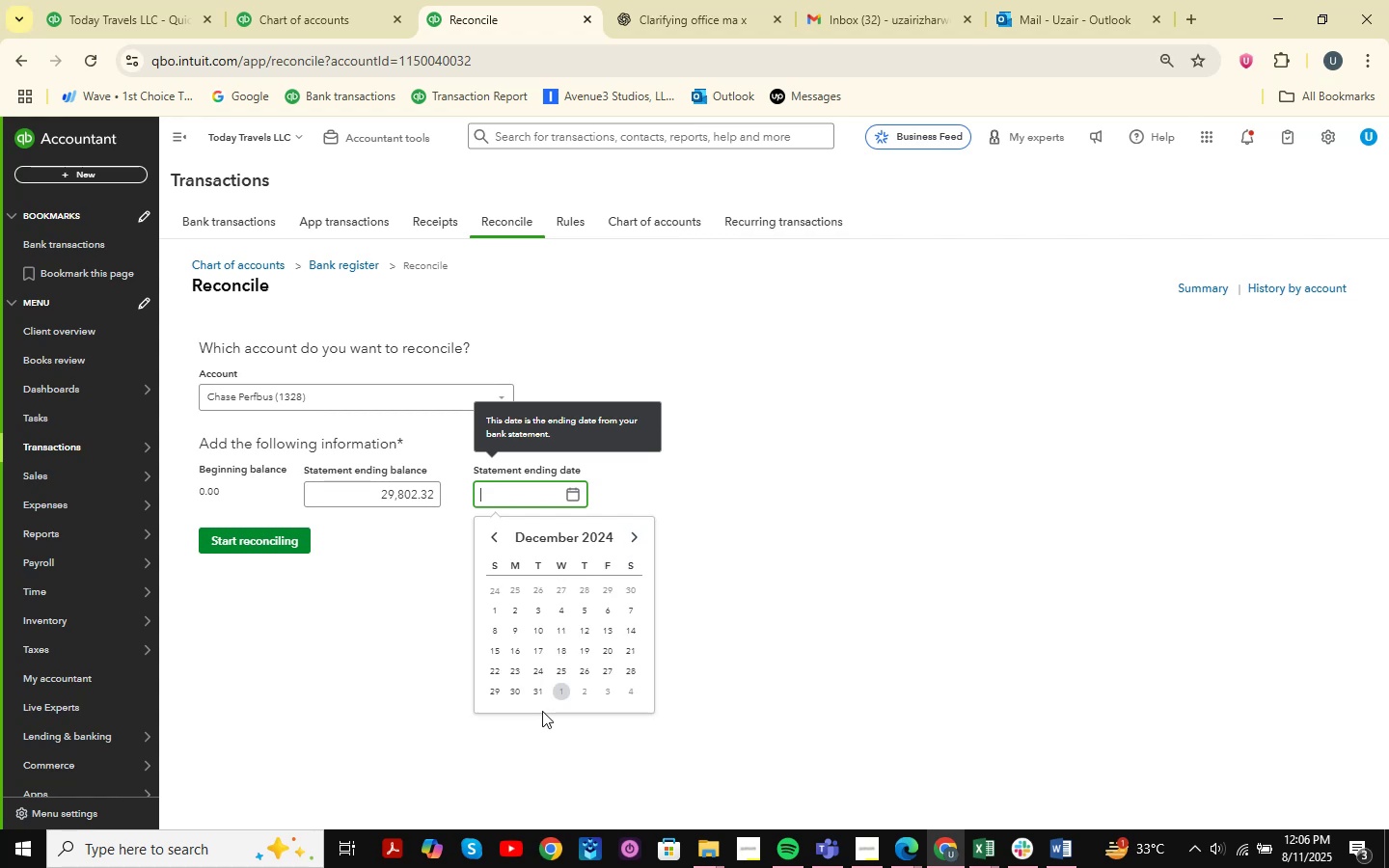 
left_click([535, 687])
 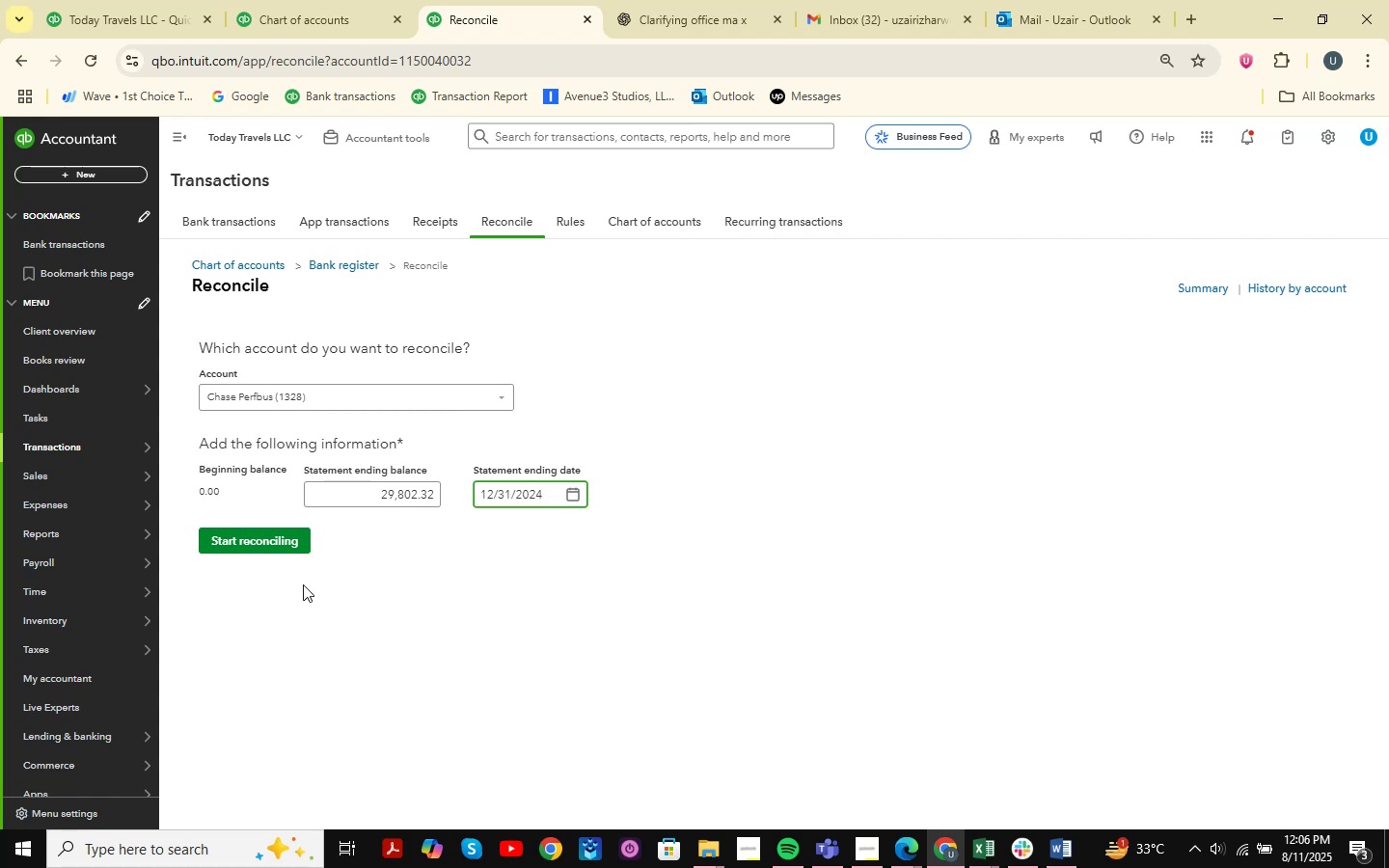 
left_click([286, 556])
 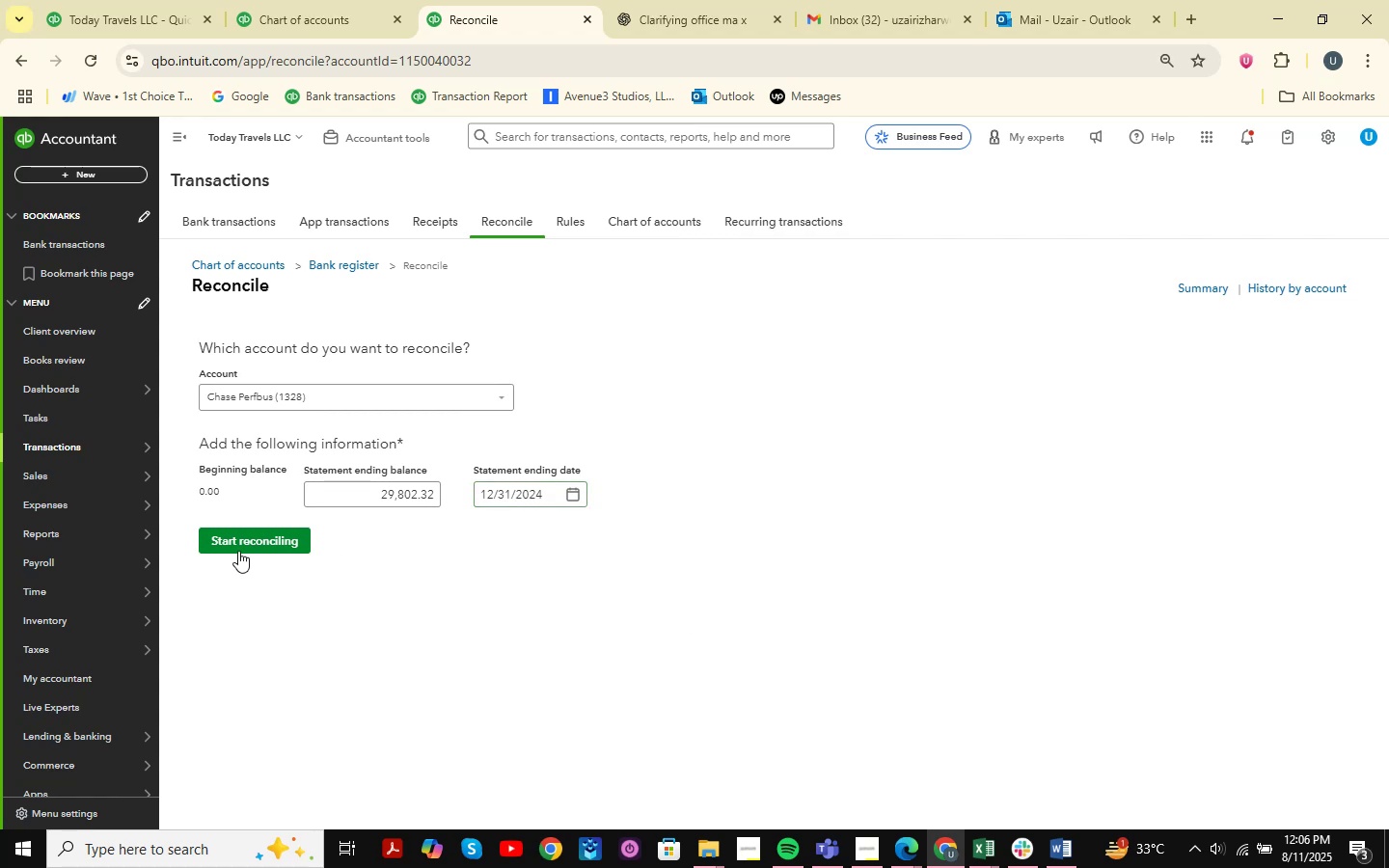 
left_click([238, 551])
 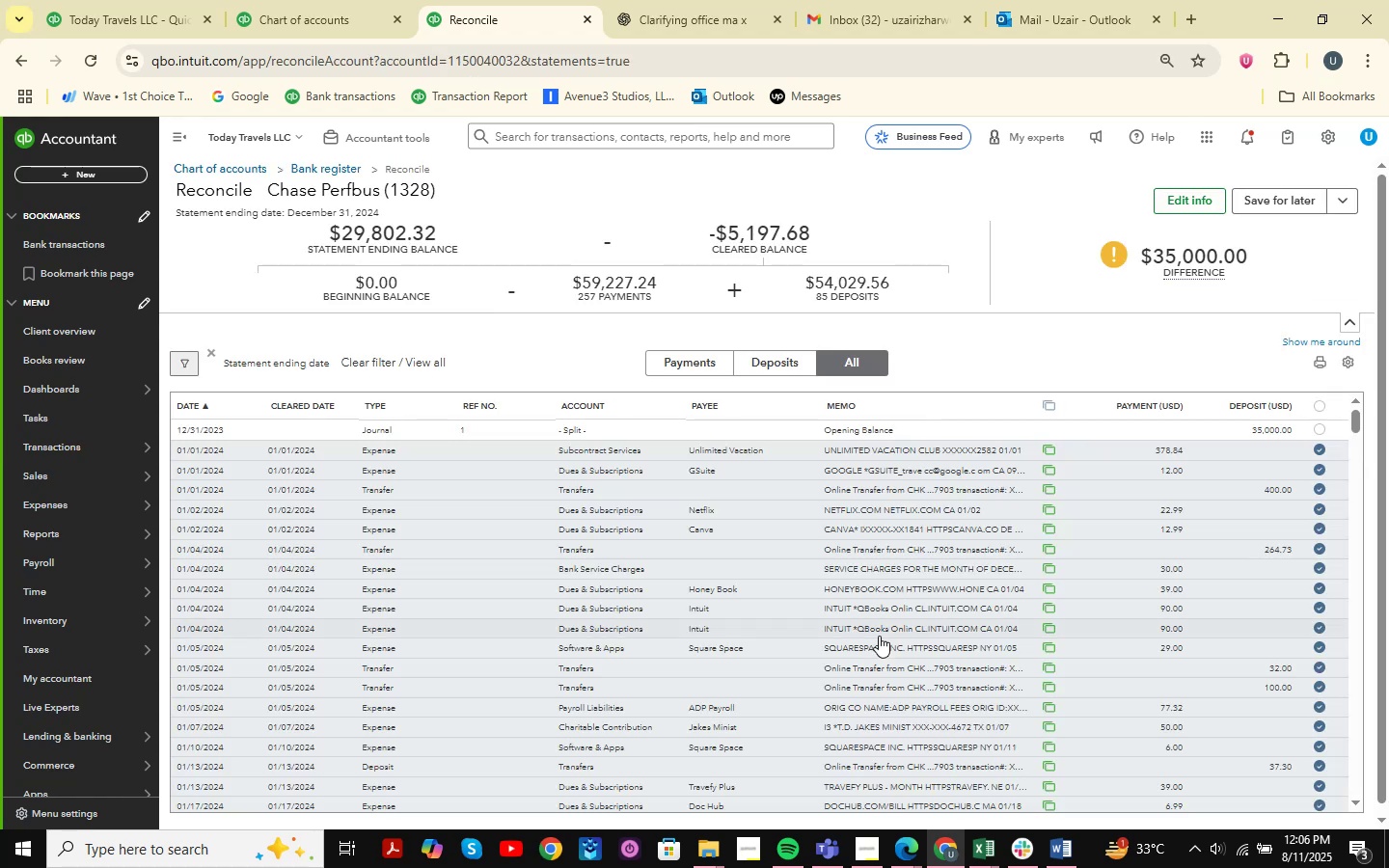 
wait(7.27)
 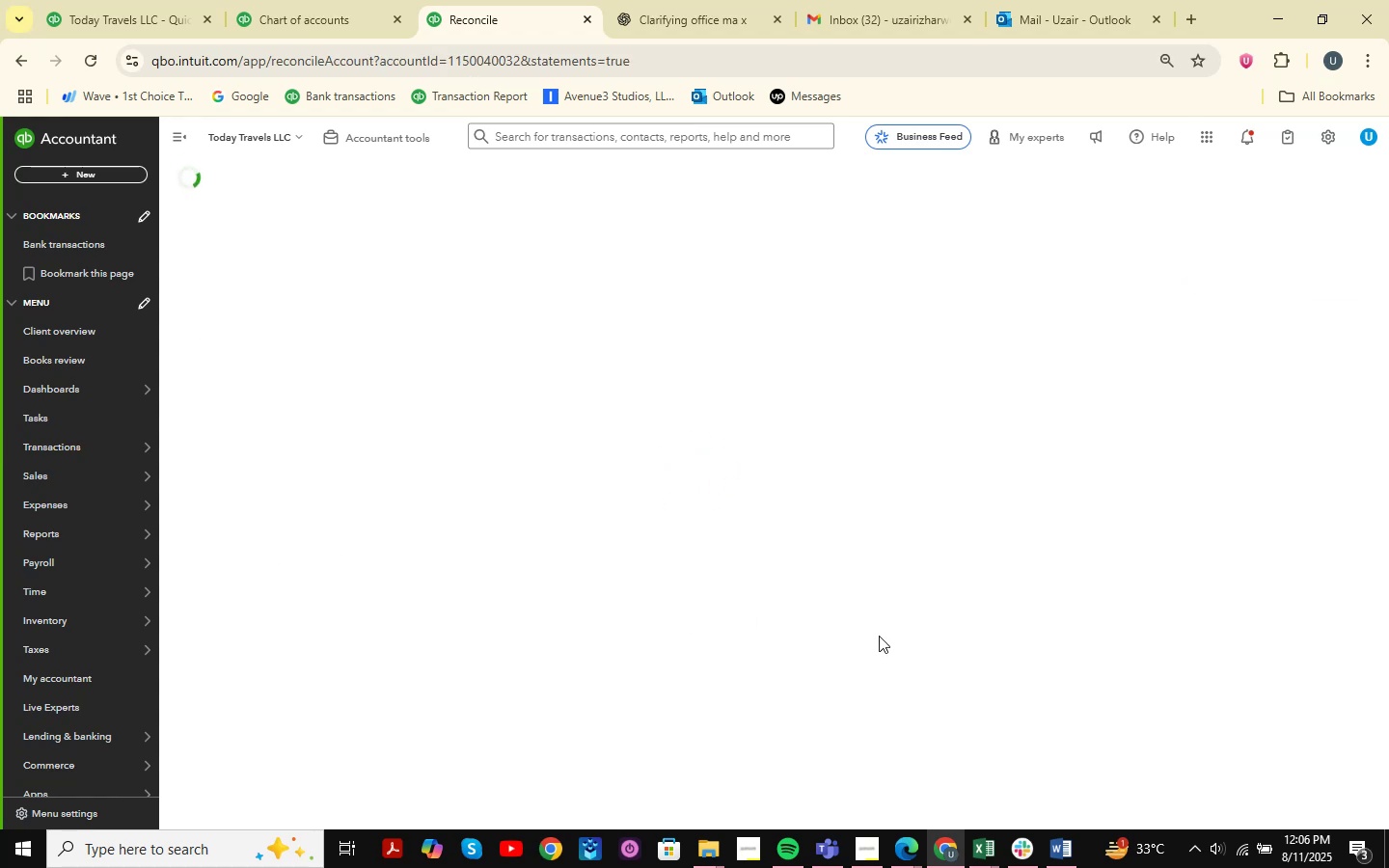 
left_click([1312, 434])
 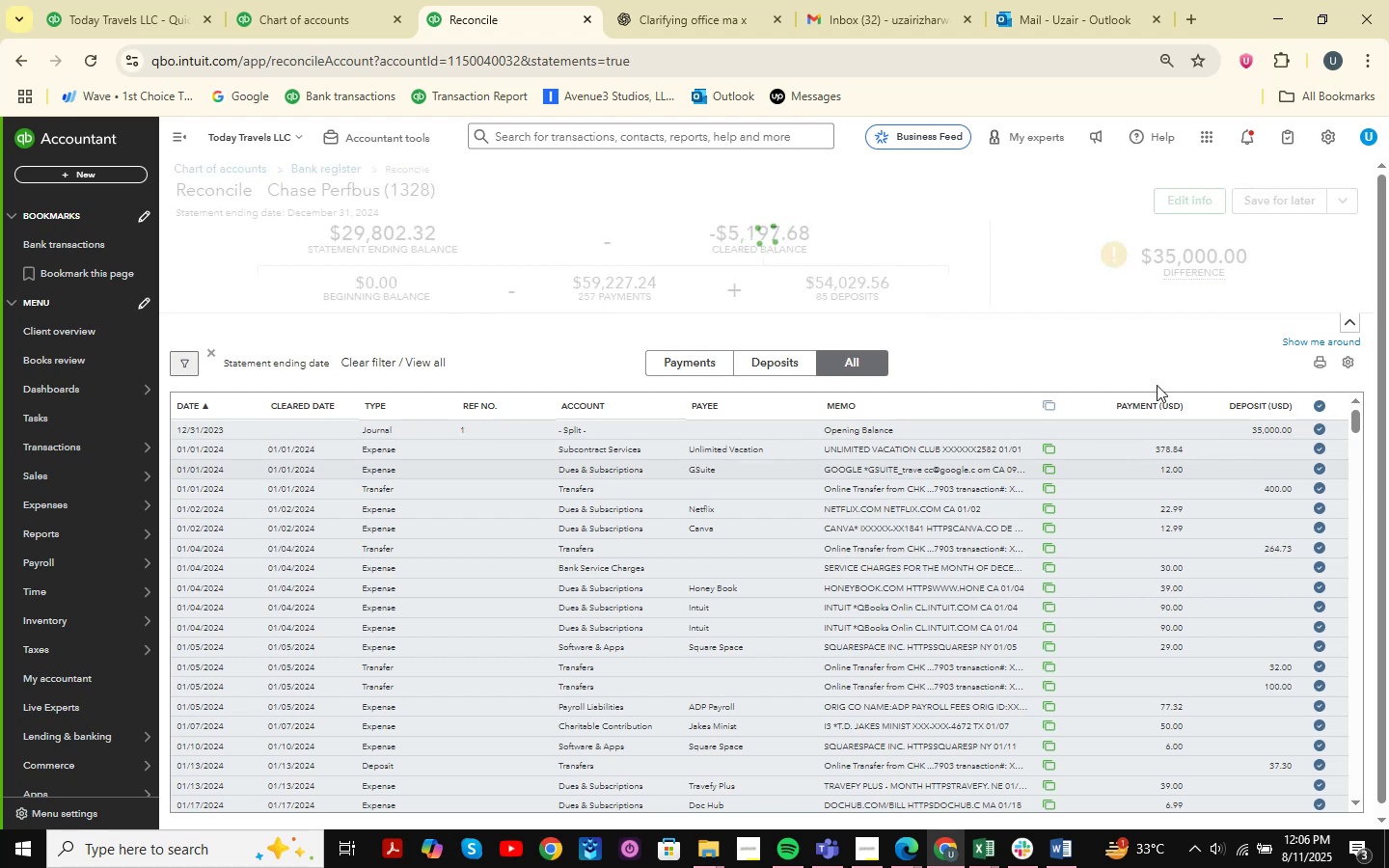 
scroll: coordinate [1211, 509], scroll_direction: down, amount: 20.0
 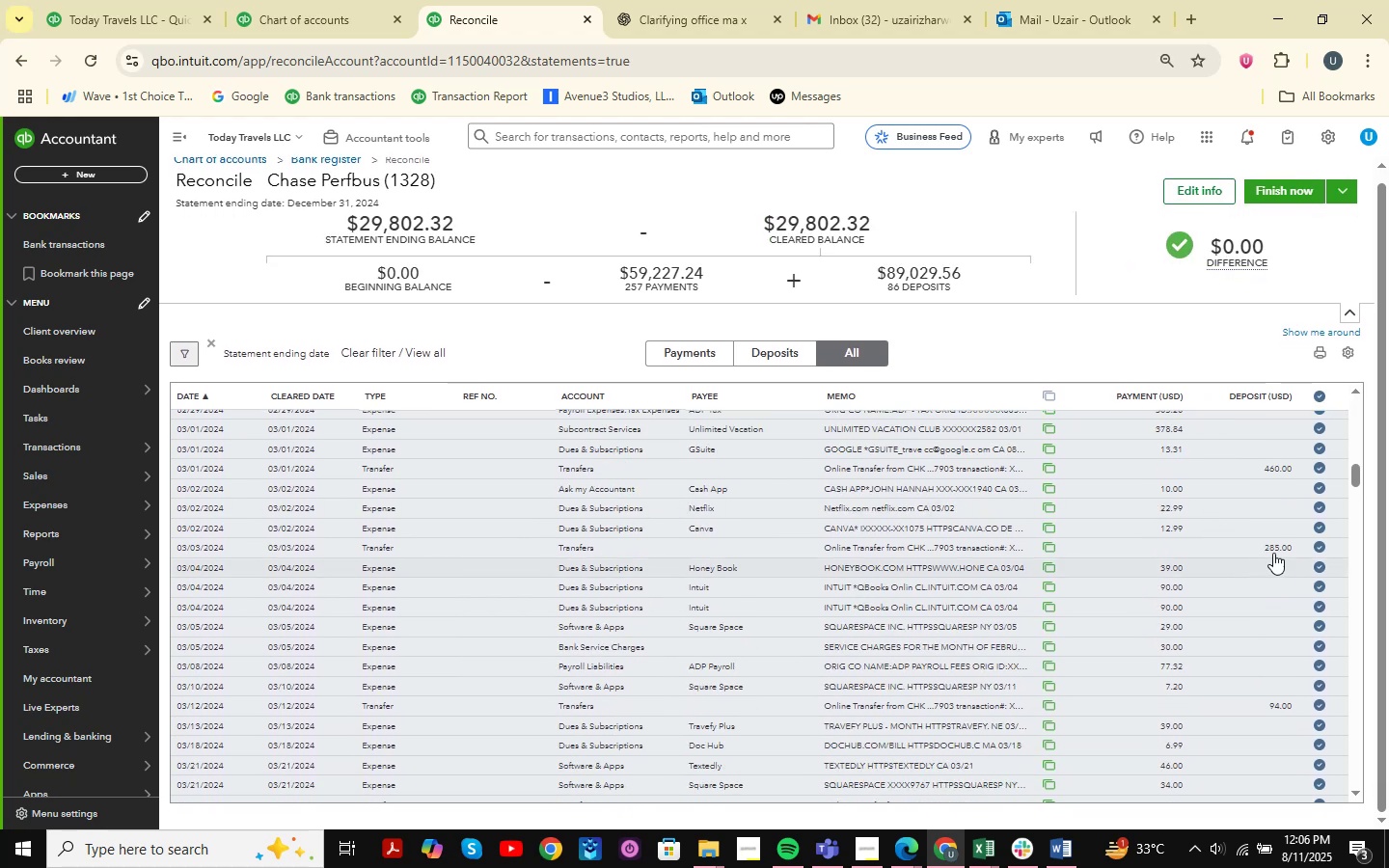 
left_click_drag(start_coordinate=[1354, 474], to_coordinate=[1388, 817])
 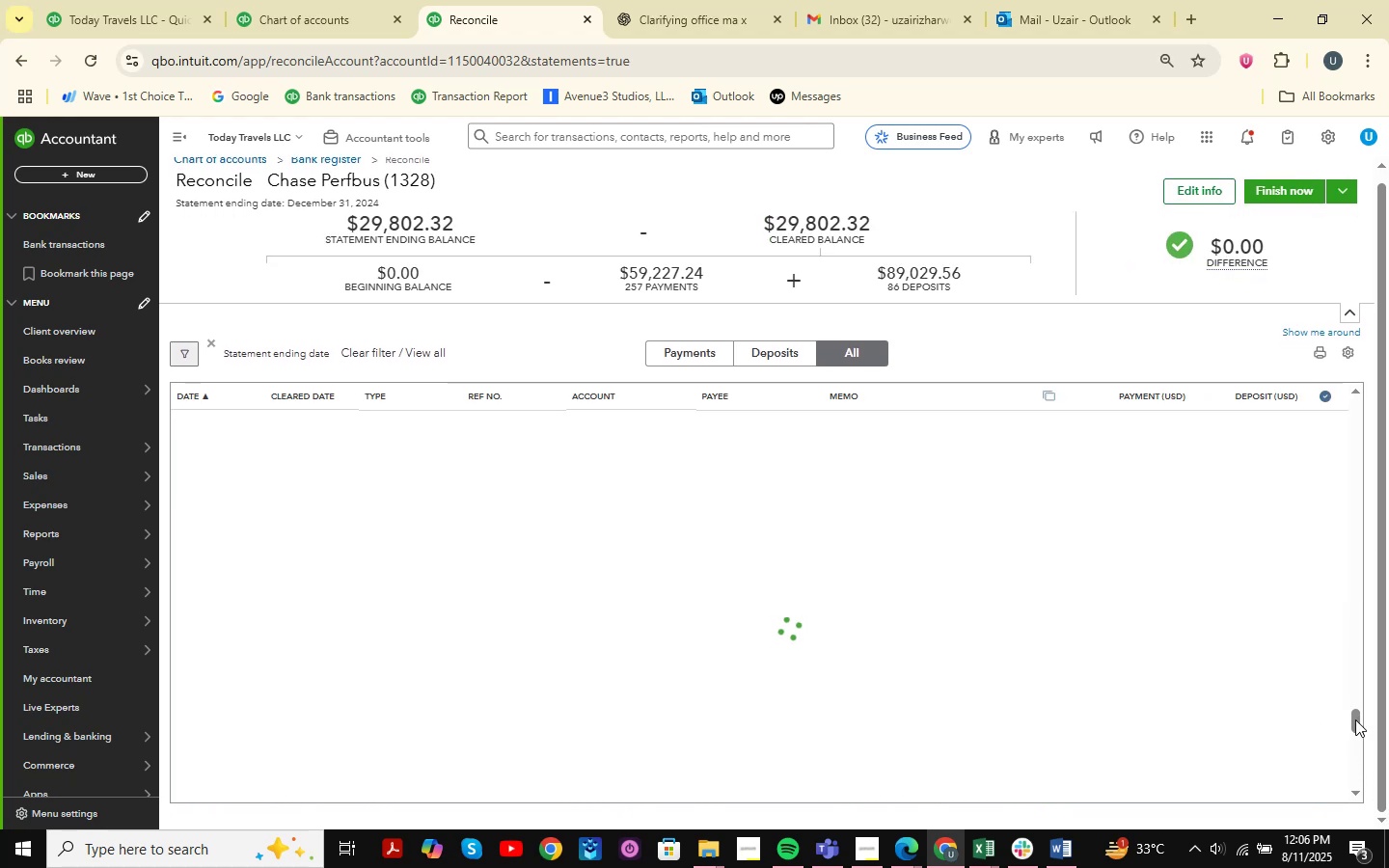 
left_click_drag(start_coordinate=[1355, 719], to_coordinate=[1348, 784])
 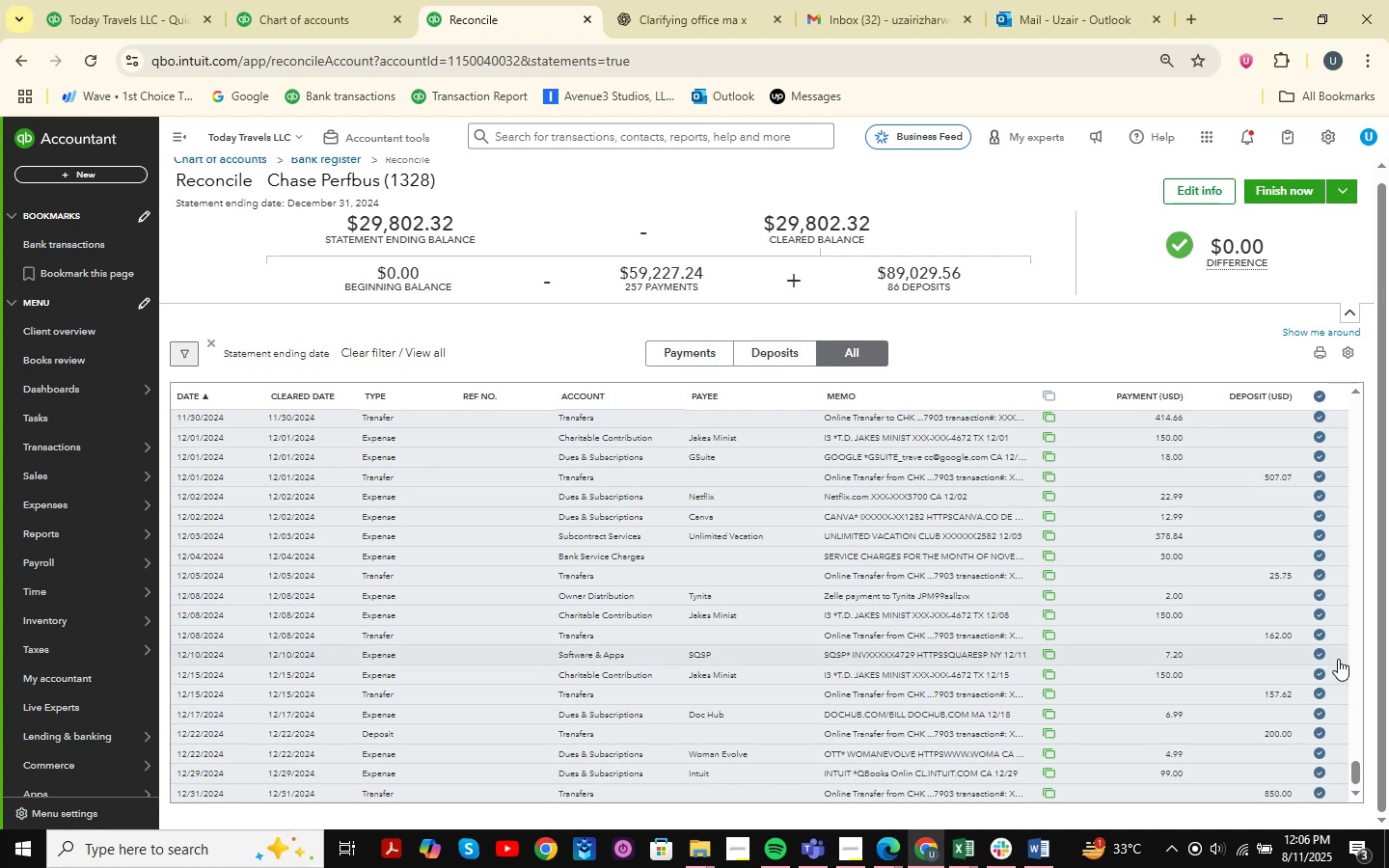 
scroll: coordinate [1336, 666], scroll_direction: down, amount: 5.0
 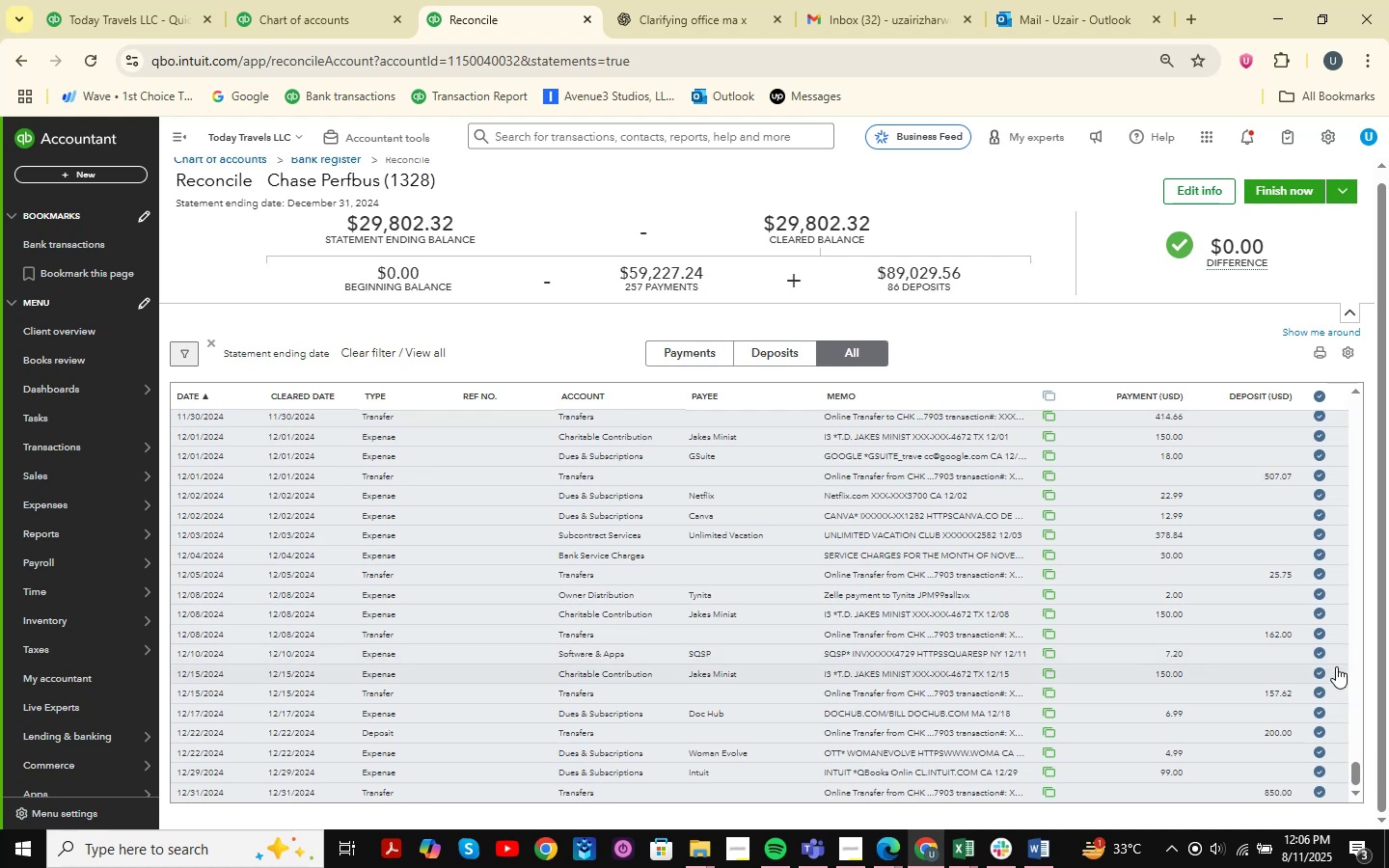 
wait(5.81)
 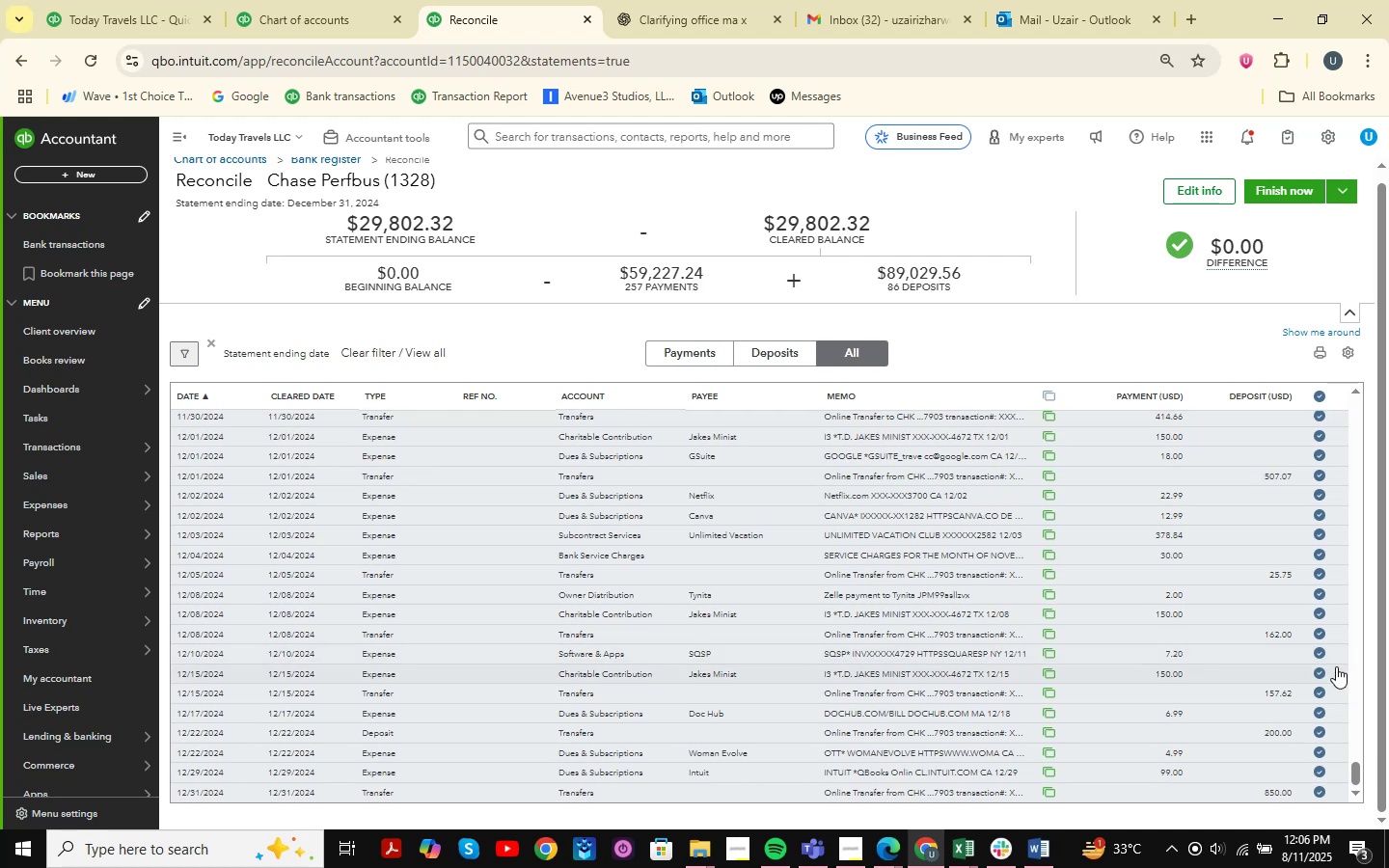 
scroll: coordinate [1350, 449], scroll_direction: up, amount: 77.0
 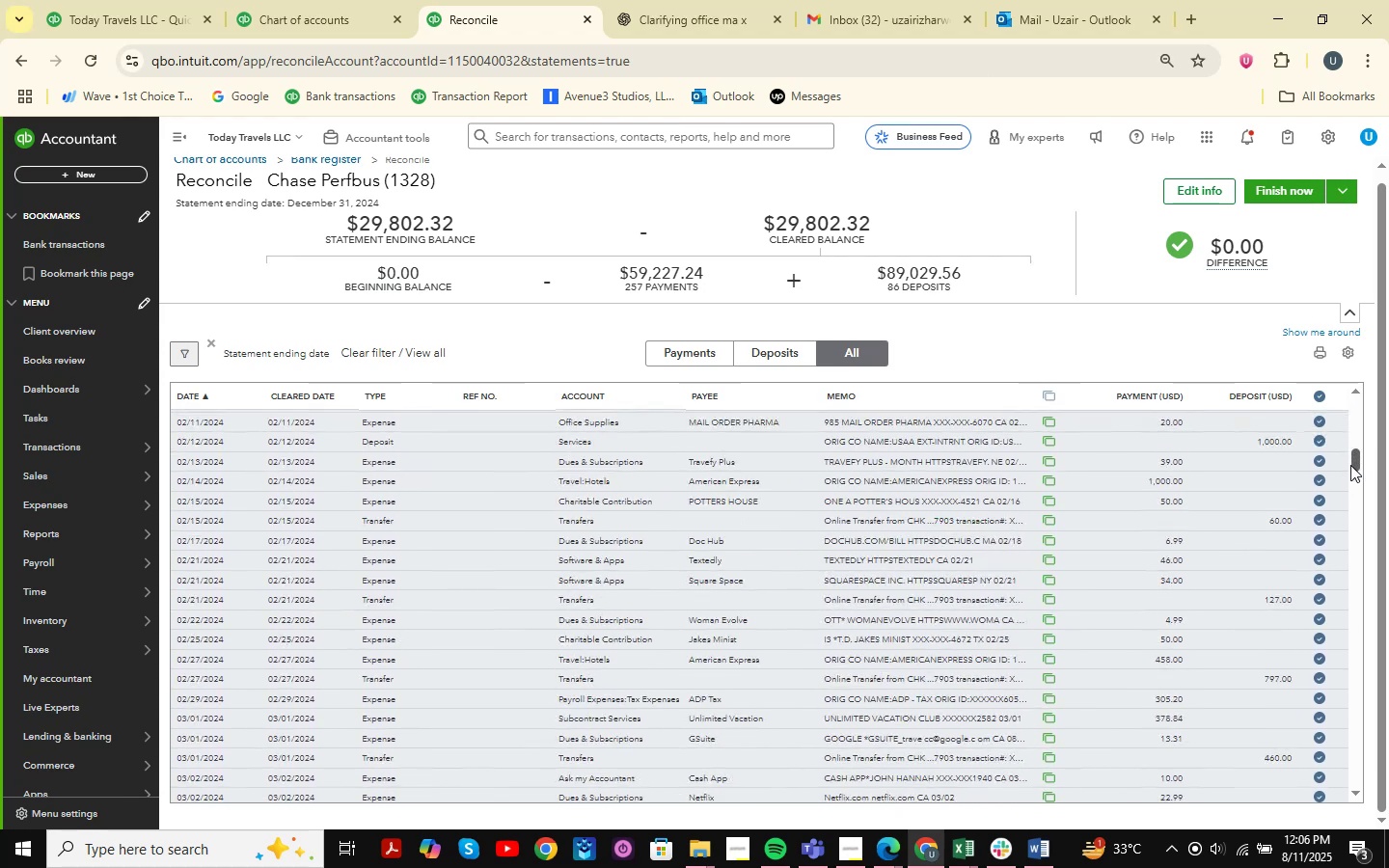 
left_click_drag(start_coordinate=[1355, 460], to_coordinate=[1351, 825])
 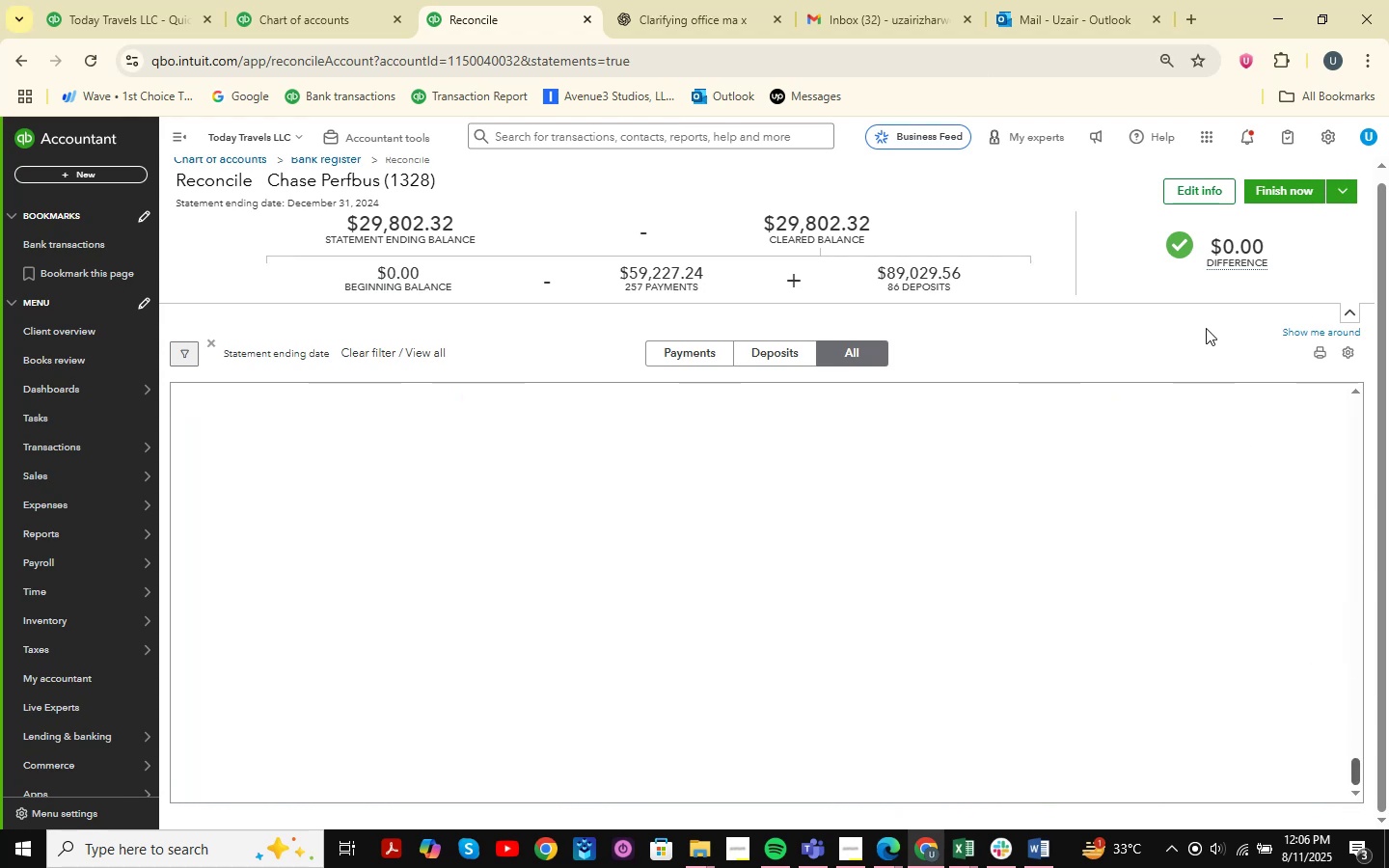 
mouse_move([1226, 305])
 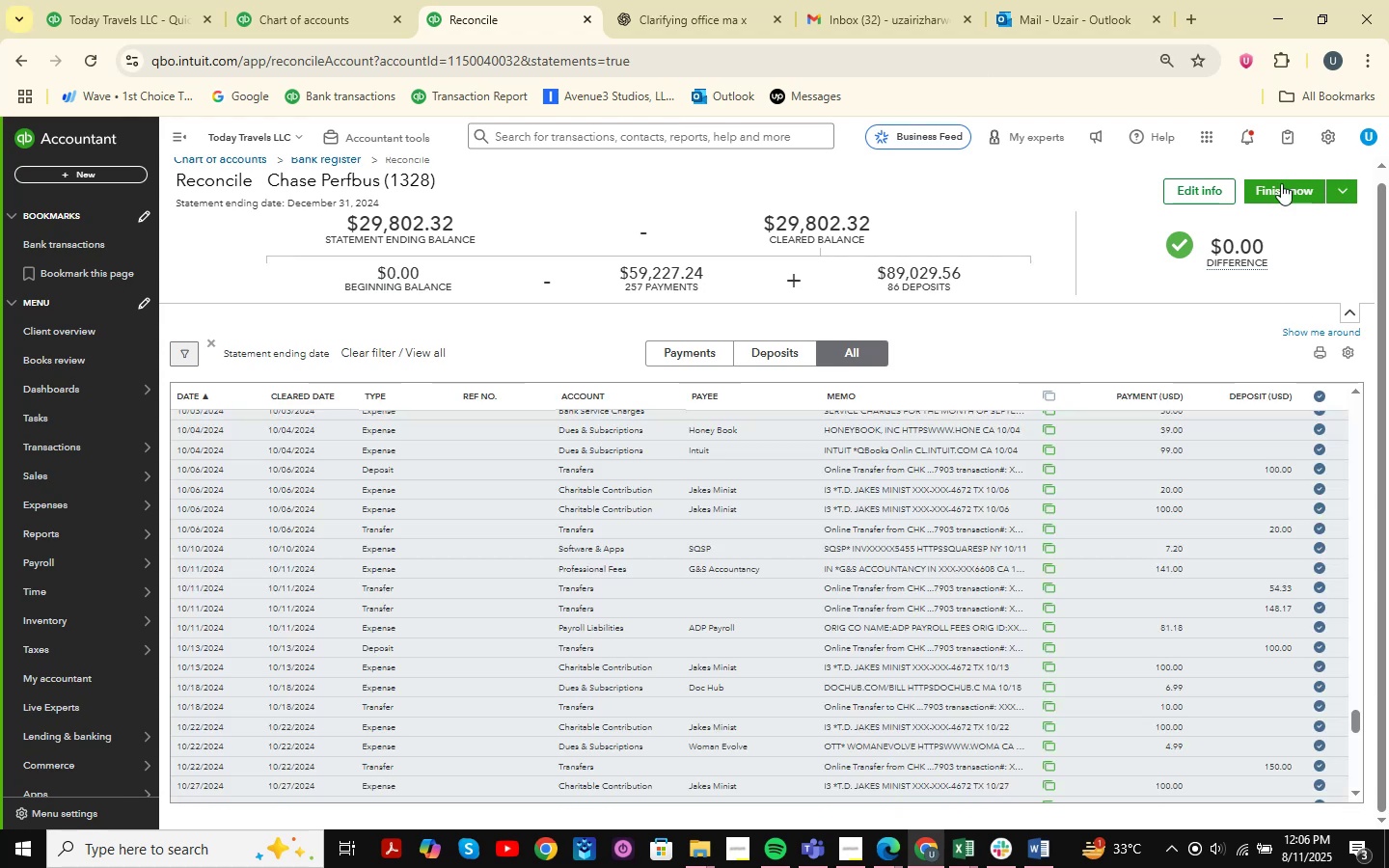 
left_click([1281, 183])
 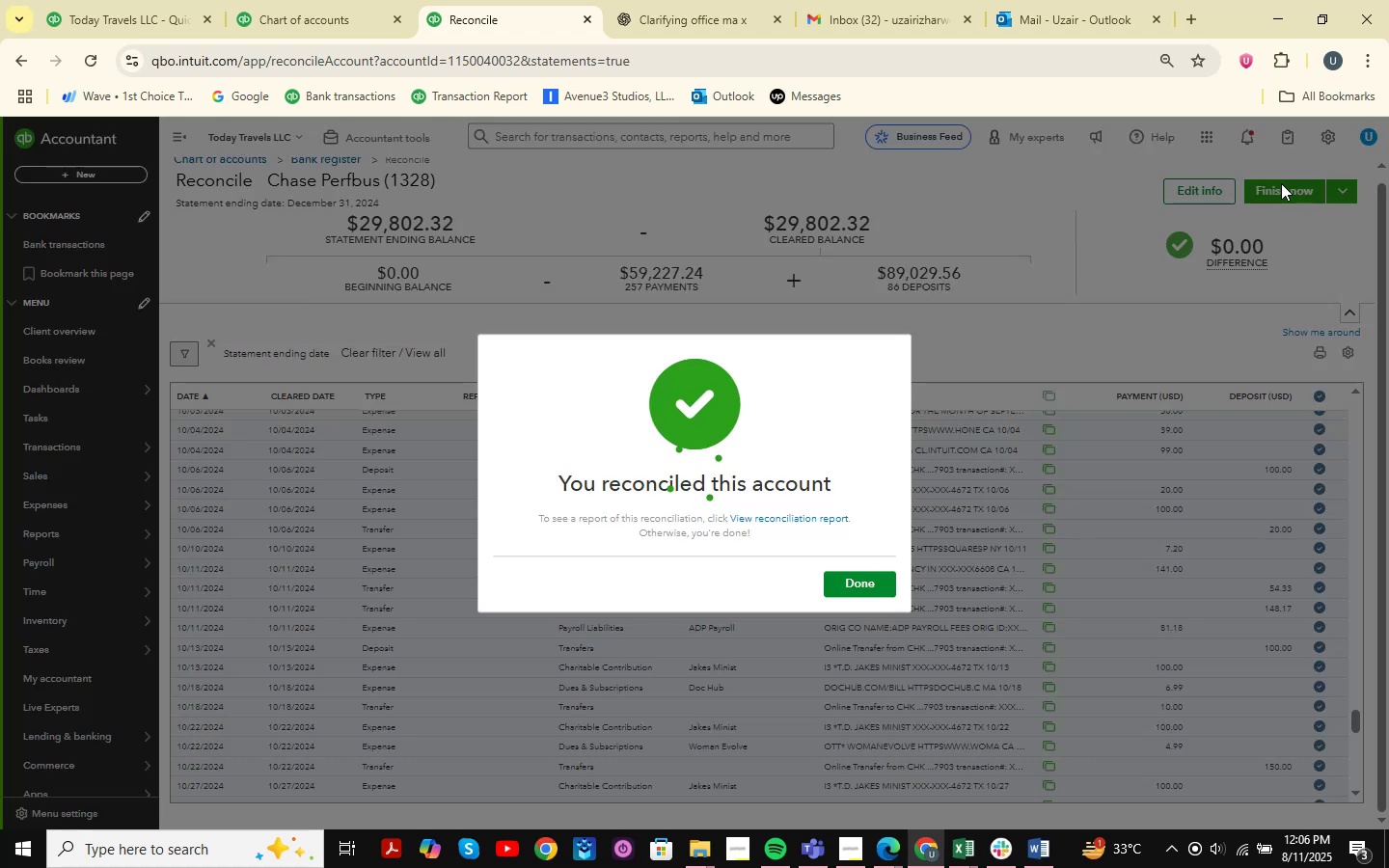 
left_click([877, 591])
 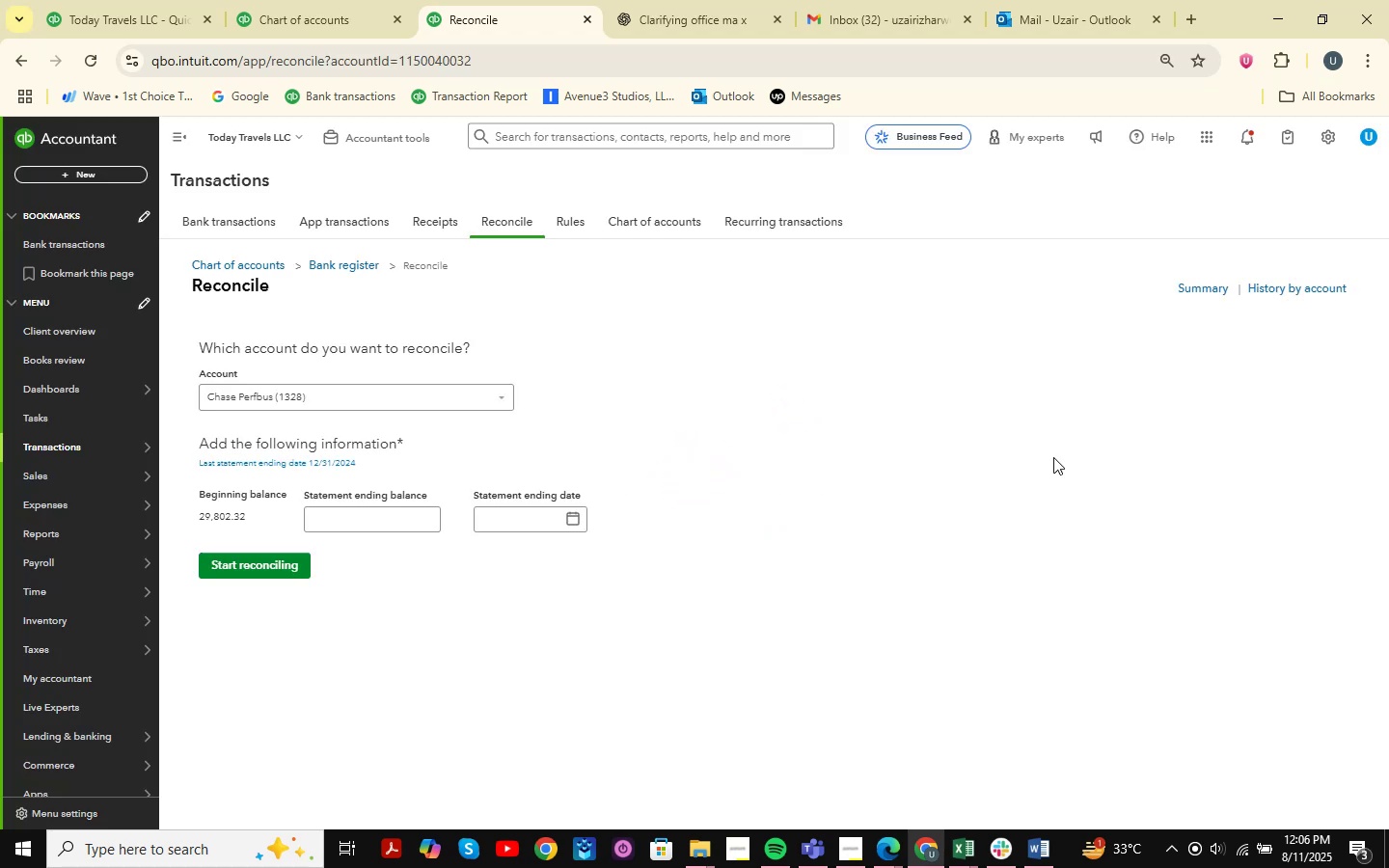 
wait(5.36)
 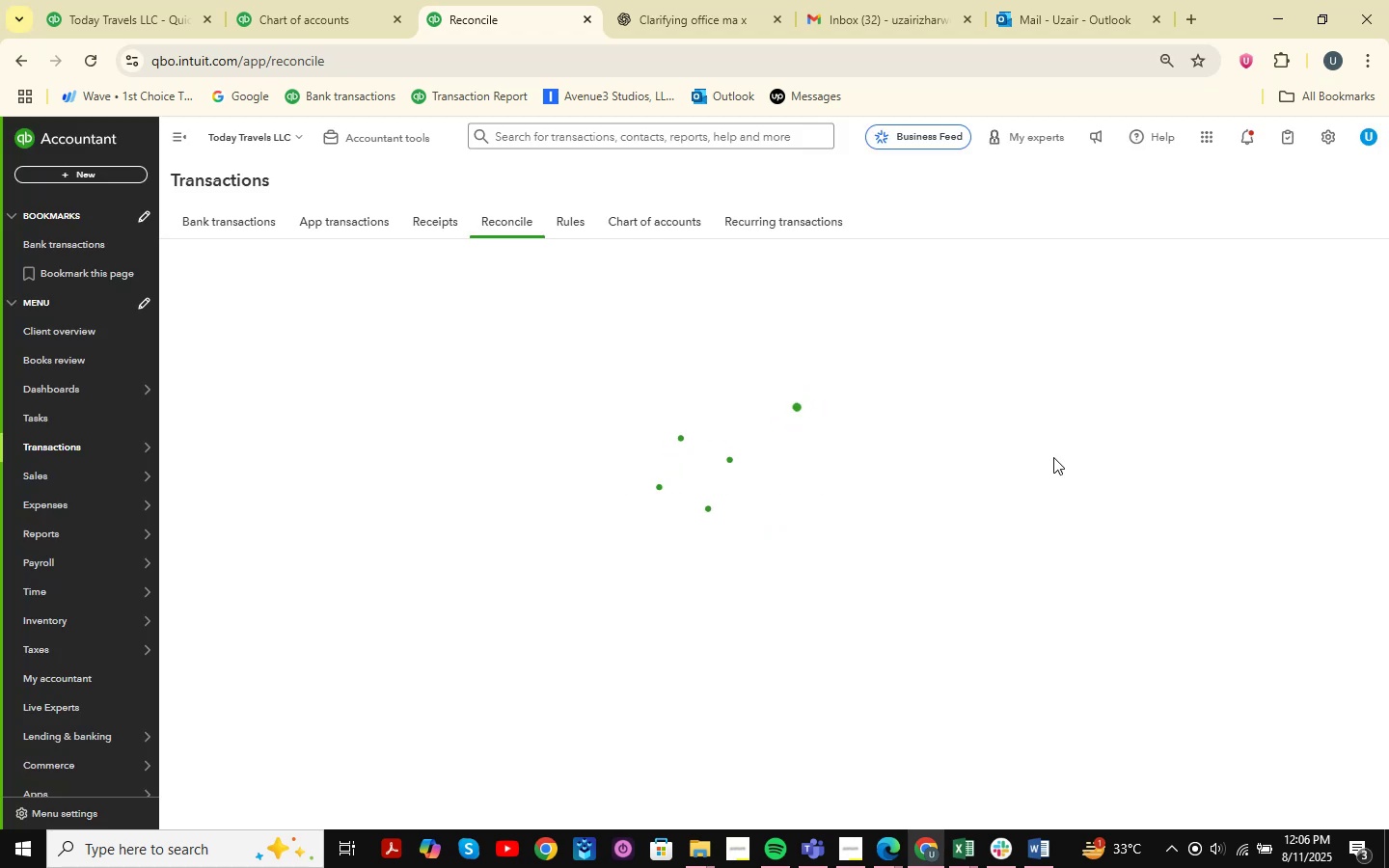 
left_click([379, 398])
 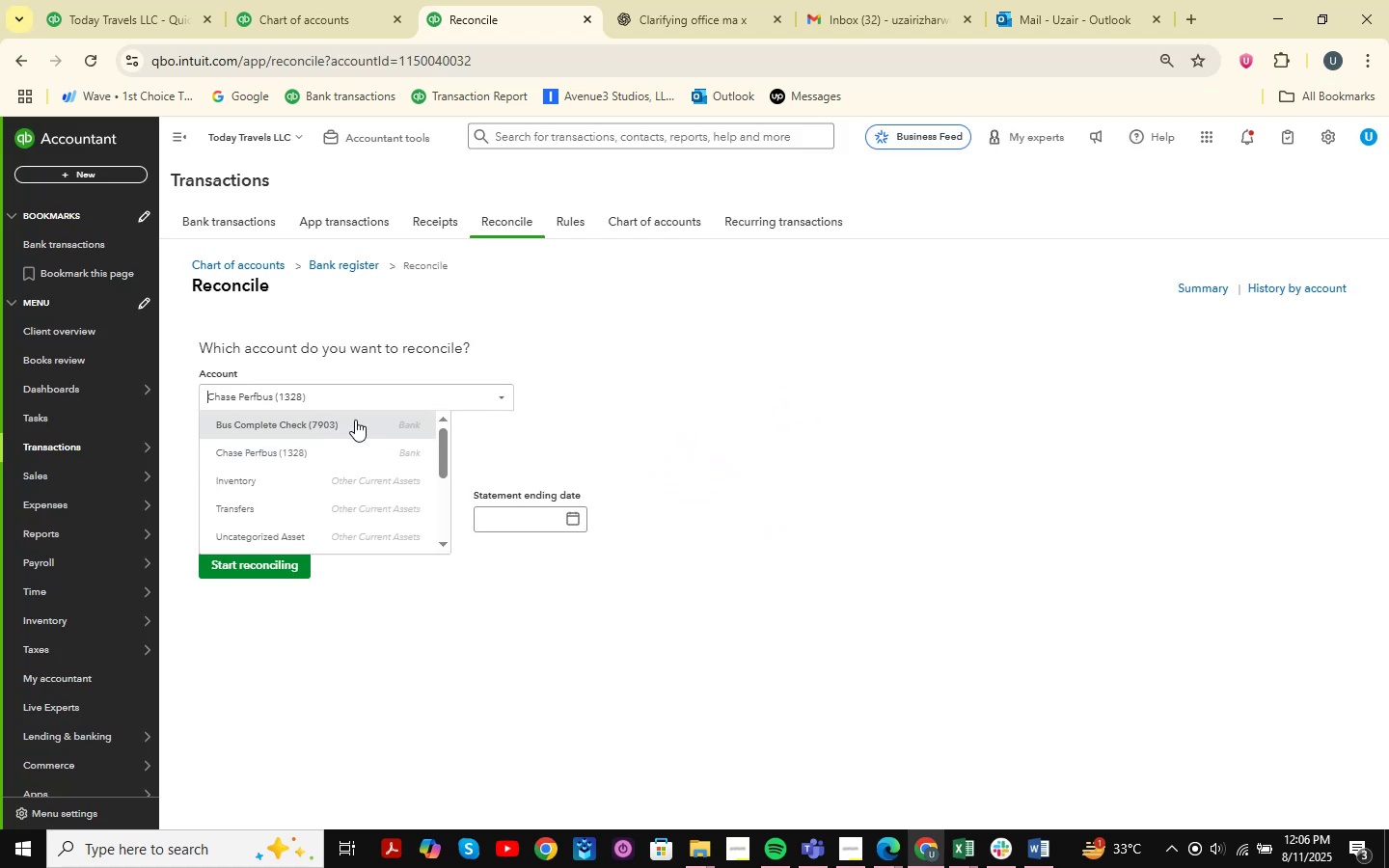 
left_click([354, 420])
 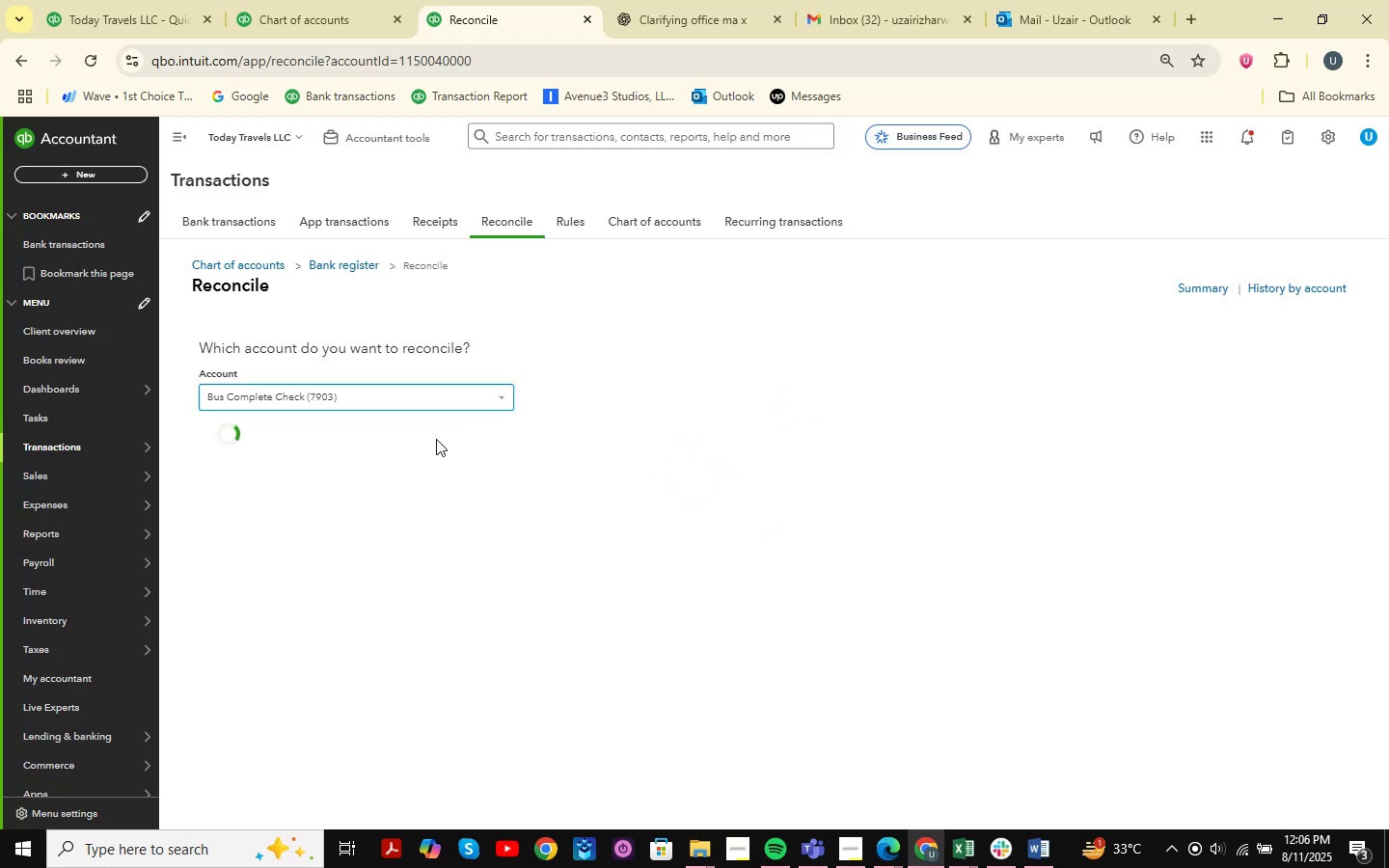 
mouse_move([652, 480])
 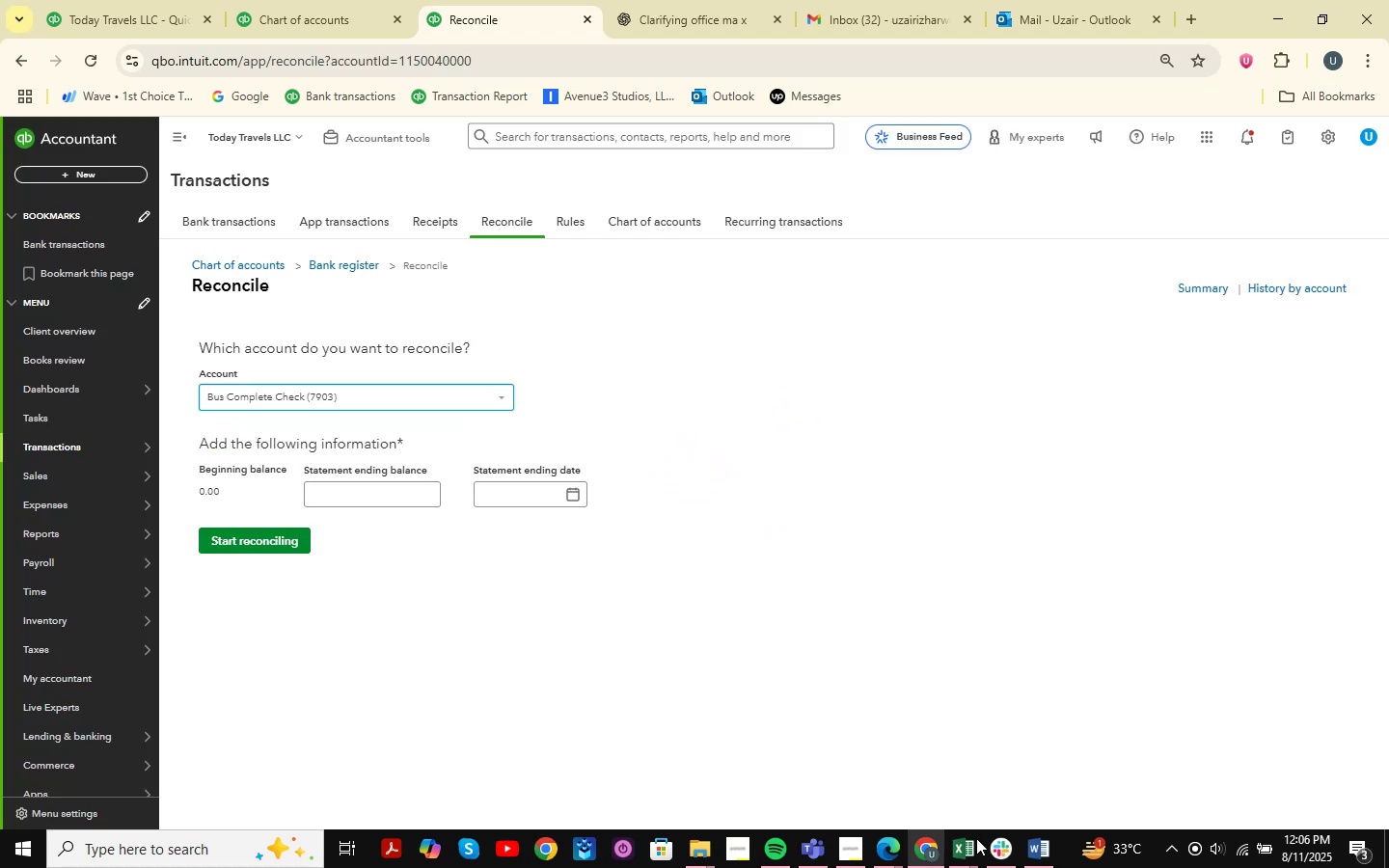 
left_click([953, 867])
 